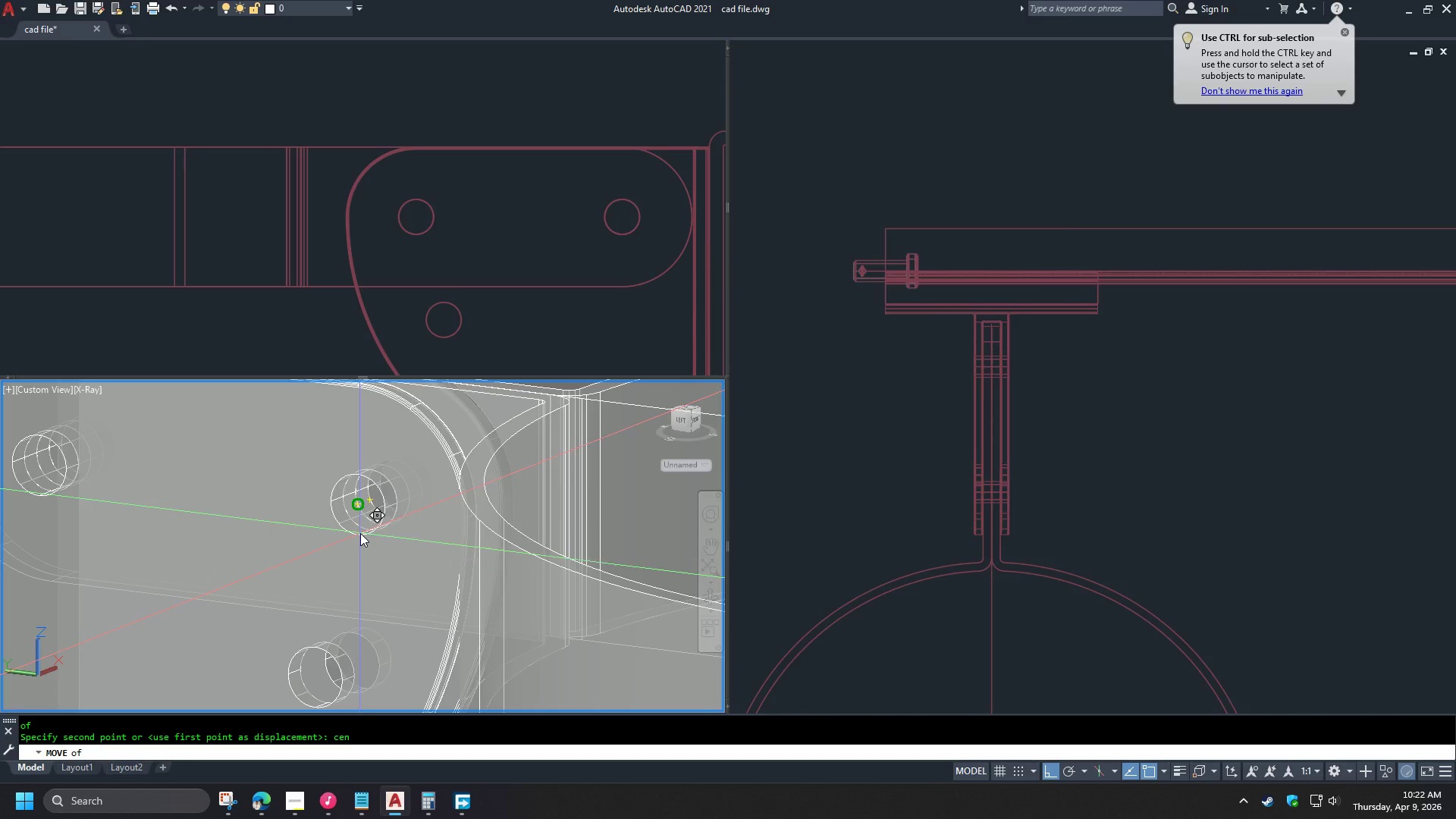 
left_click([360, 533])
 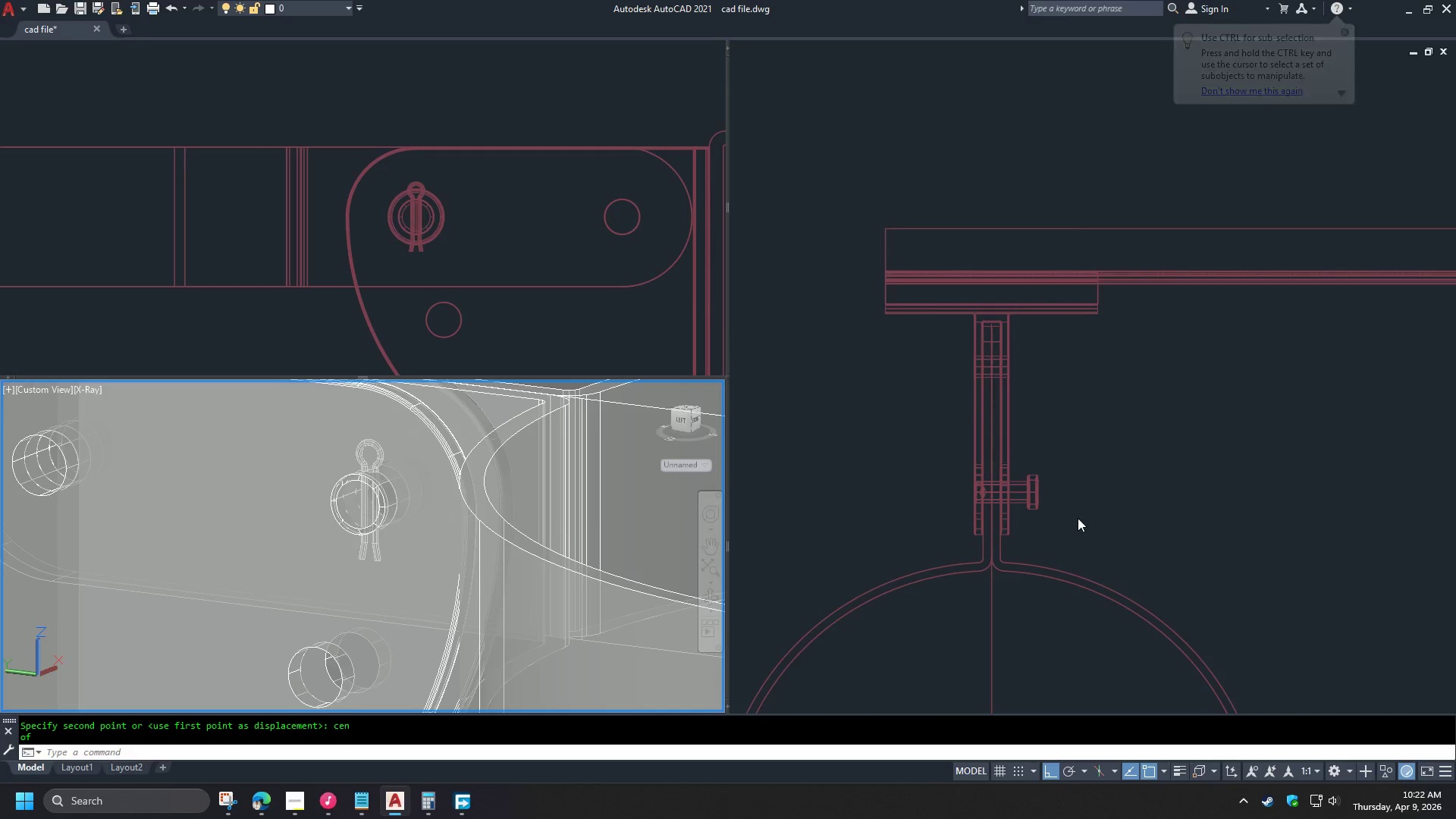 
scroll: coordinate [1018, 490], scroll_direction: up, amount: 5.0
 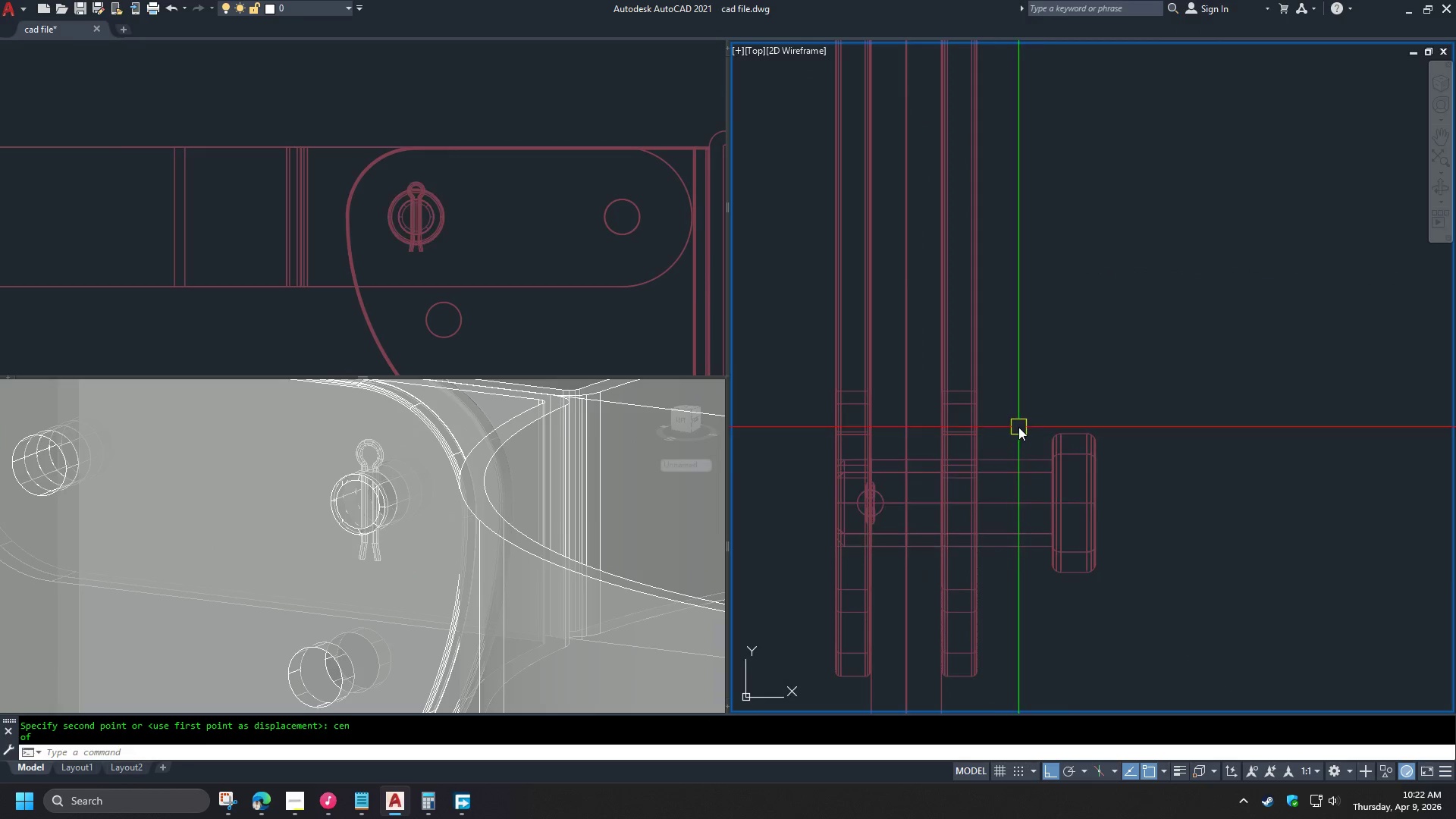 
type(re)
 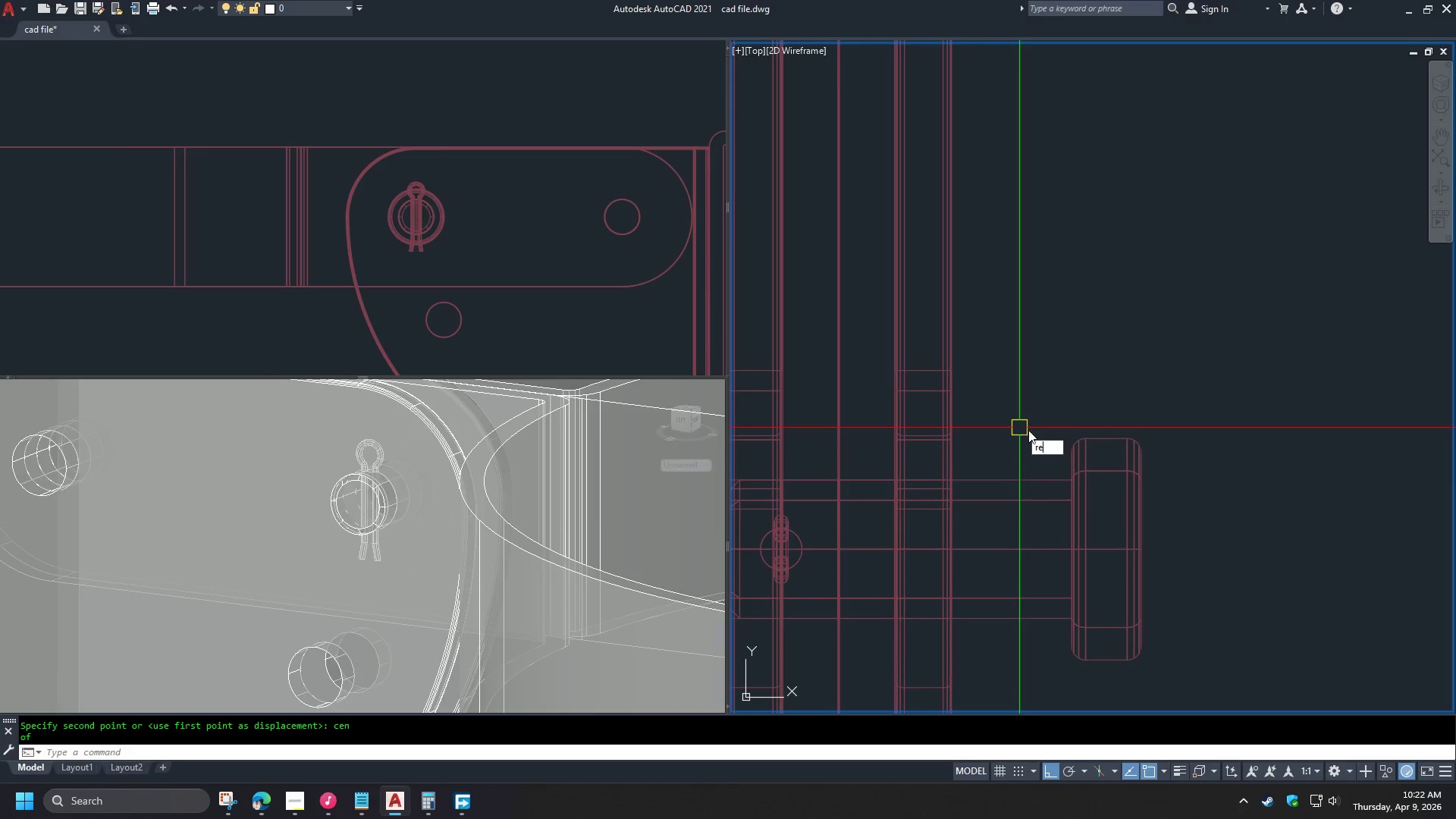 
scroll: coordinate [1018, 427], scroll_direction: up, amount: 1.0
 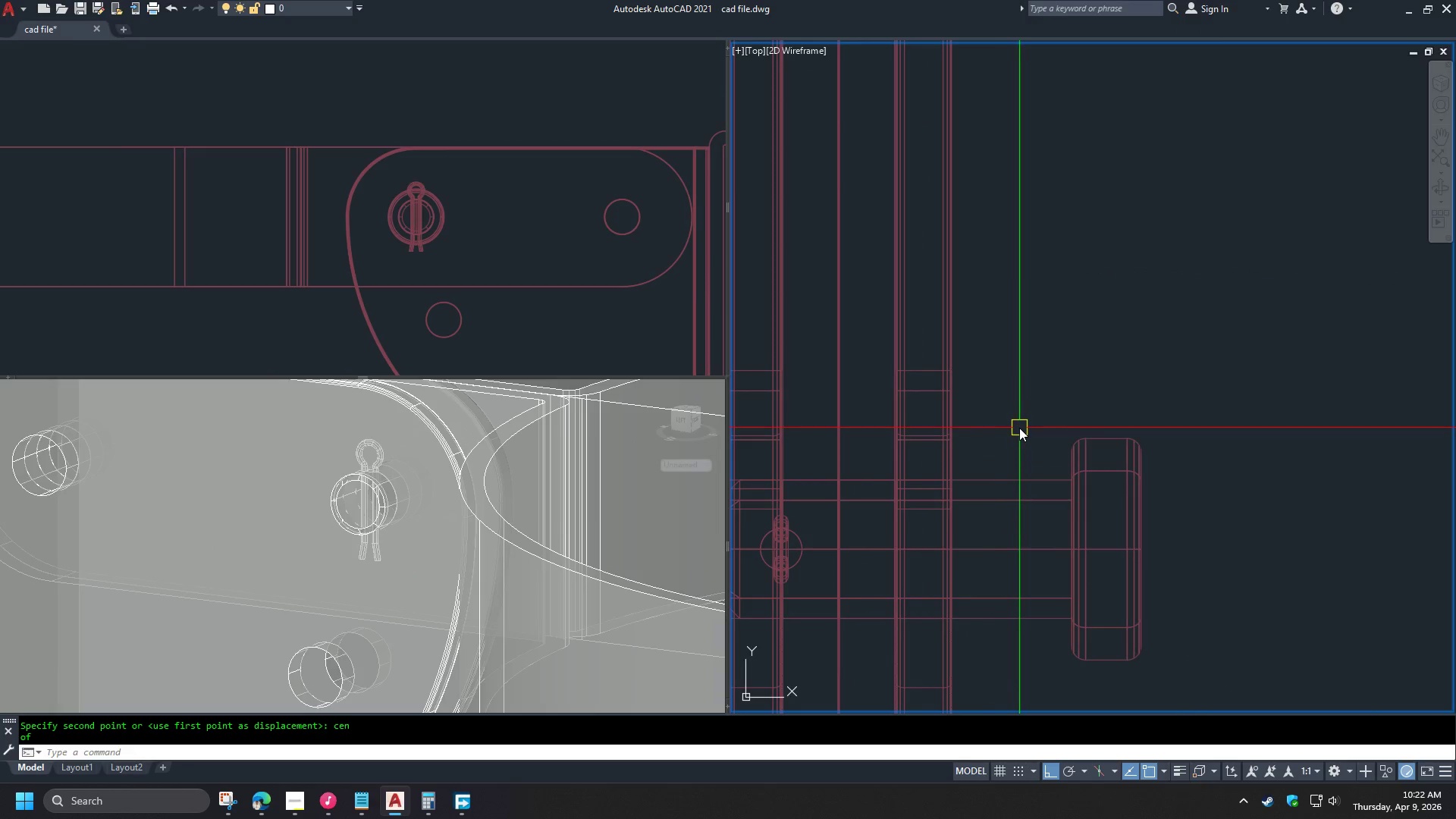 
hold_key(key=C, duration=26.59)
 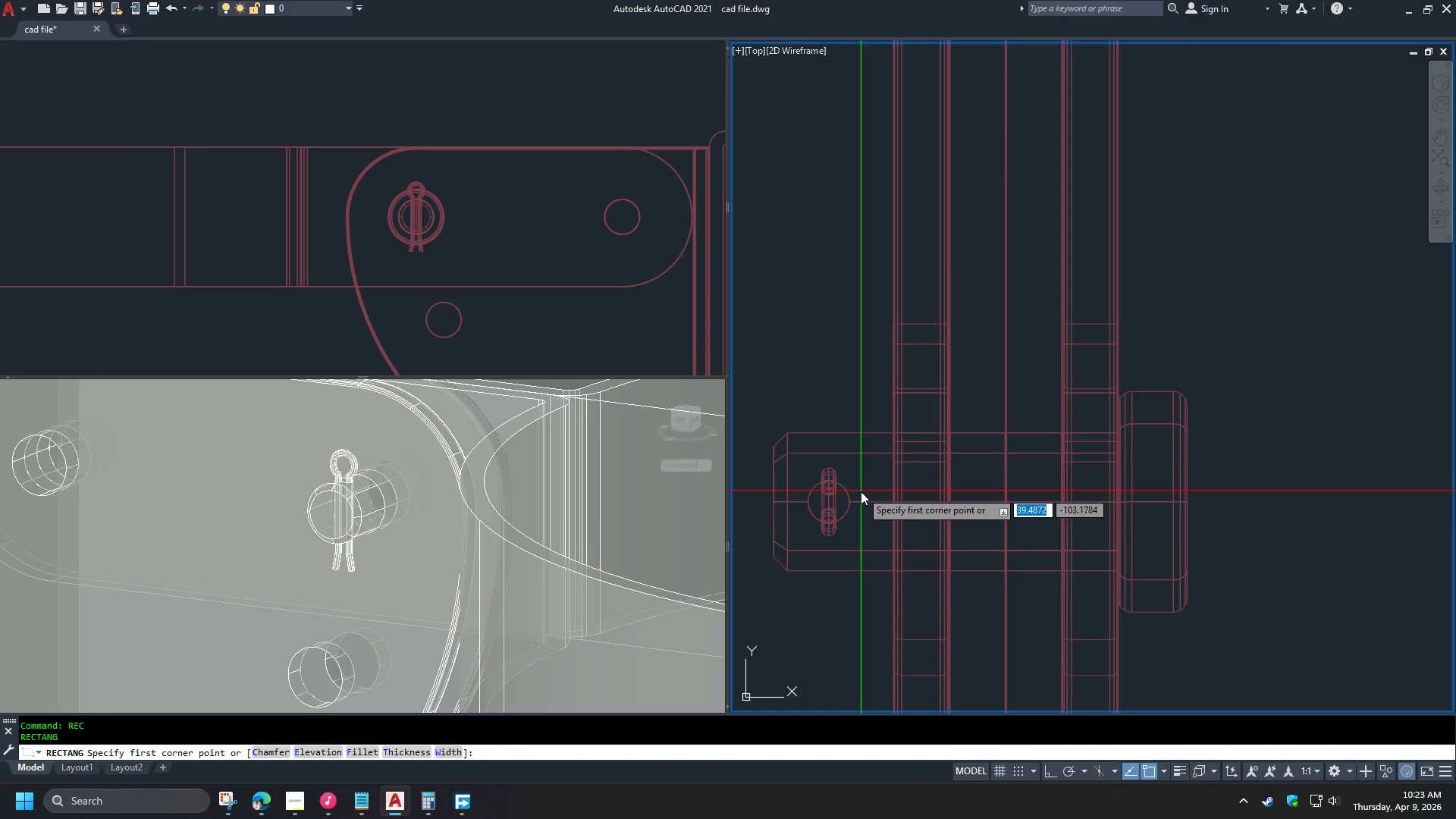 
key(Space)
 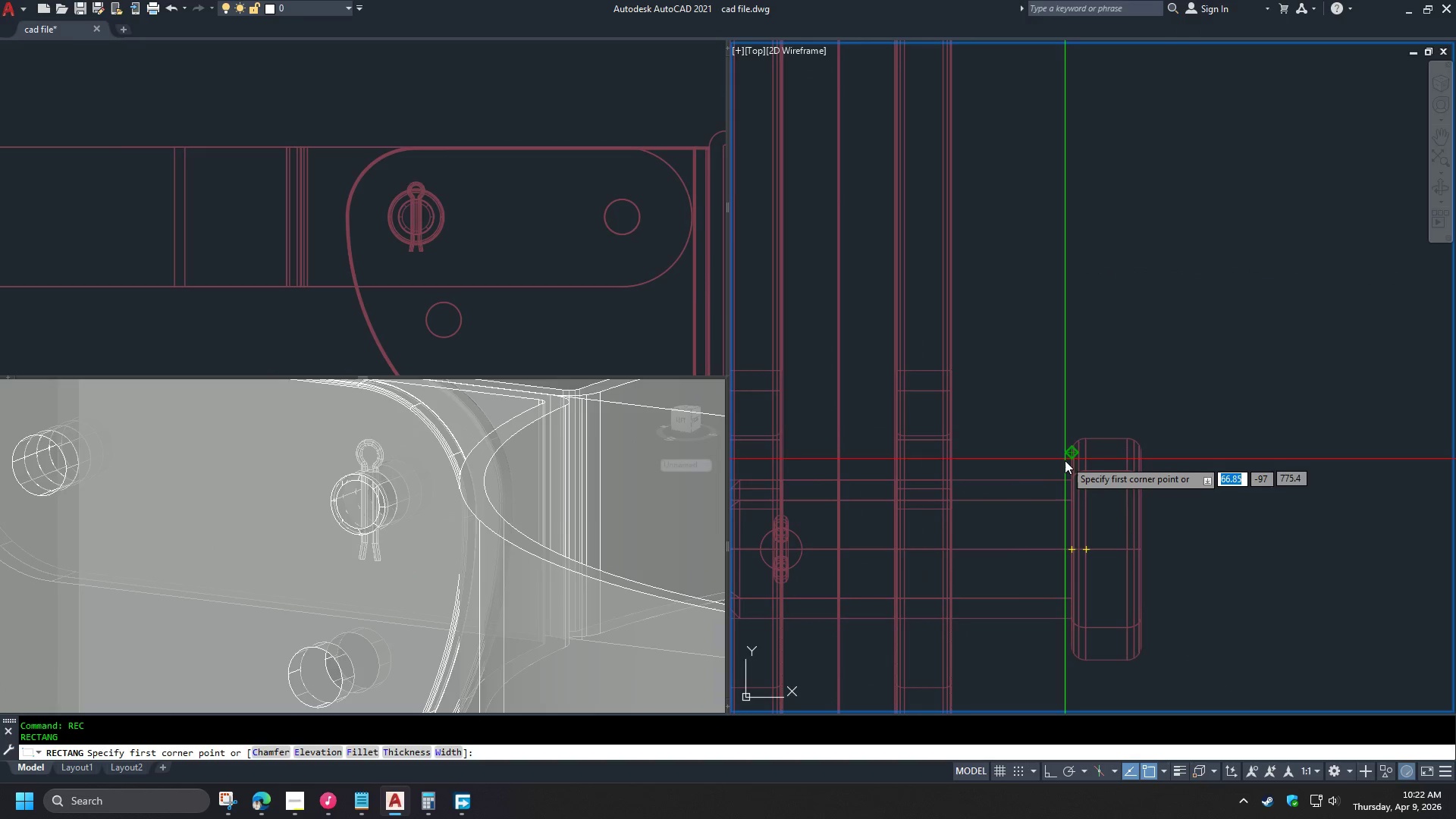 
scroll: coordinate [1065, 460], scroll_direction: up, amount: 1.0
 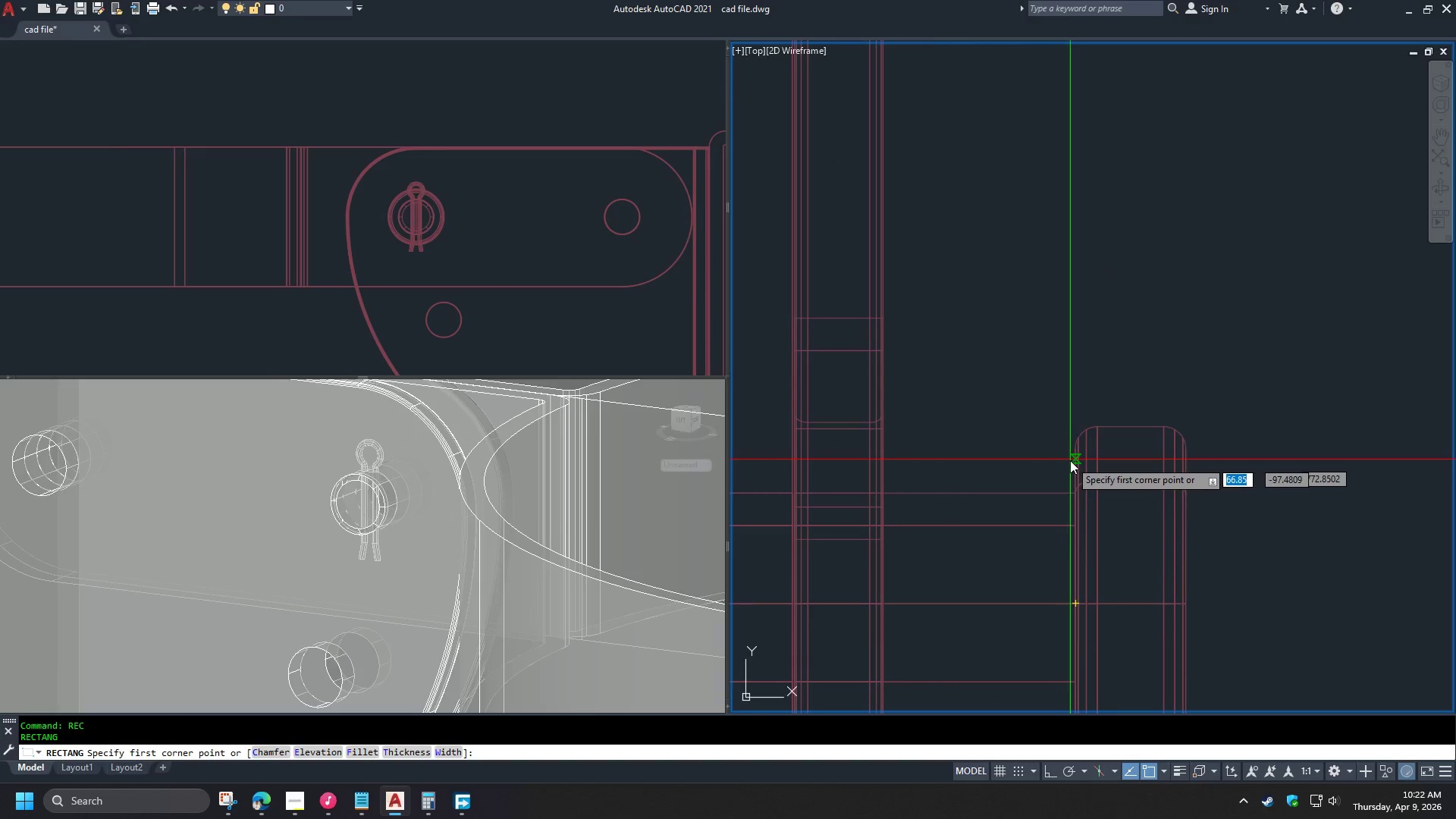 
left_click([1070, 460])
 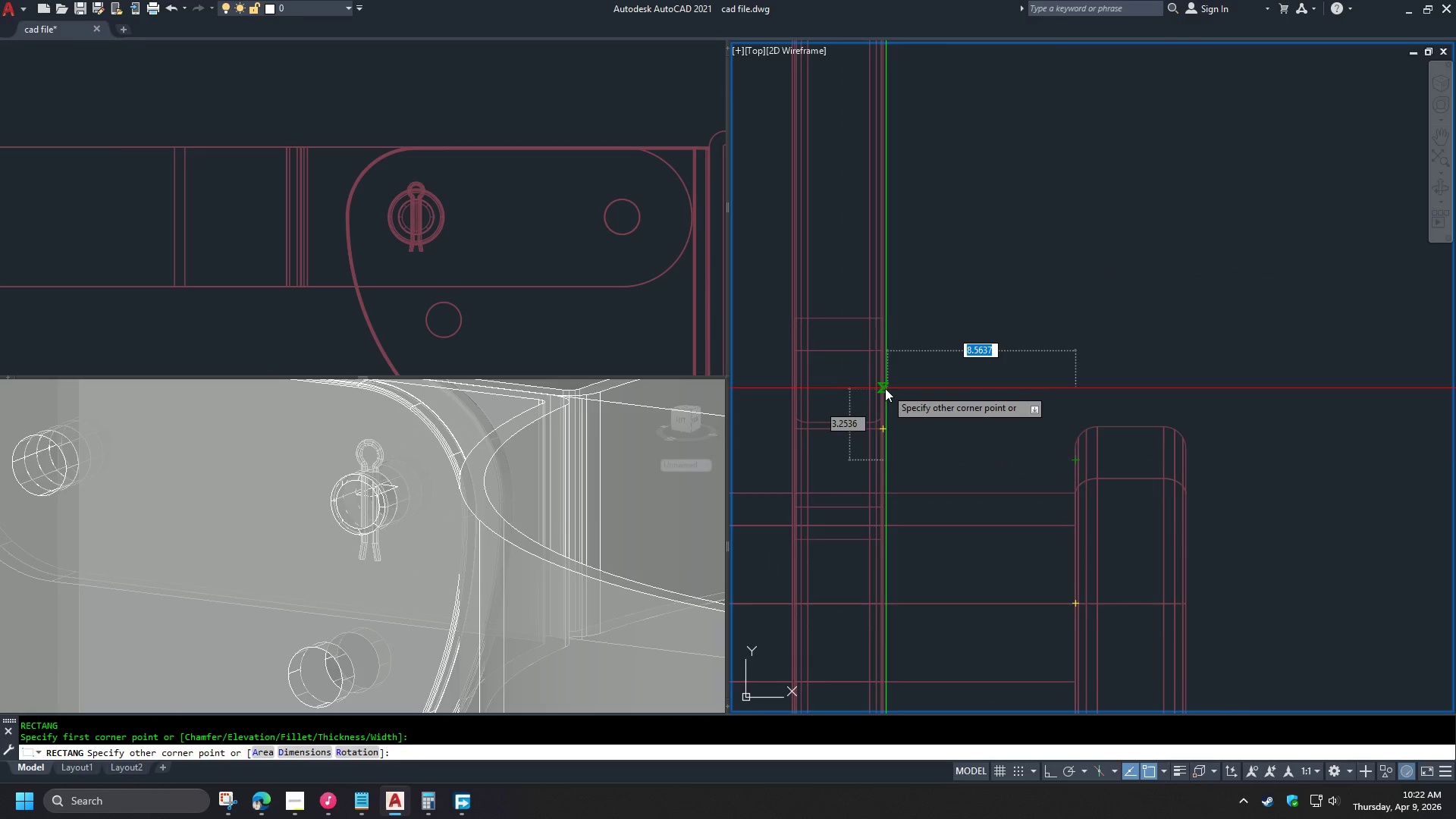 
left_click([885, 388])
 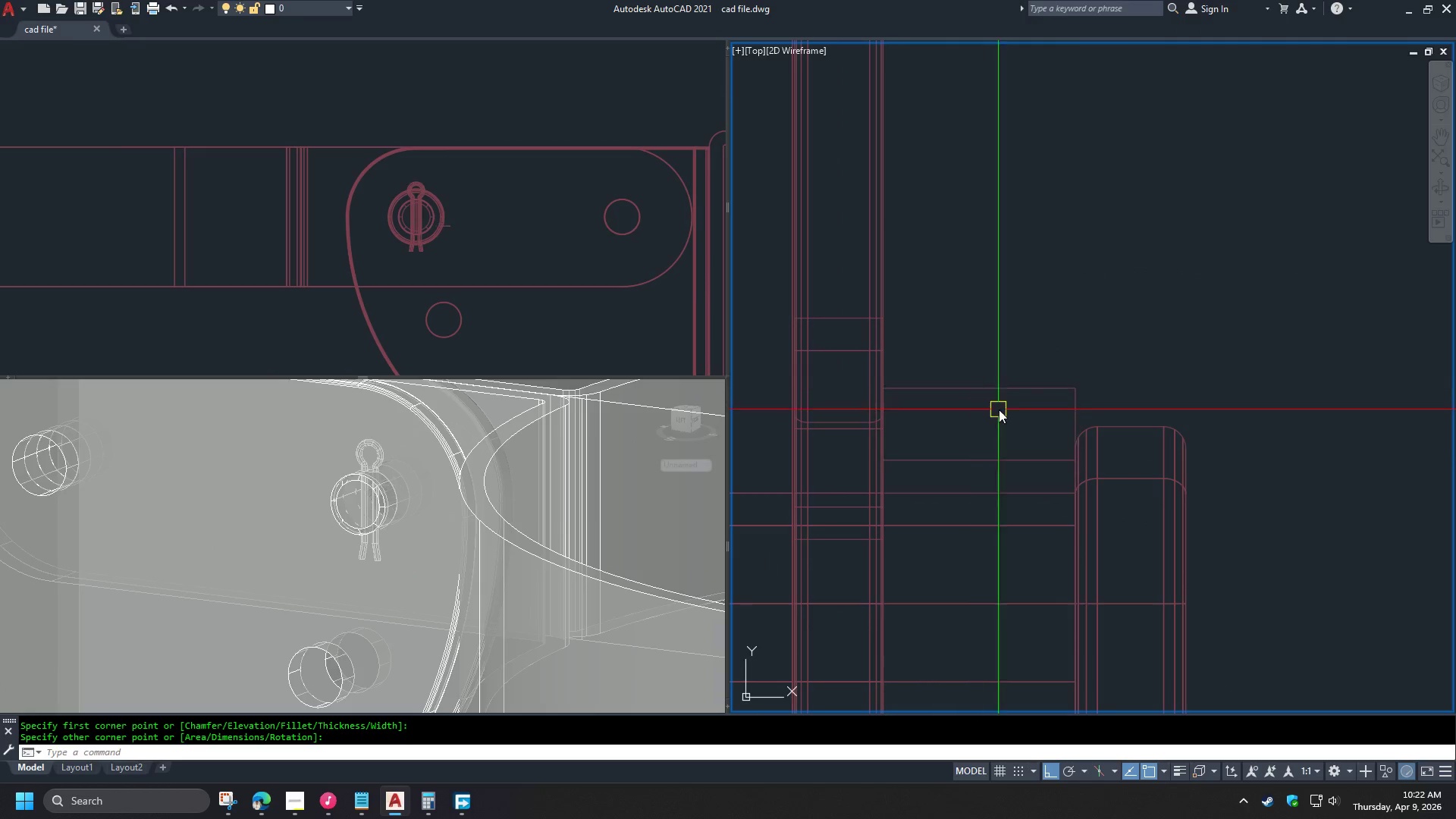 
scroll: coordinate [1015, 410], scroll_direction: down, amount: 2.0
 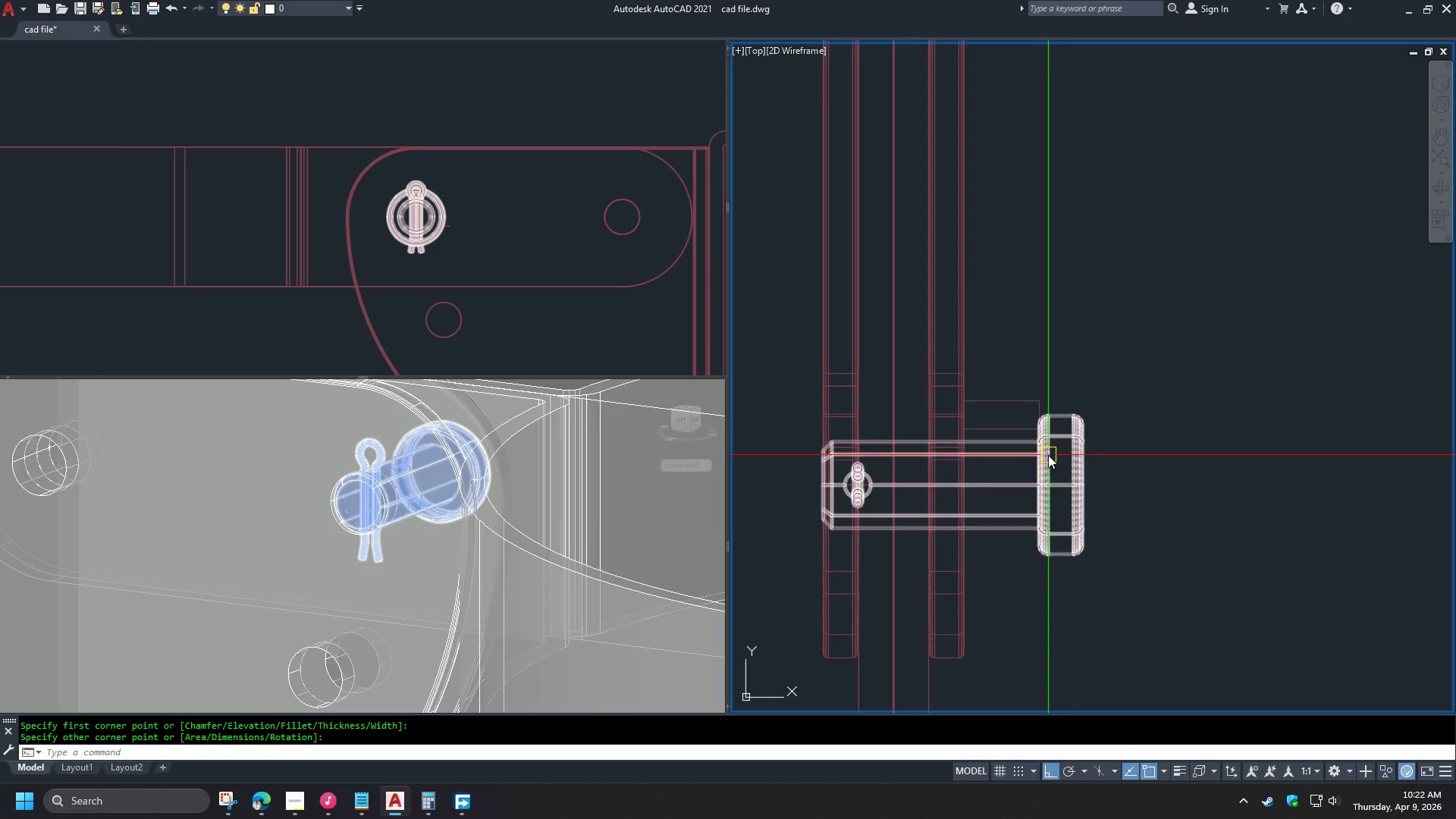 
left_click([1048, 456])
 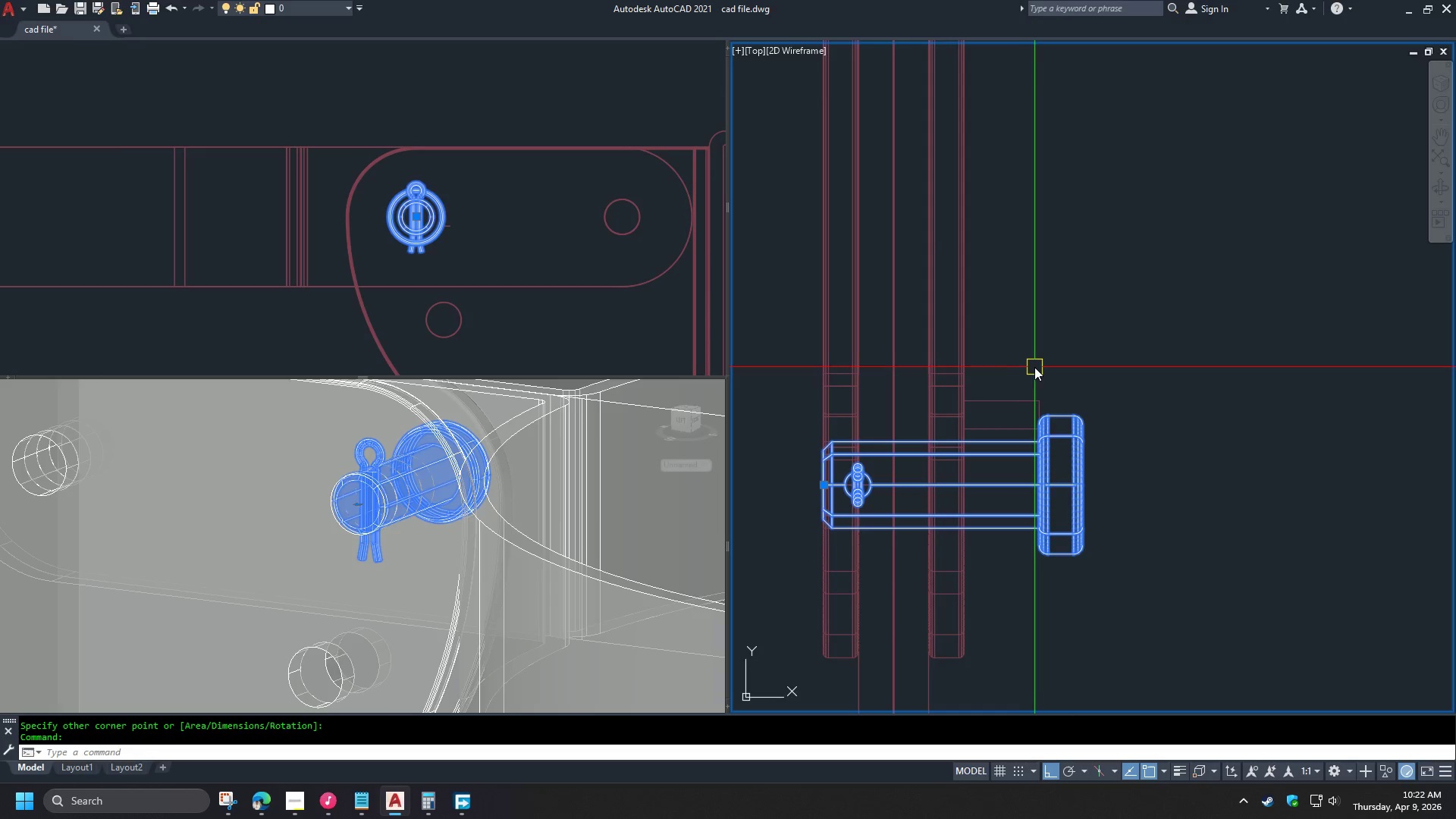 
key(M)
 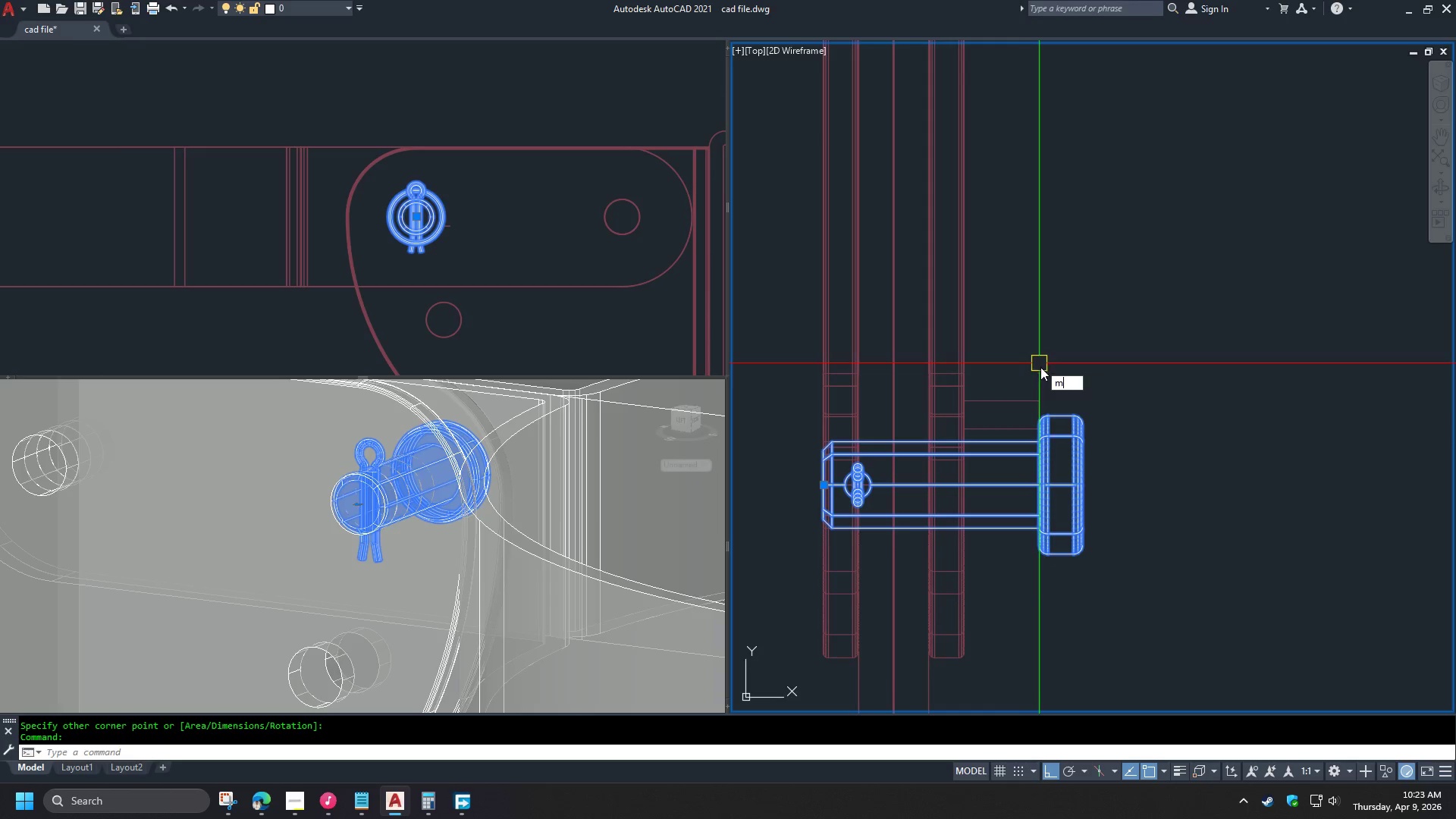 
key(Space)
 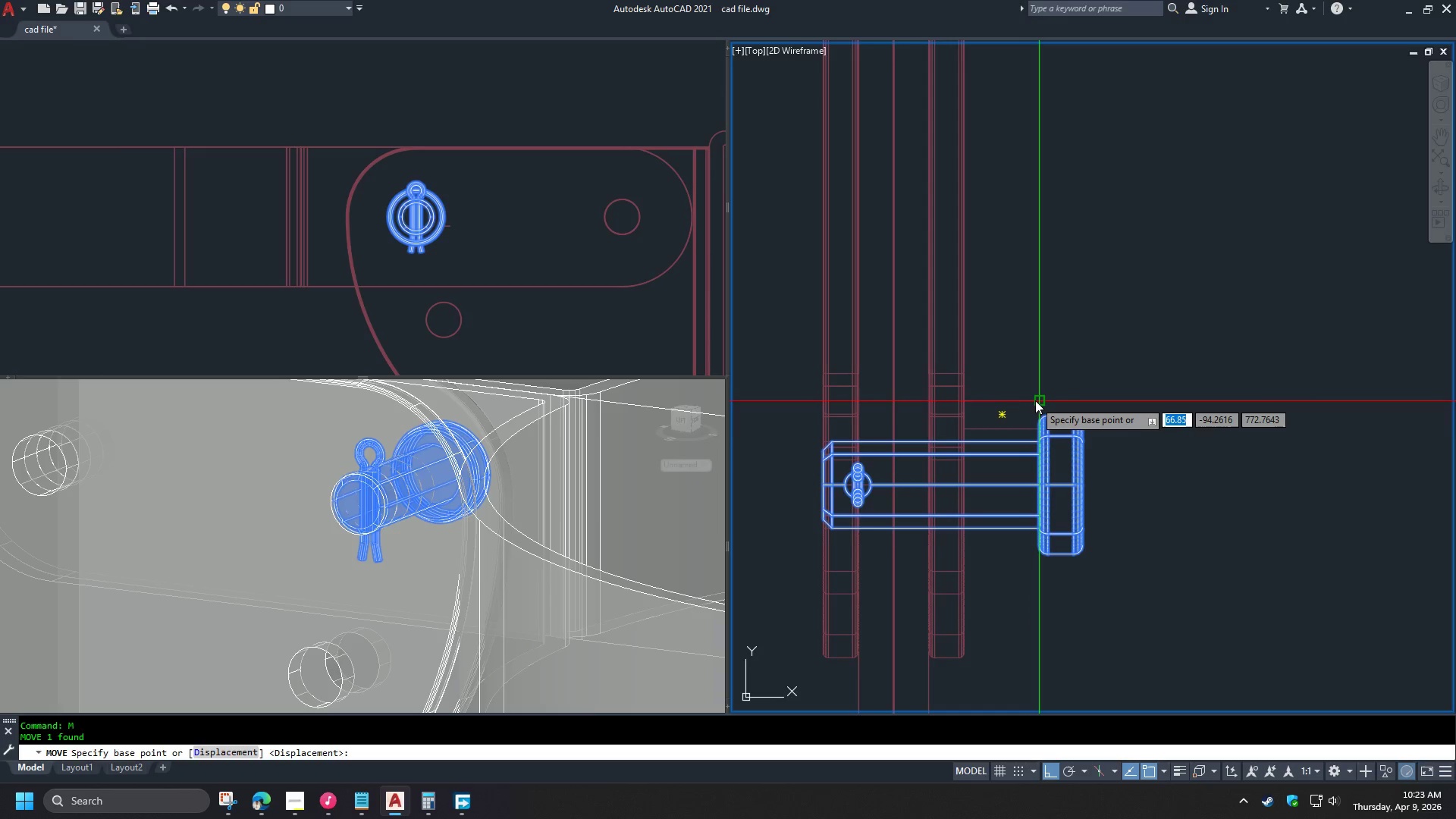 
left_click([1036, 400])
 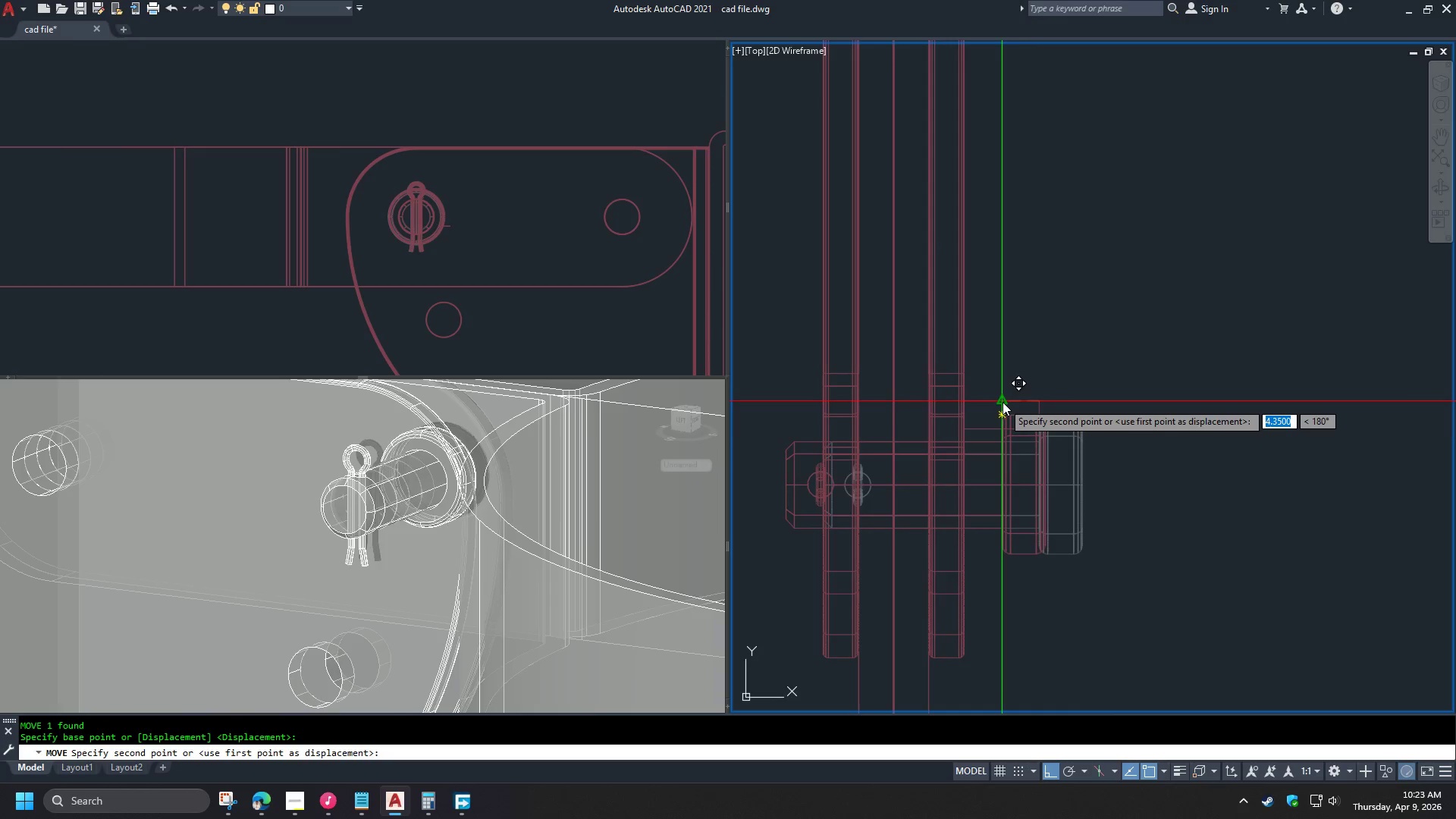 
left_click([1003, 402])
 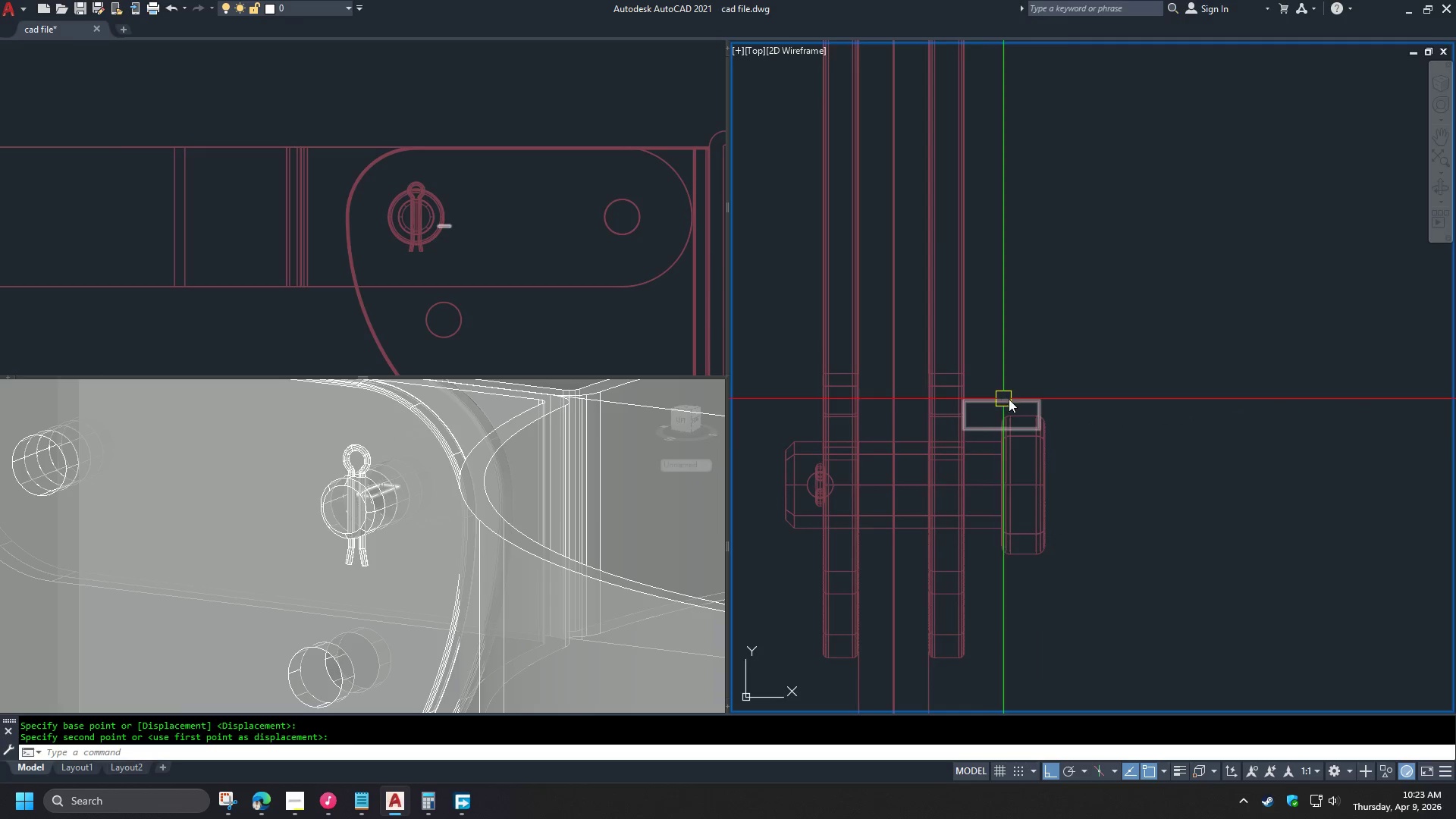 
key(Control+Z)
 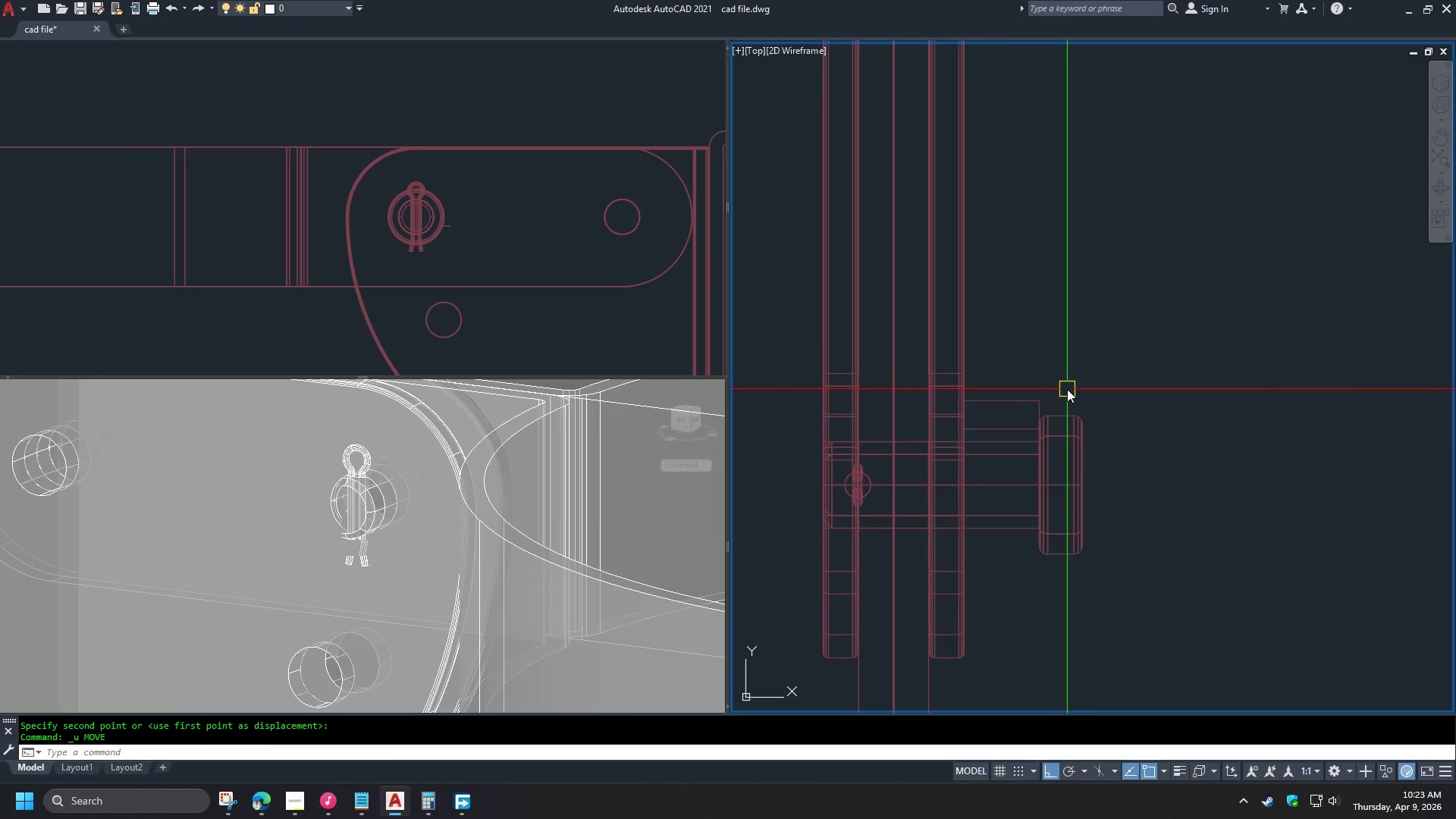 
left_click([1065, 408])
 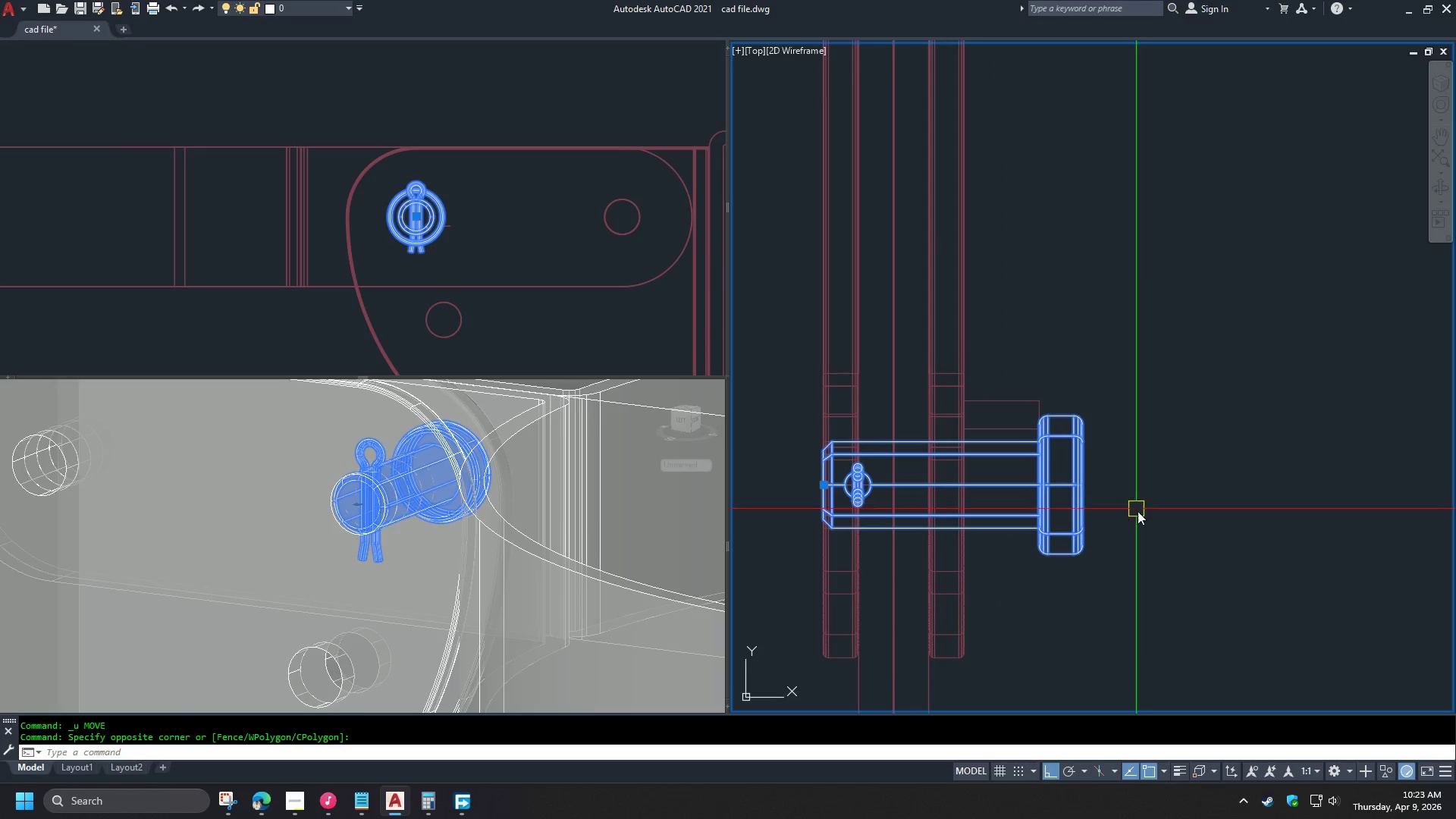 
key(M)
 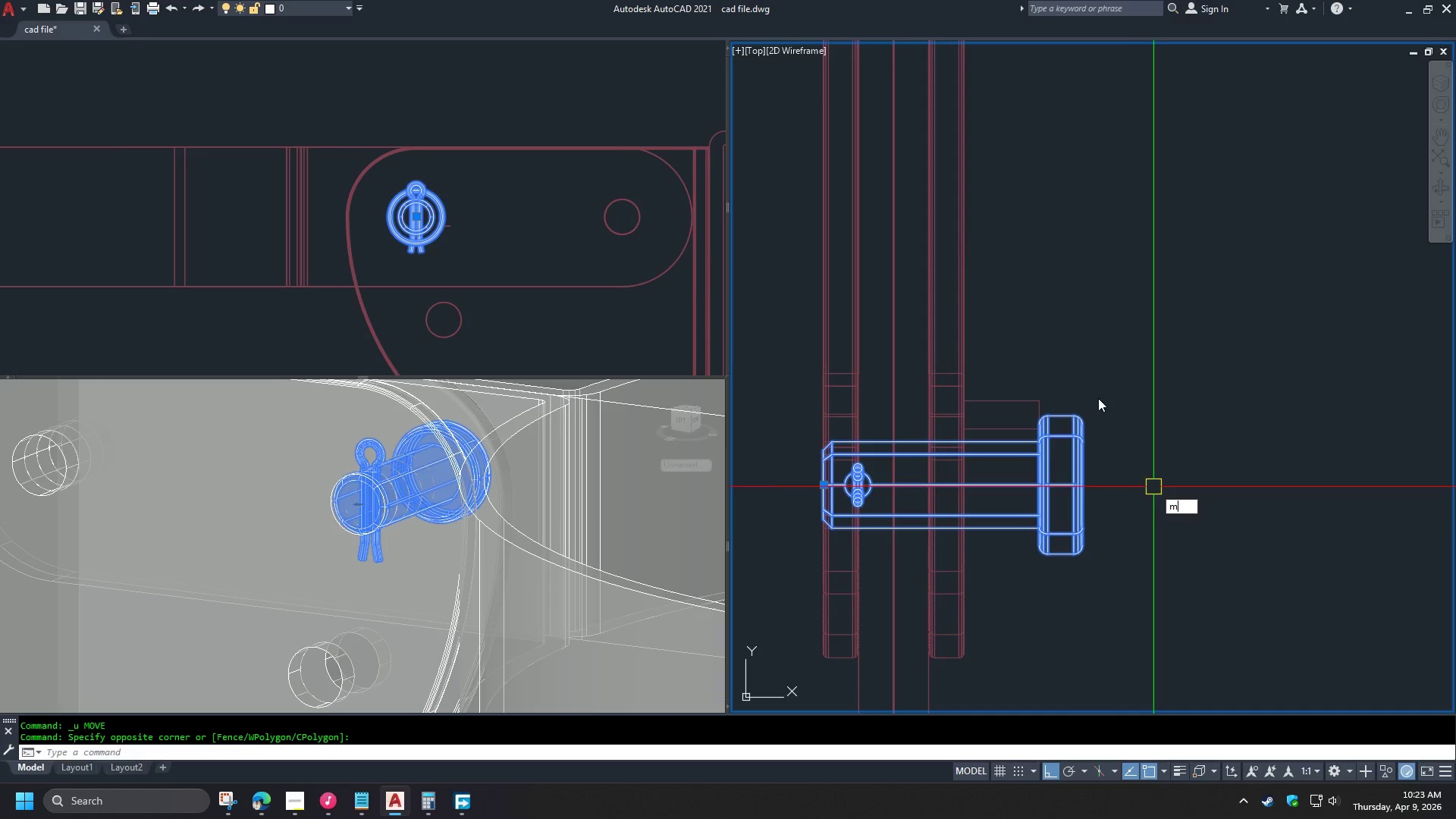 
key(Space)
 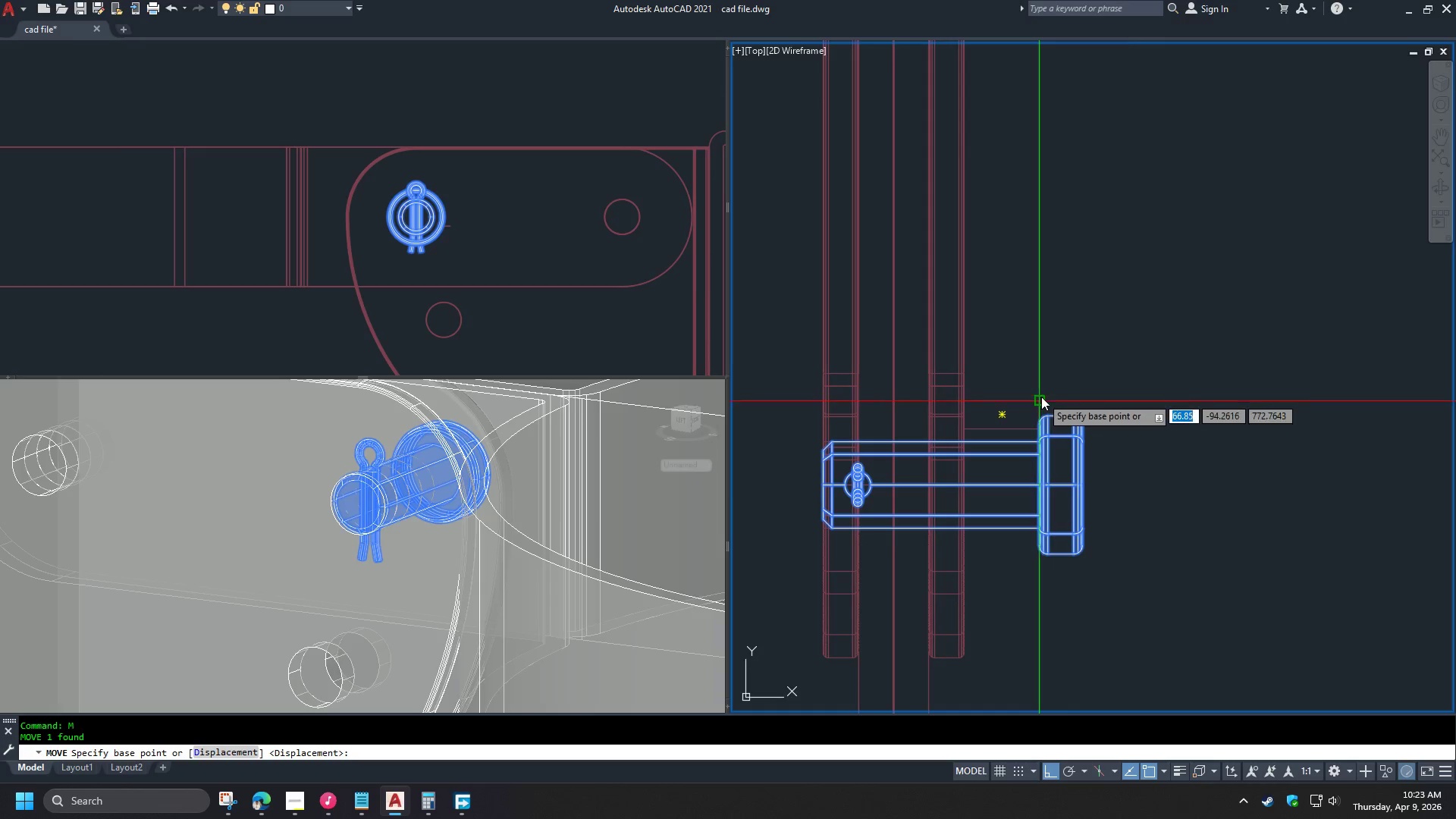 
left_click([1040, 398])
 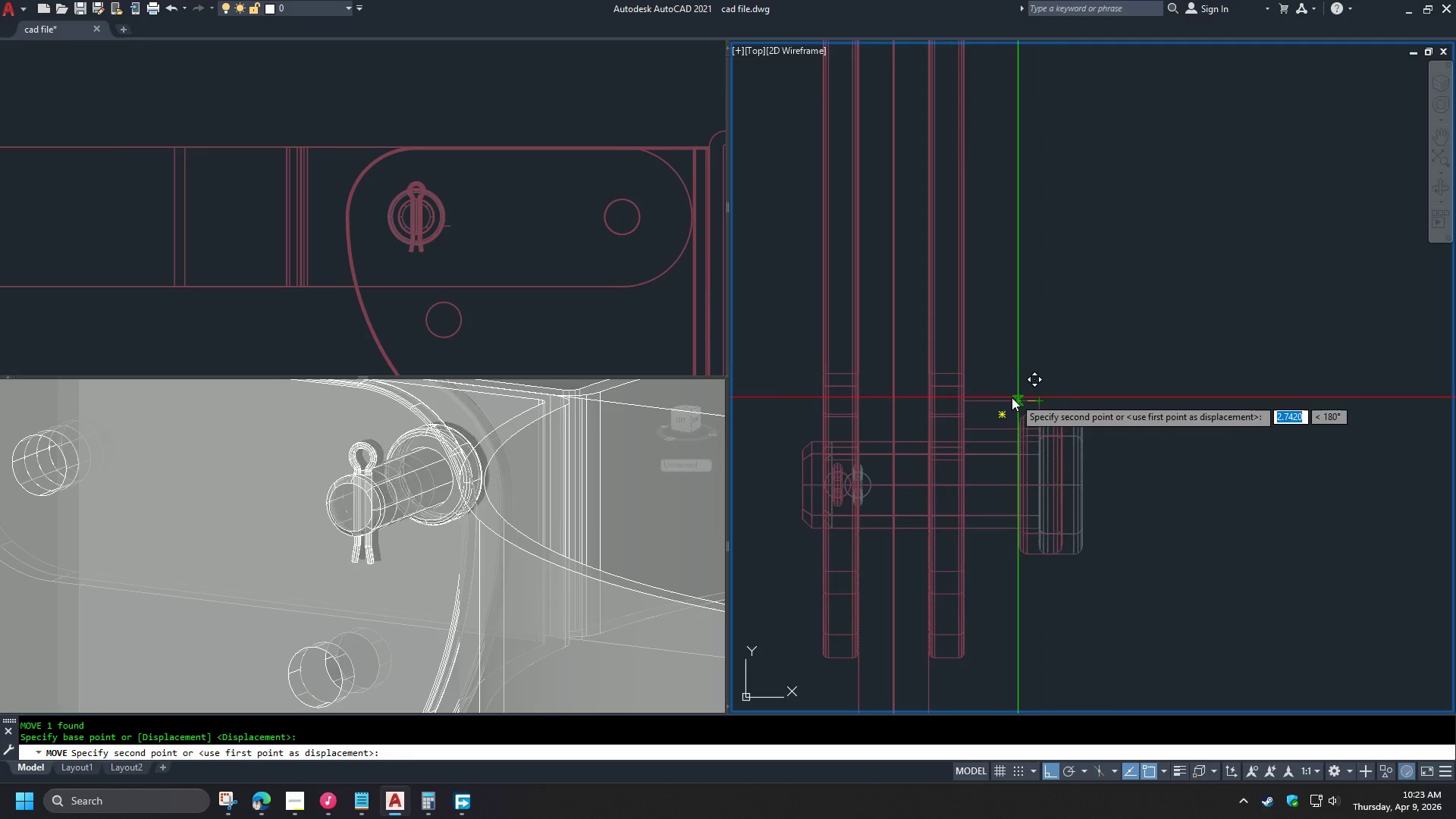 
type(end )
 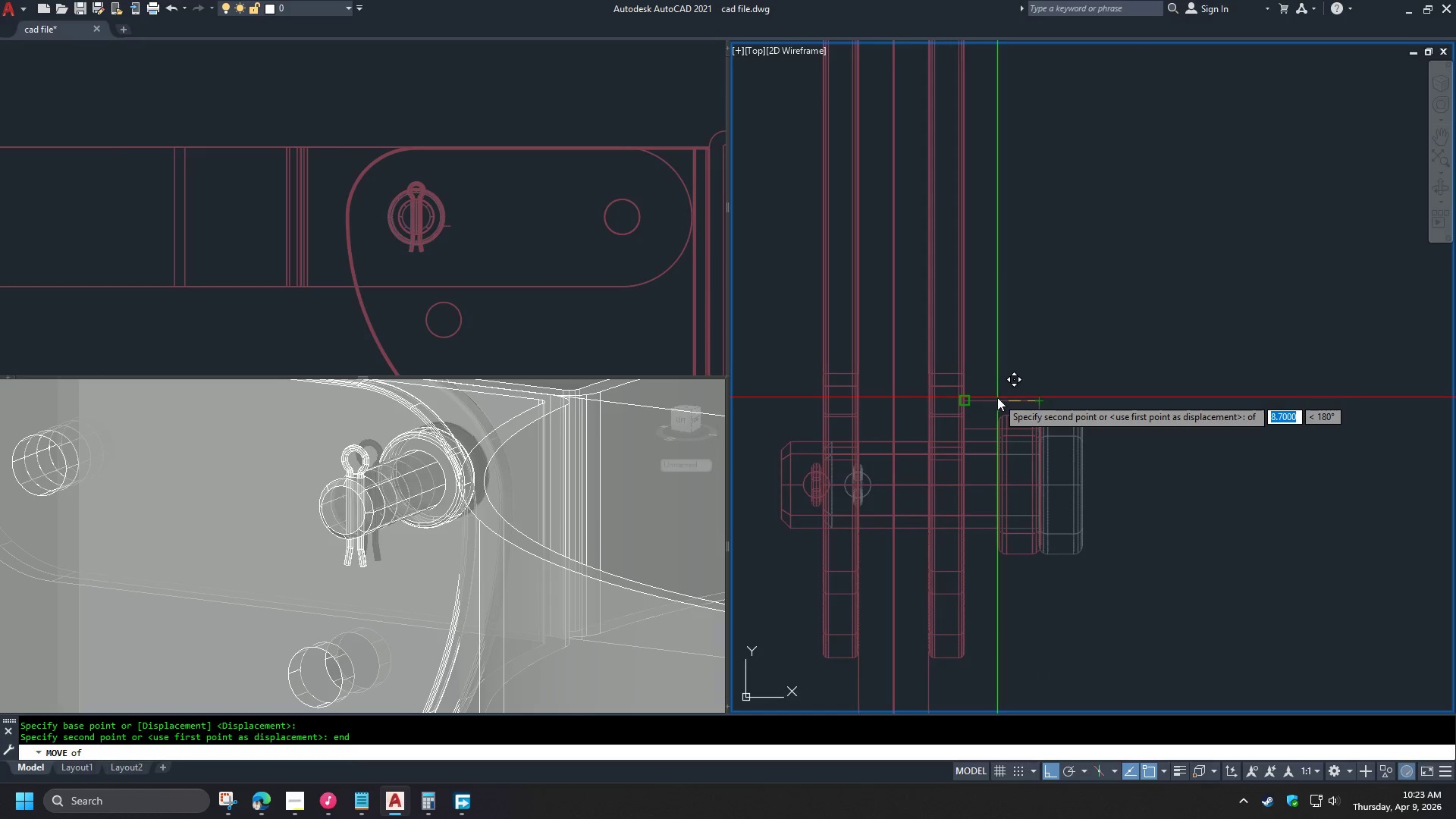 
left_click([997, 397])
 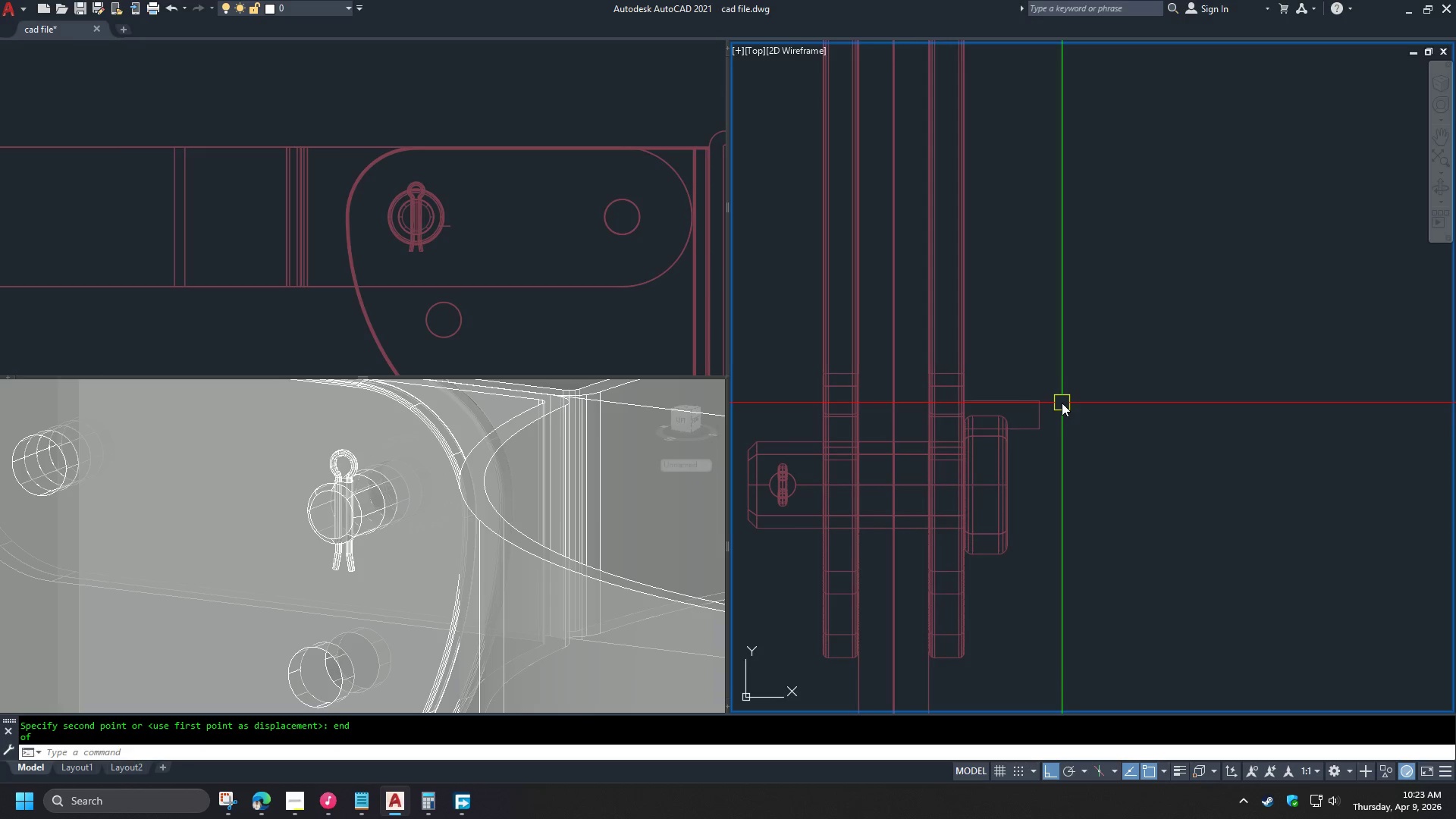 
left_click([1037, 428])
 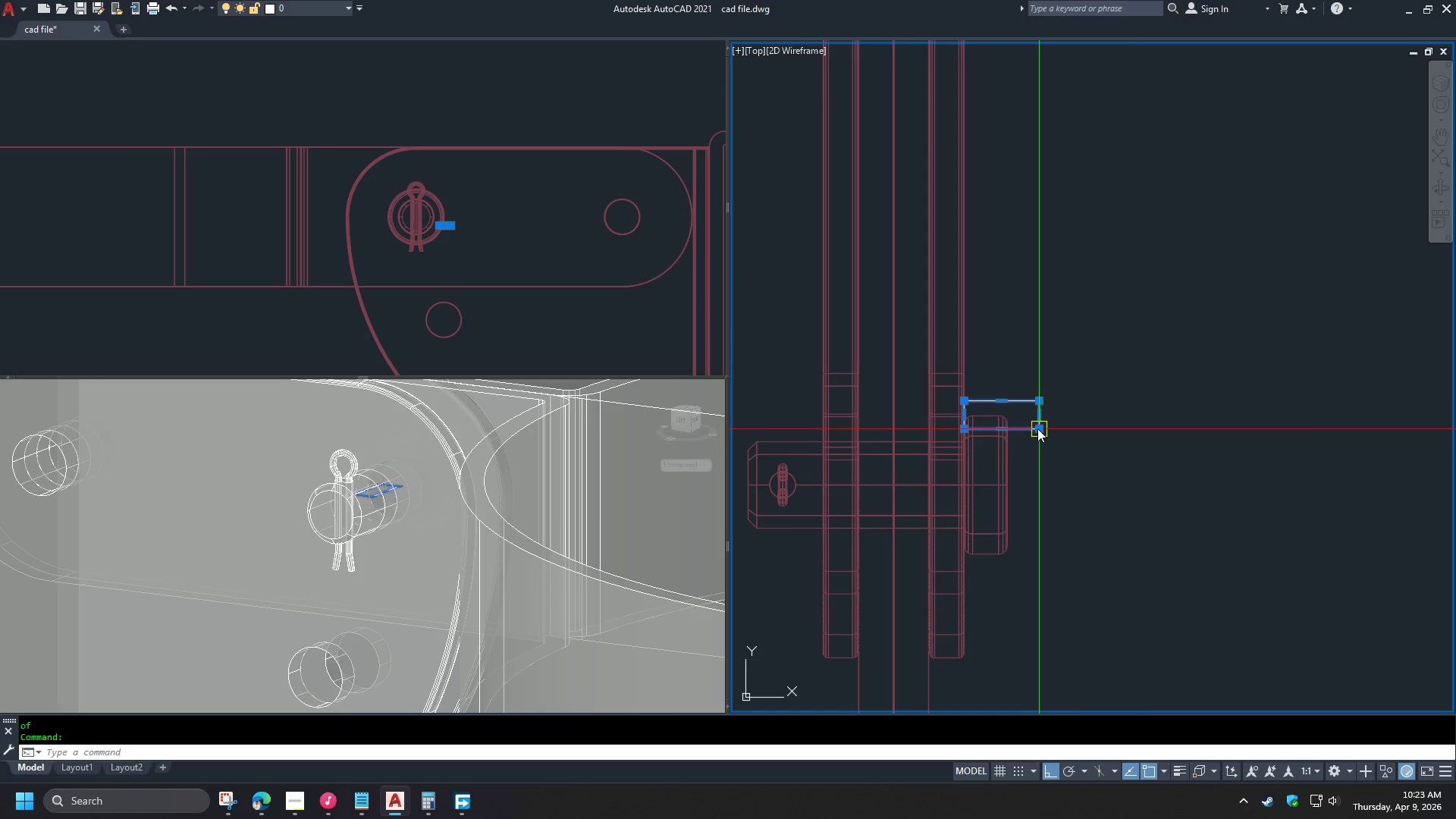 
key(E)
 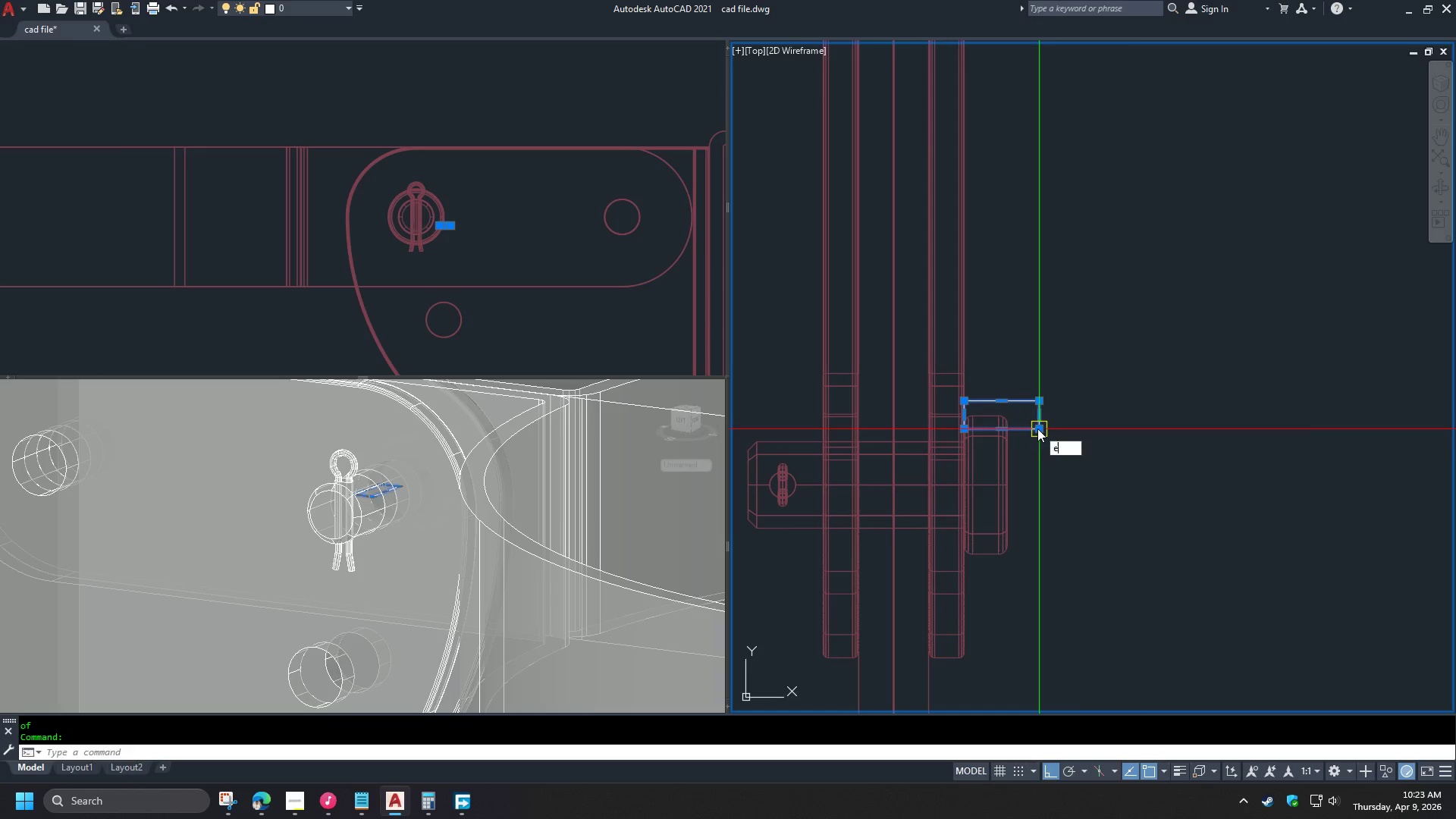 
key(Space)
 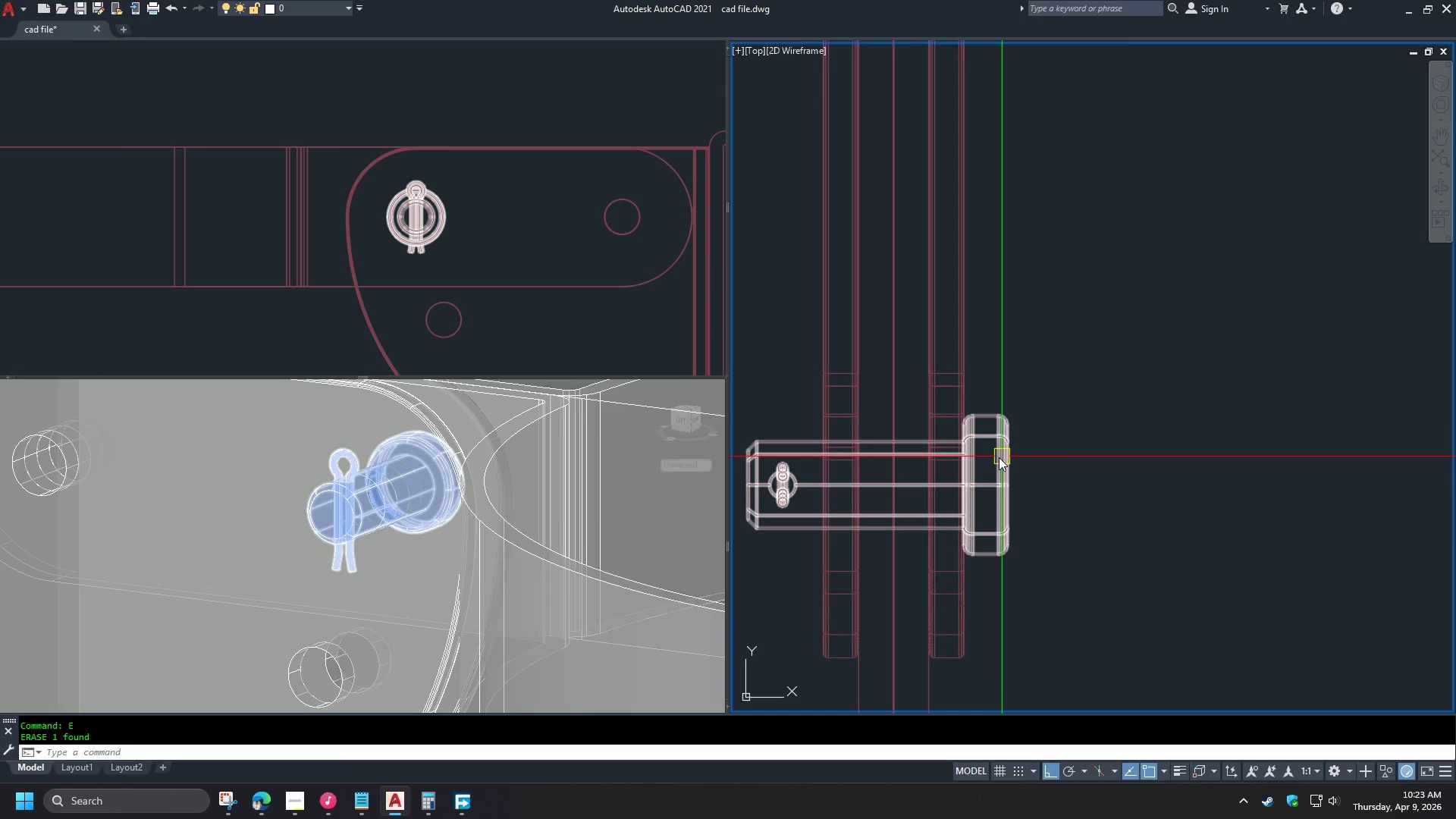 
left_click([999, 457])
 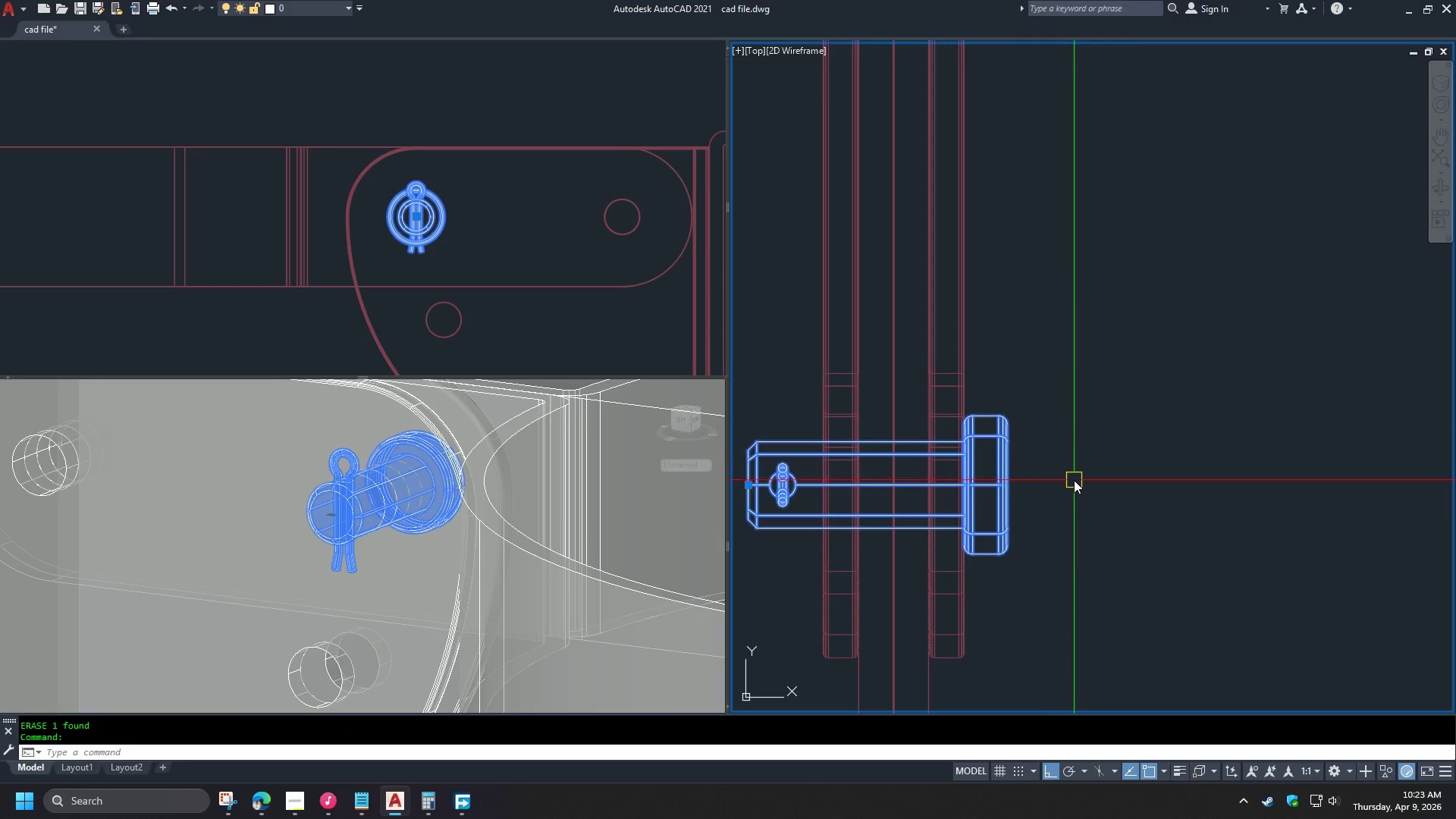 
key(M)
 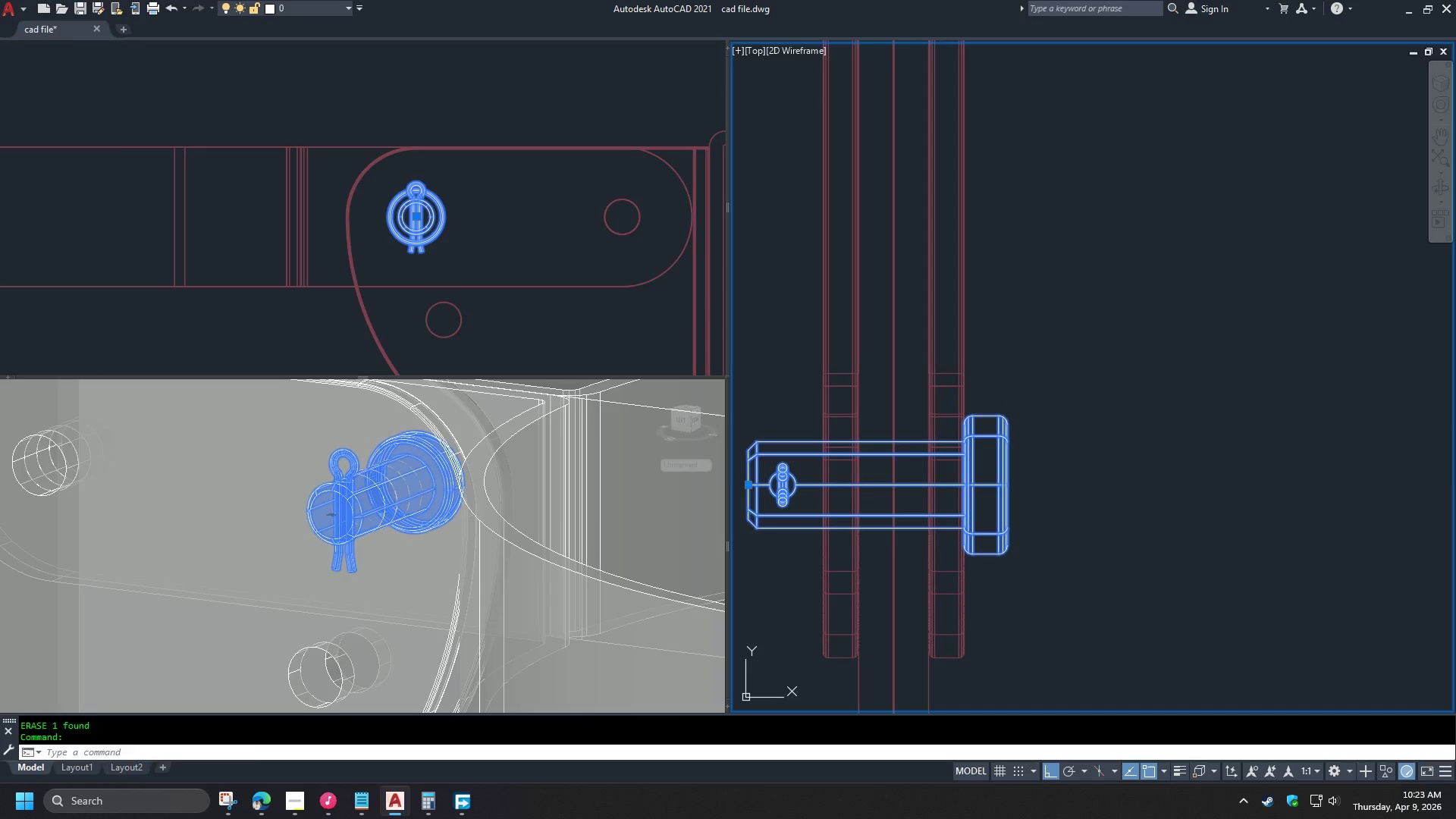 
key(Space)
 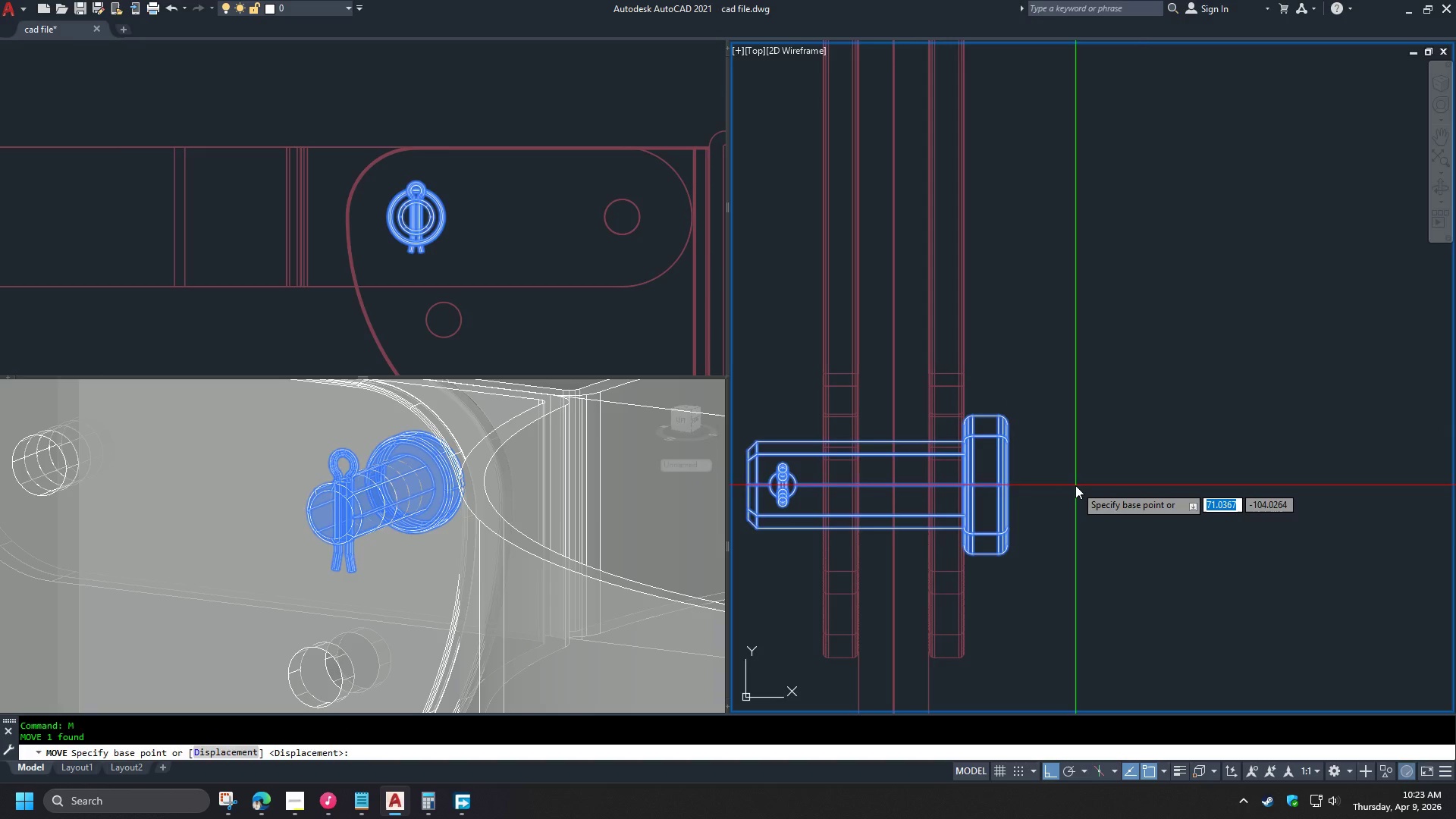 
key(Escape)
 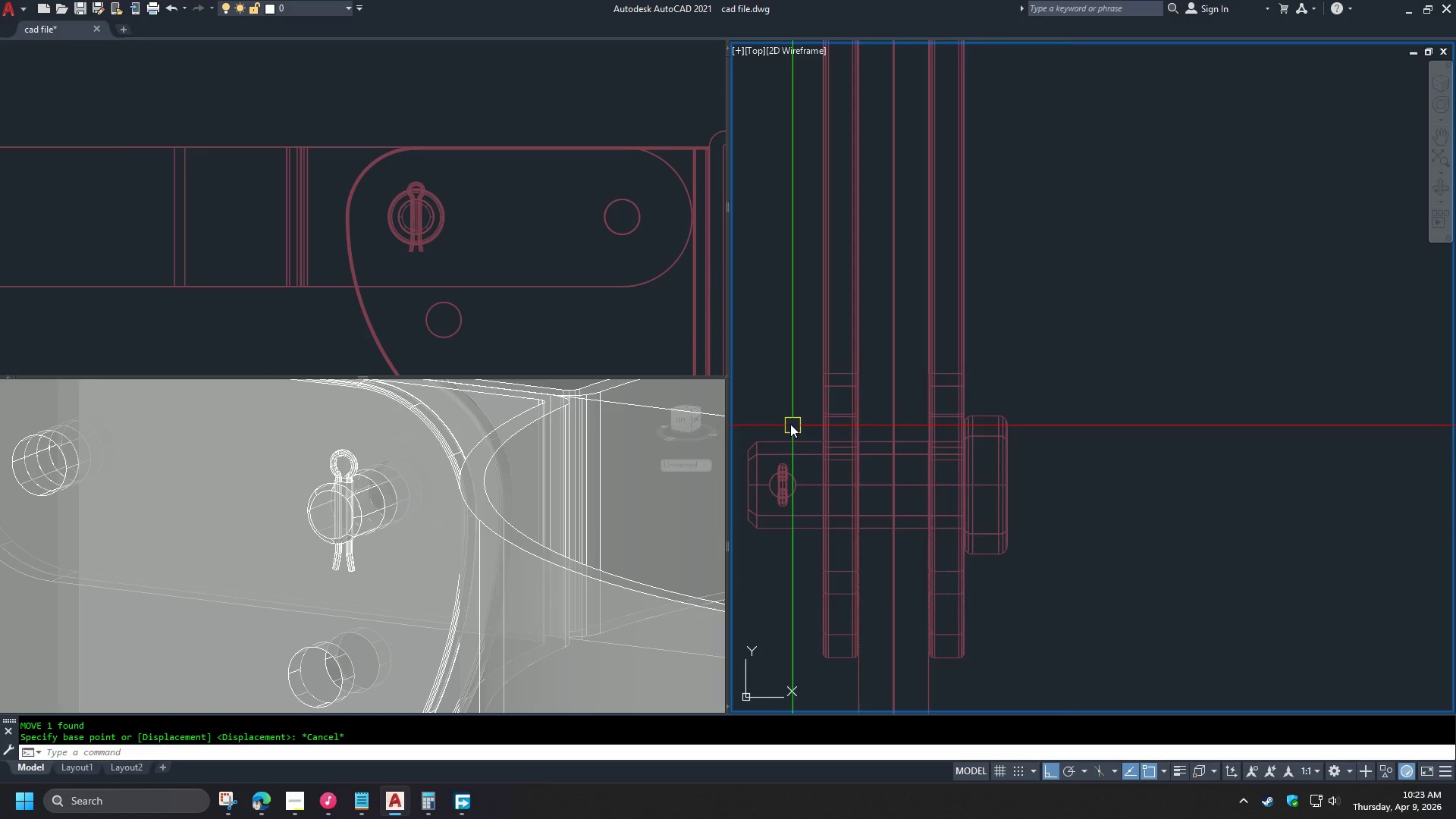 
scroll: coordinate [789, 422], scroll_direction: up, amount: 2.0
 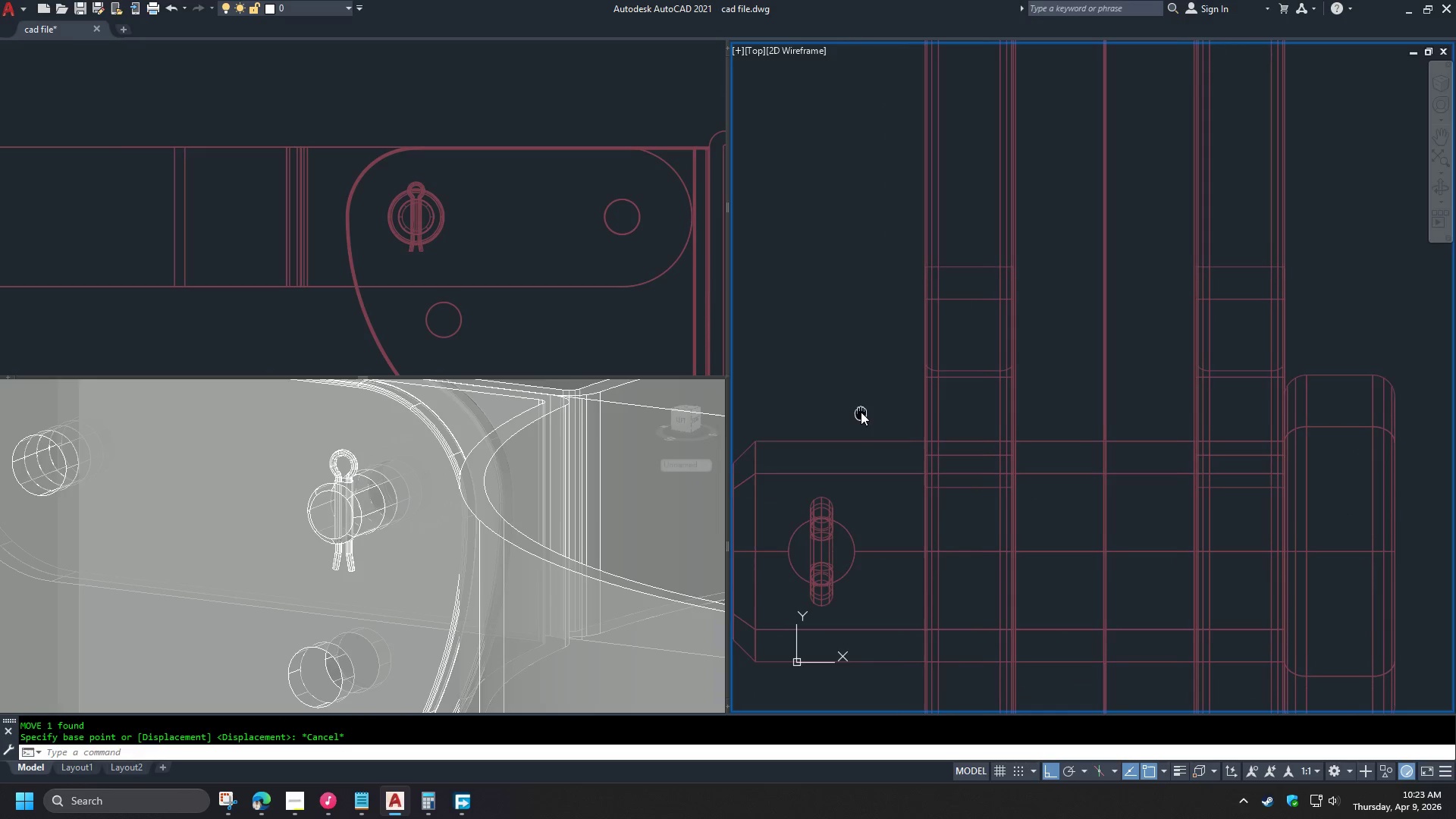 
scroll: coordinate [853, 415], scroll_direction: down, amount: 1.0
 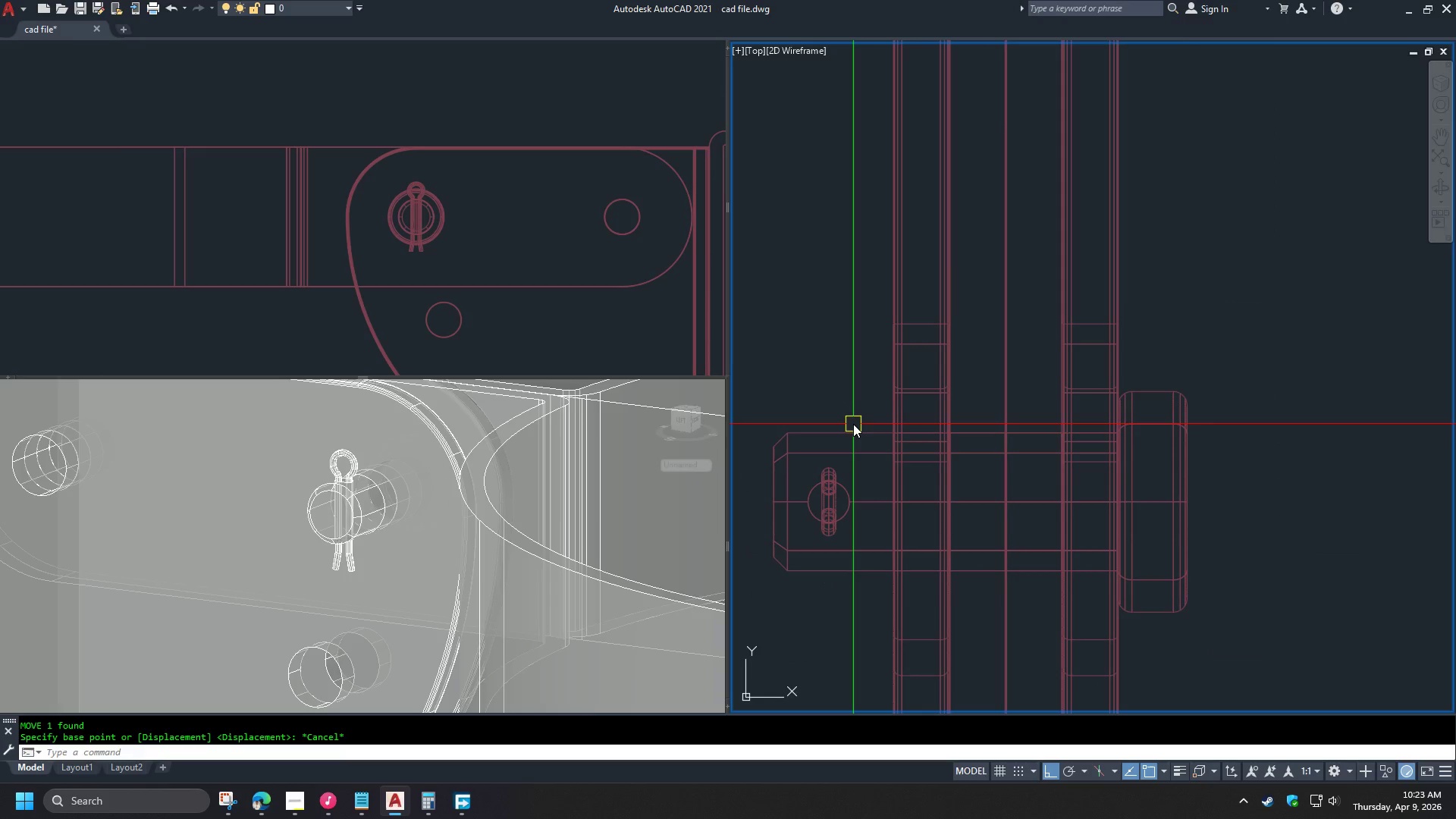 
type(re)
 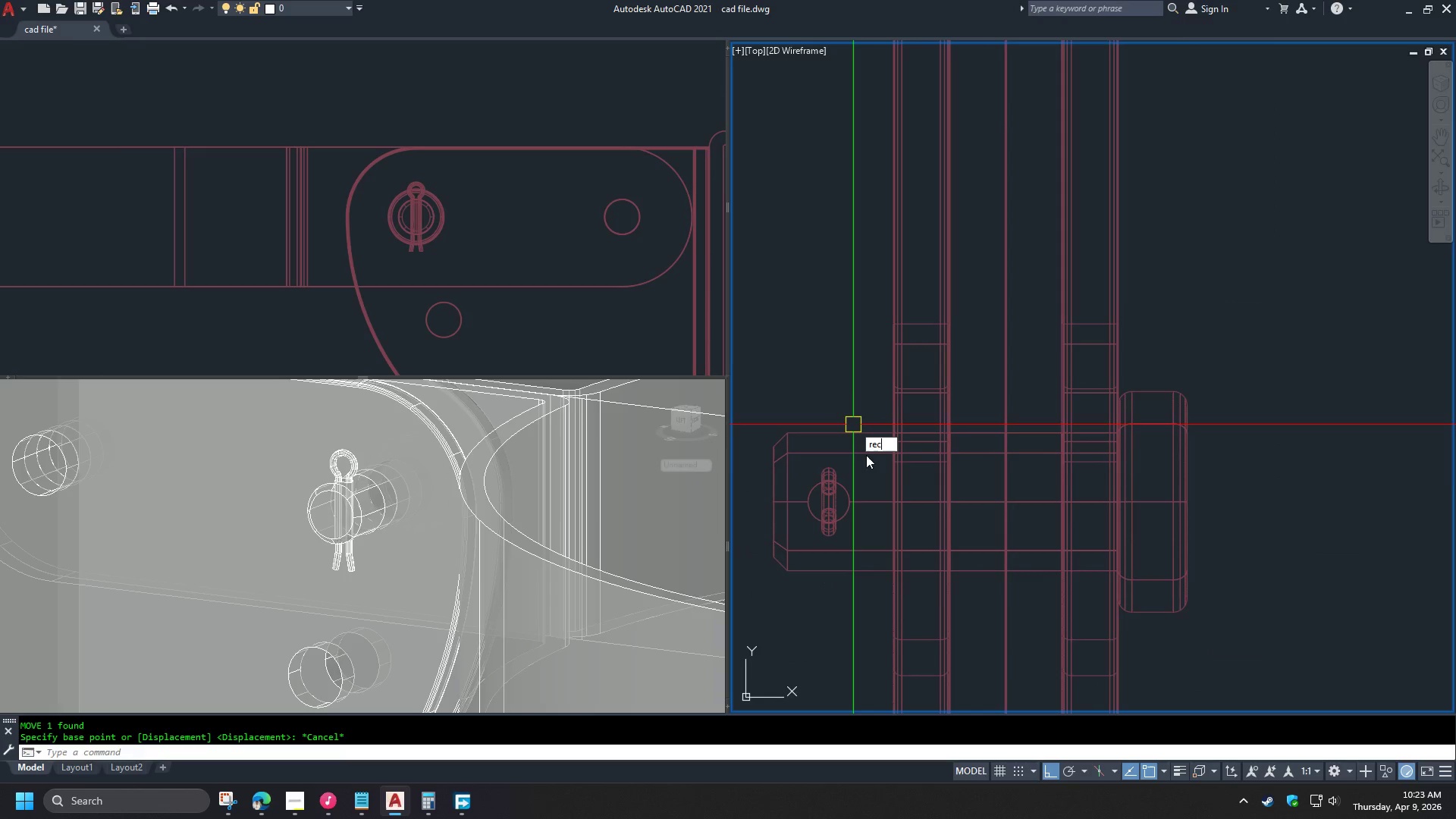 
key(Space)
 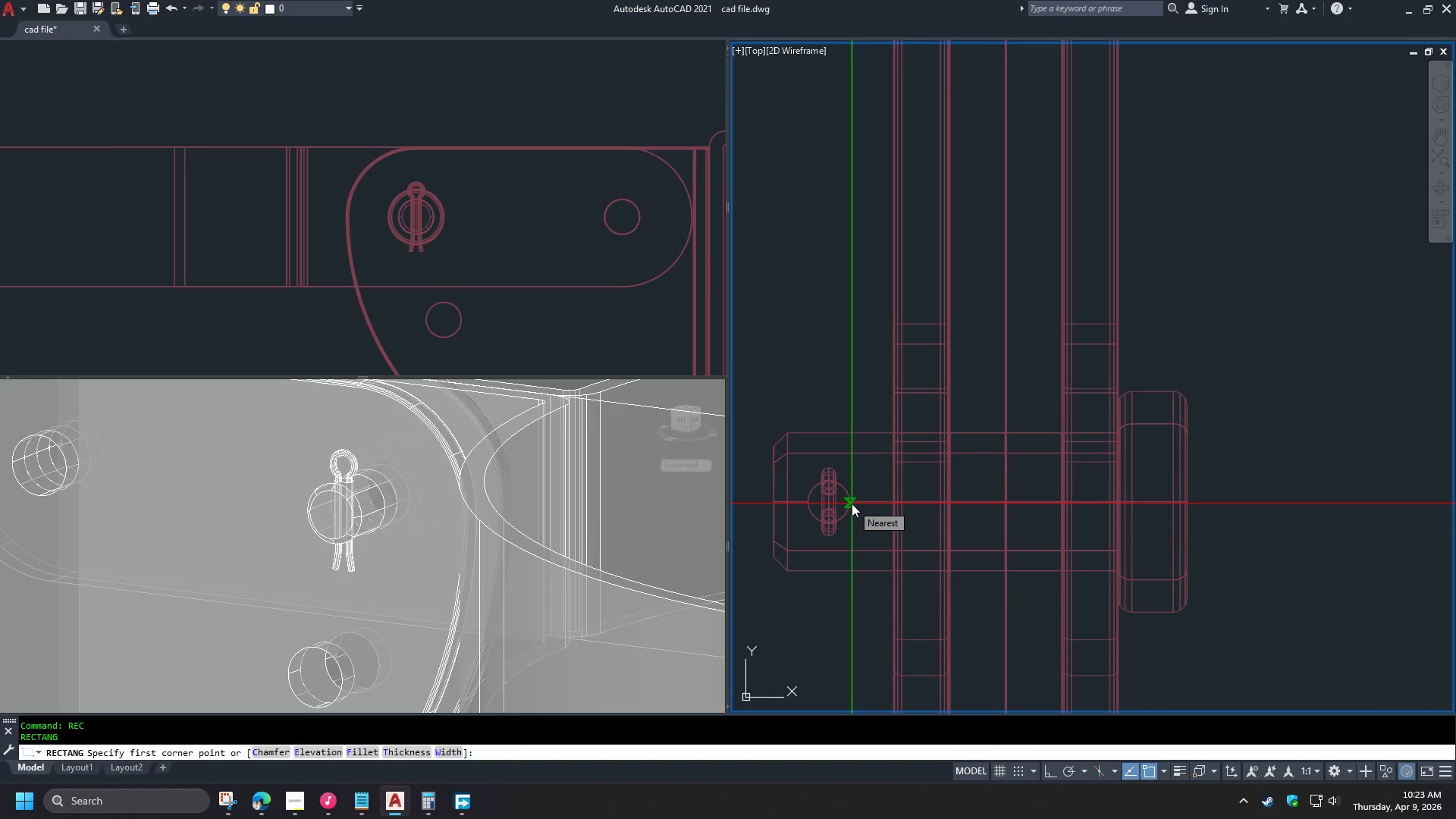 
key(Escape)
 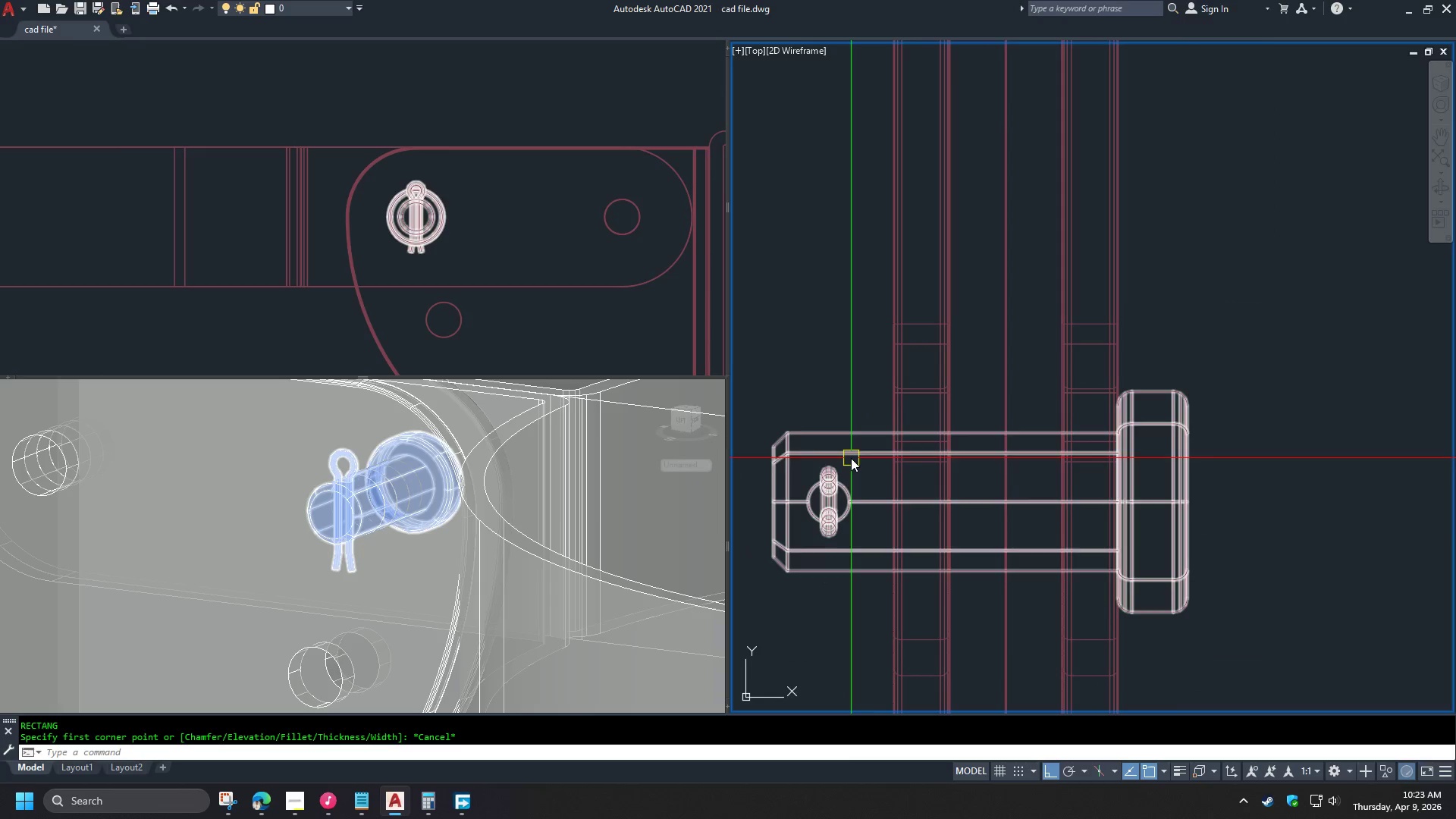 
left_click([851, 458])
 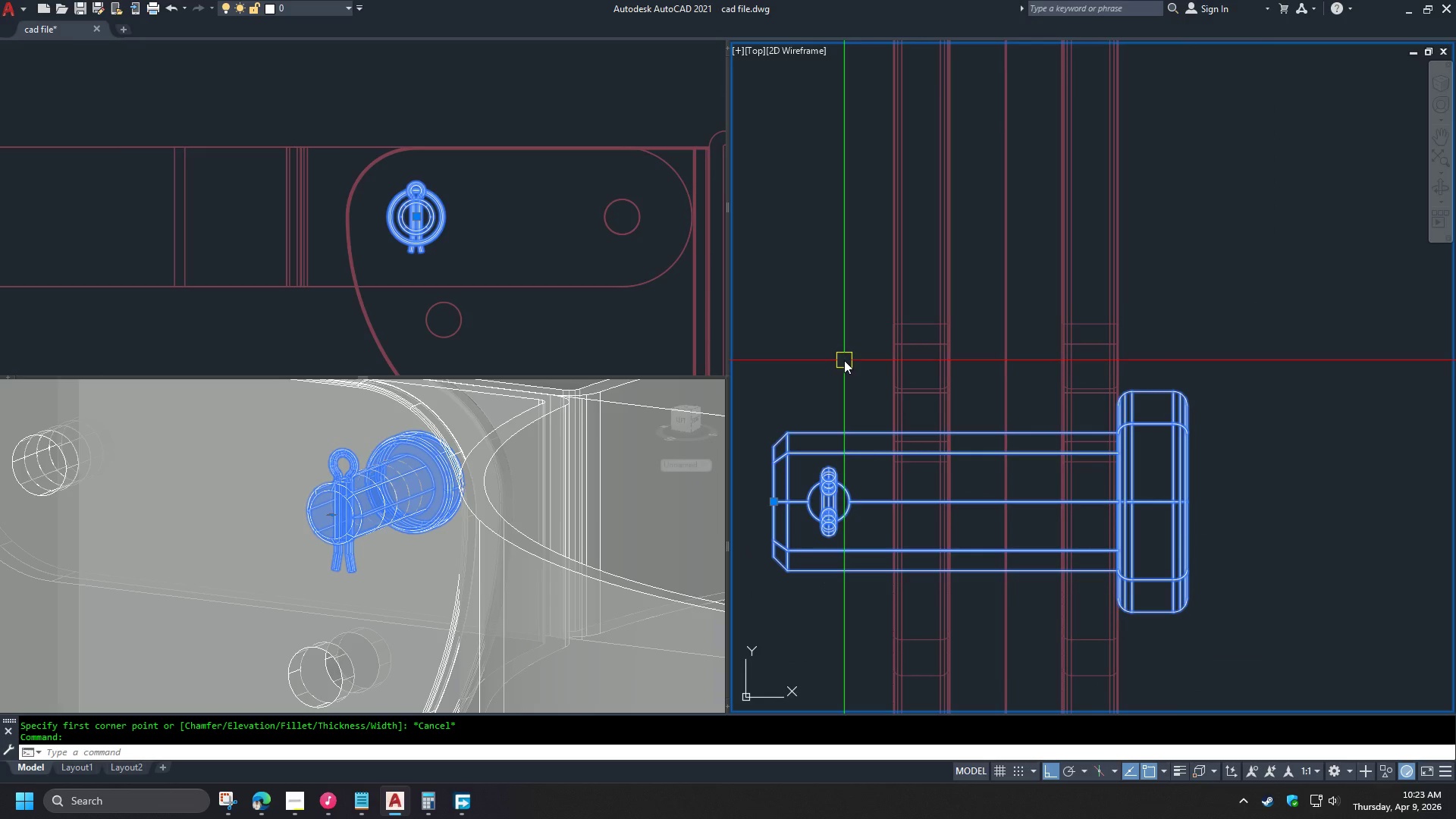 
key(Escape)
type(re)
 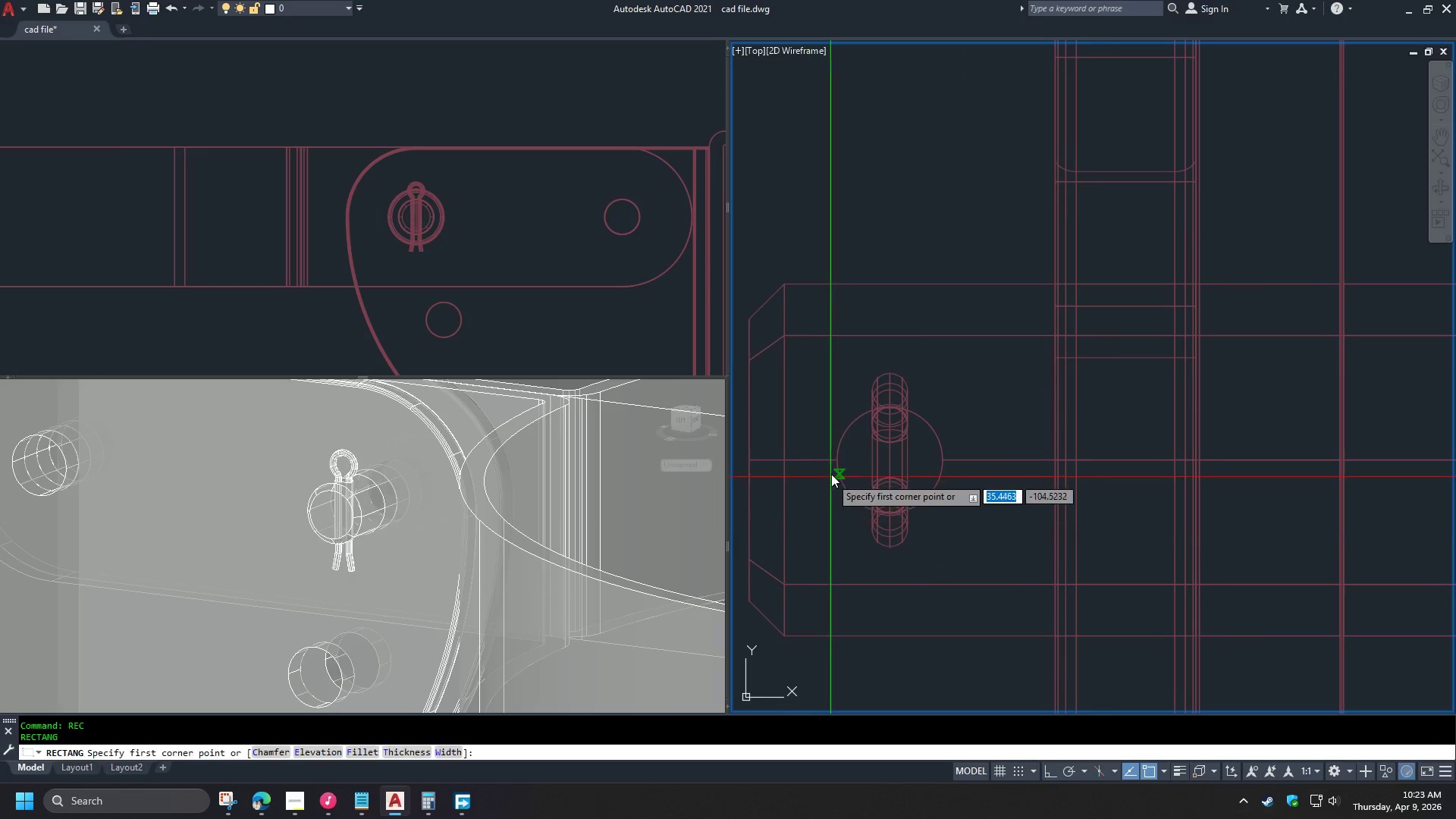 
scroll: coordinate [793, 526], scroll_direction: up, amount: 2.0
 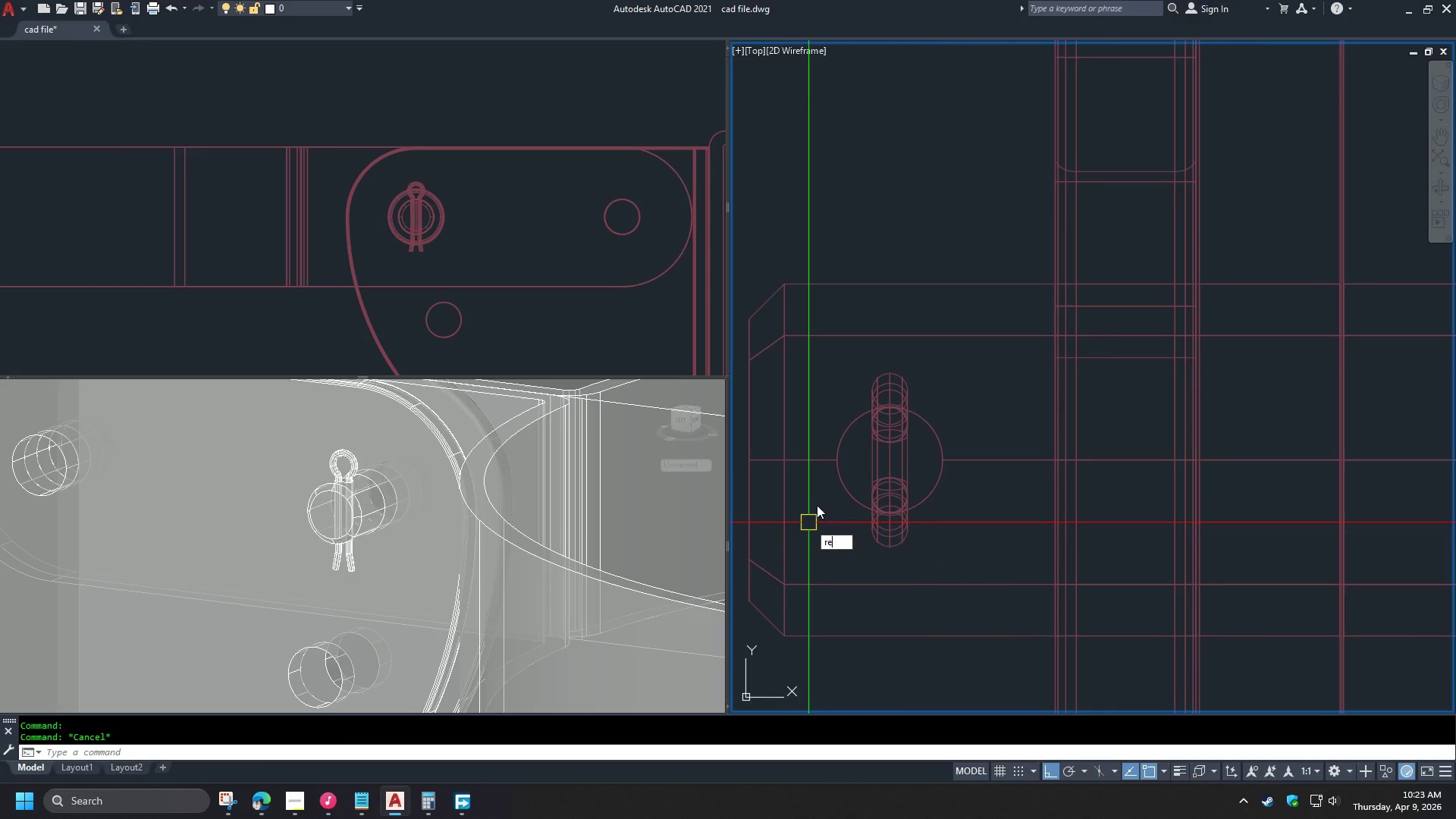 
type(c qua )
 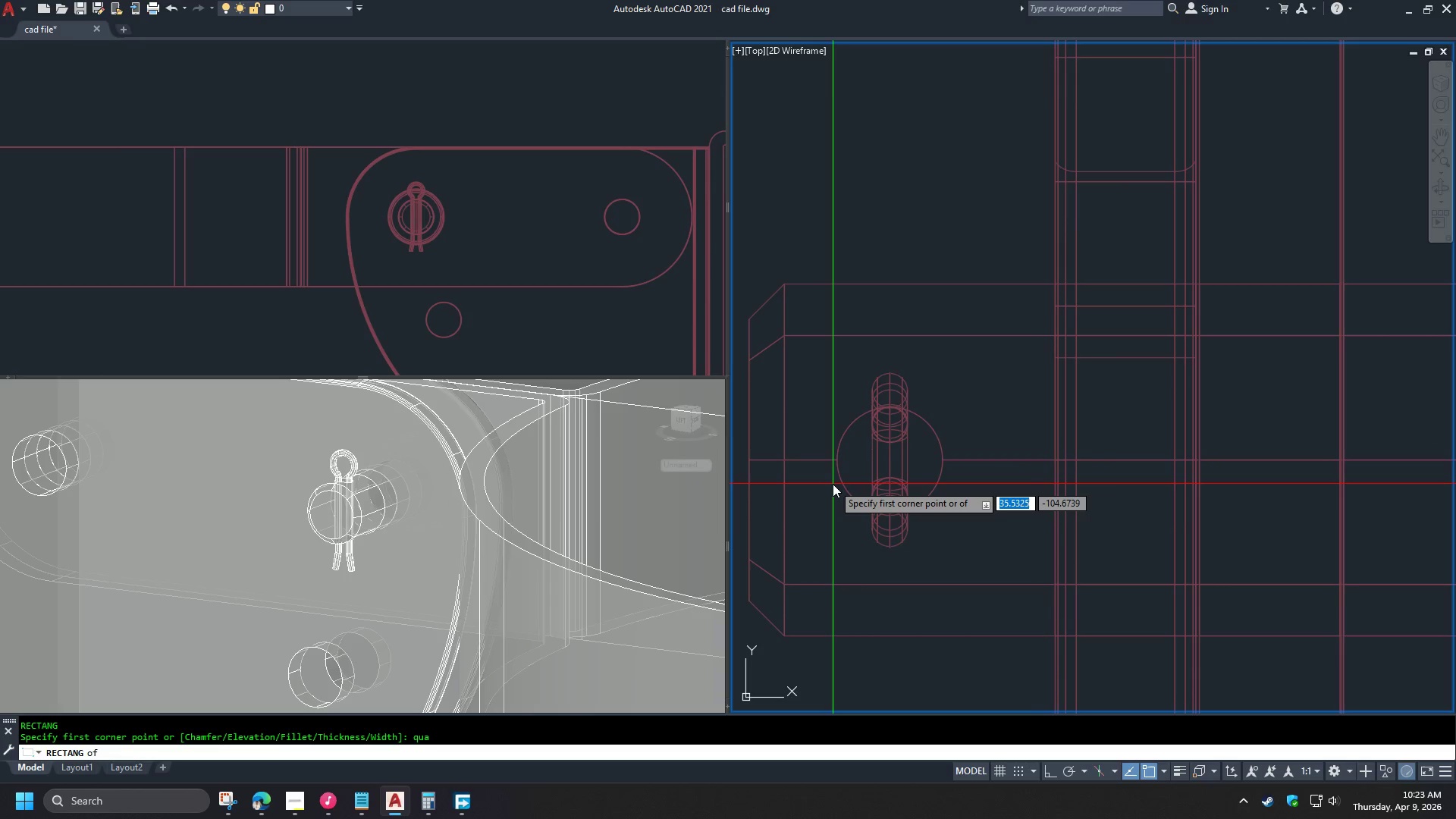 
key(Escape)
type(rec )
 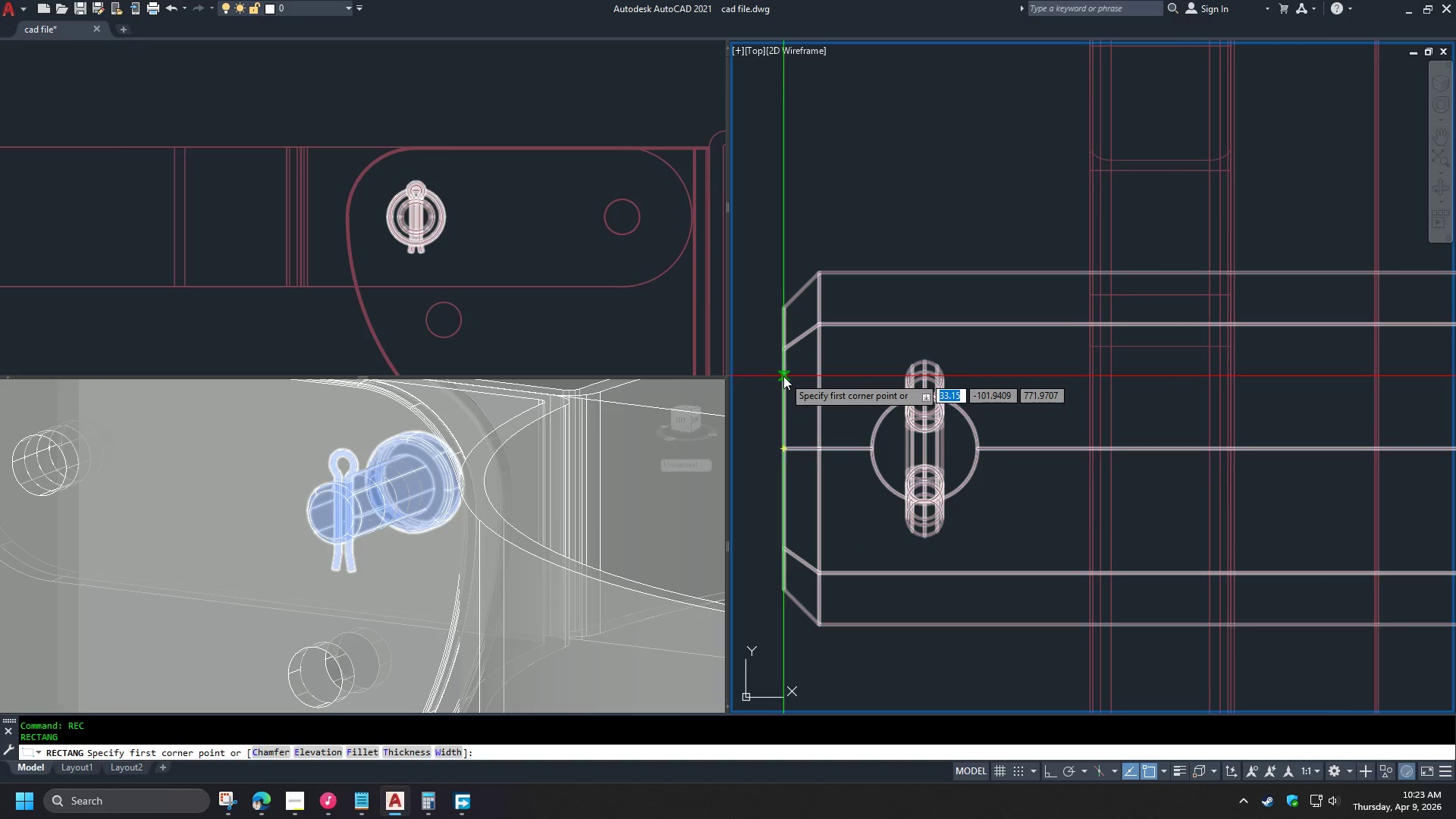 
left_click([783, 376])
 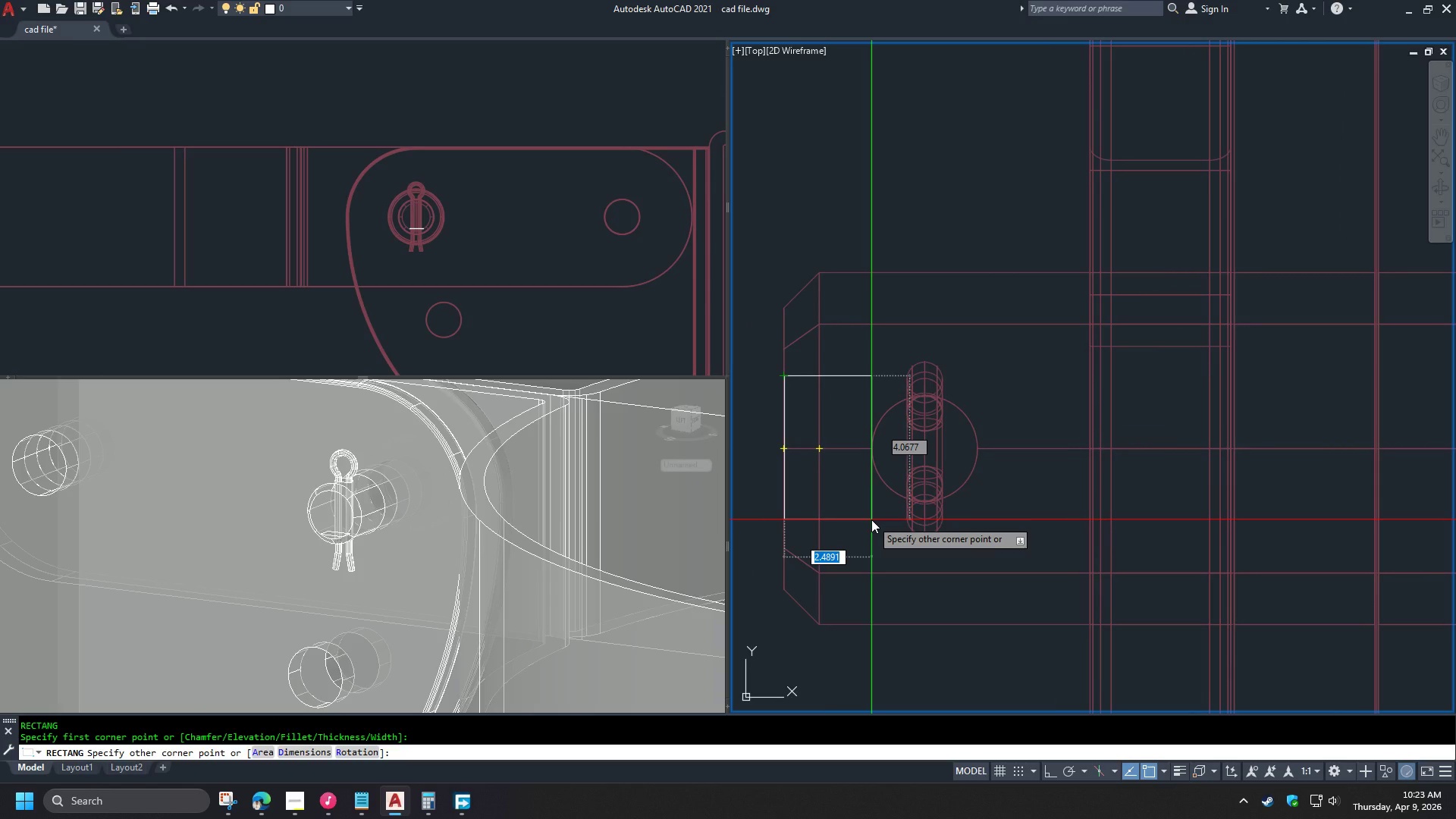 
key(Numpad2)
 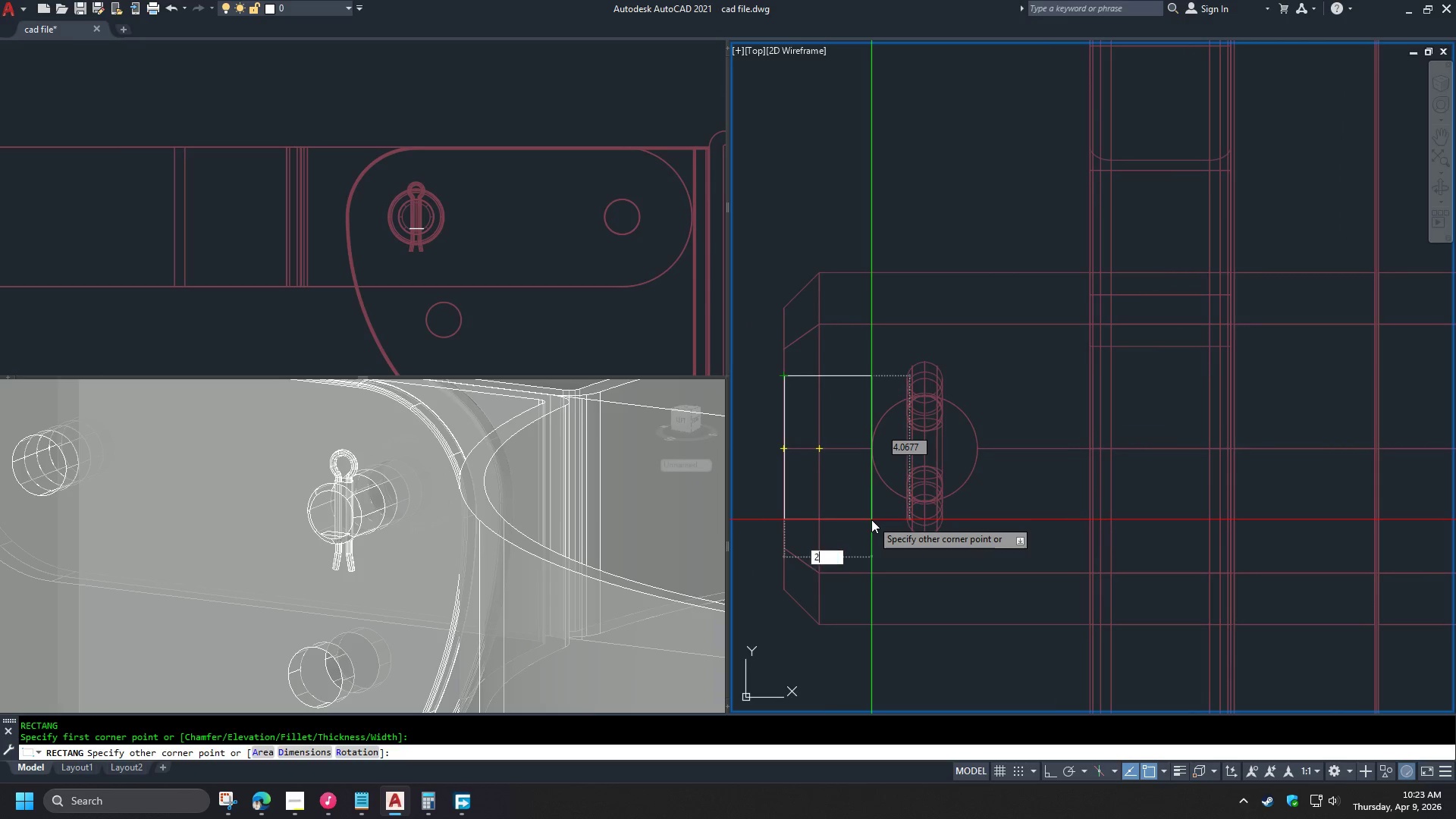 
key(NumpadDecimal)
 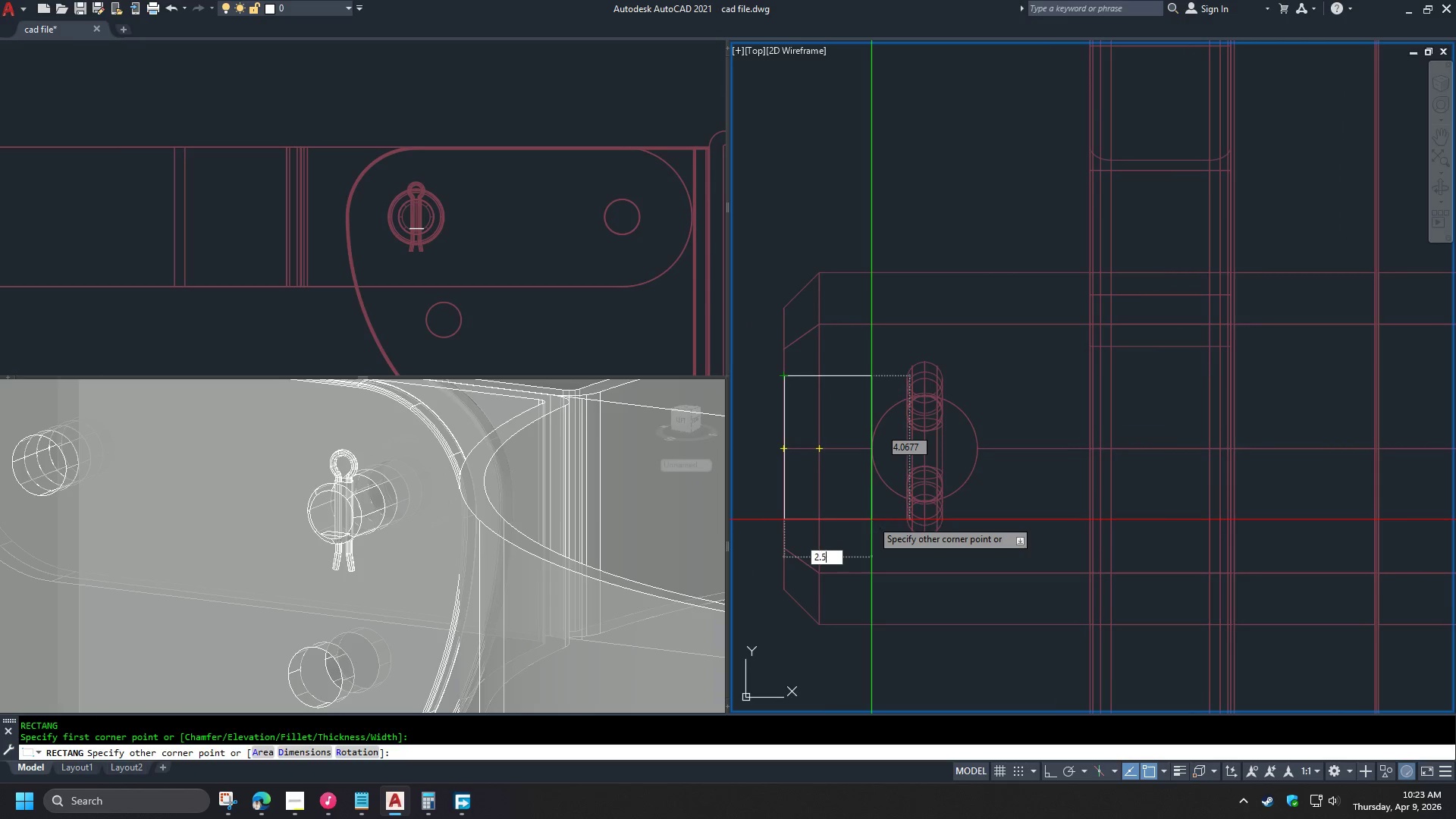 
key(Numpad5)
 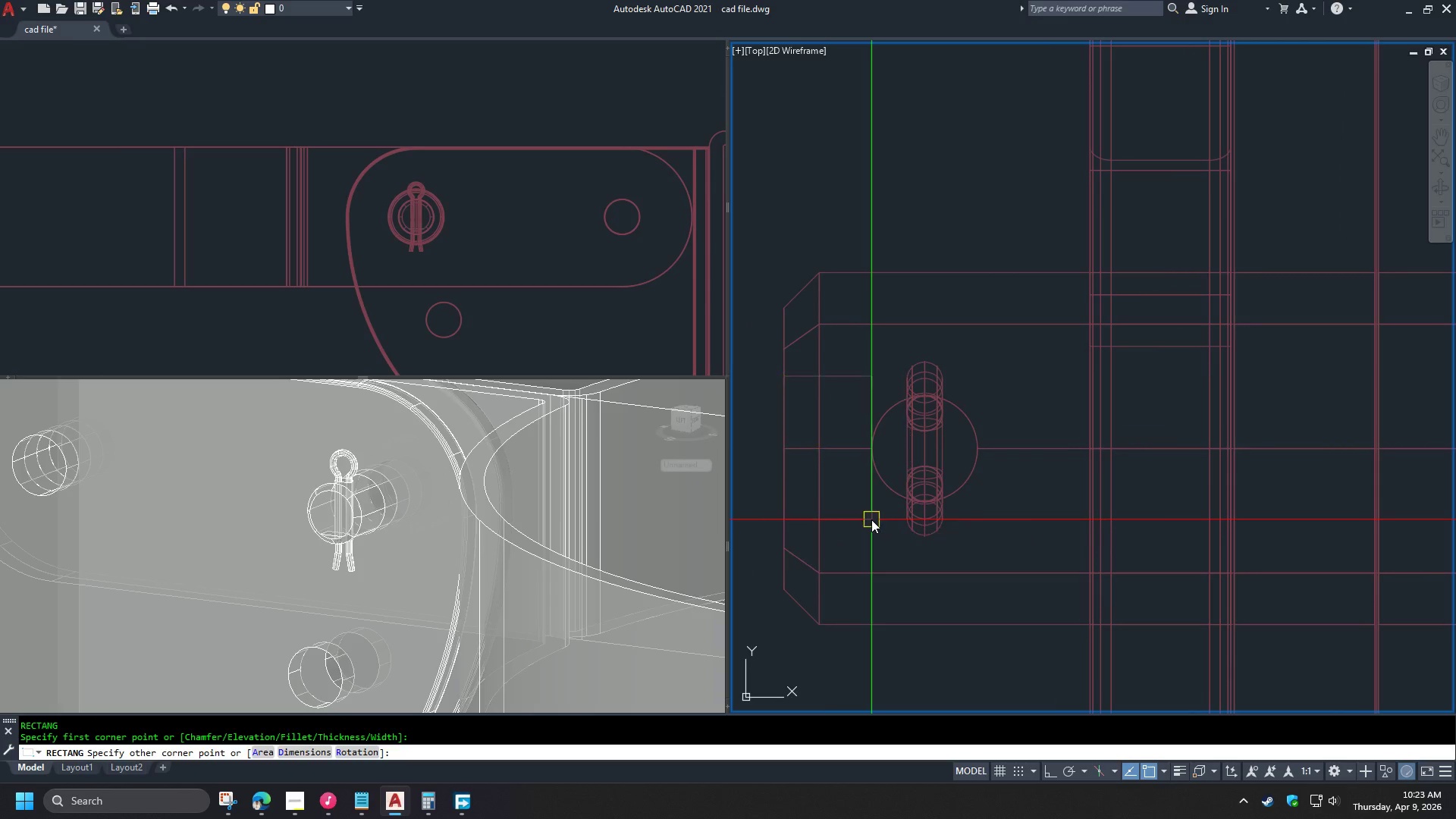 
key(NumpadEnter)
 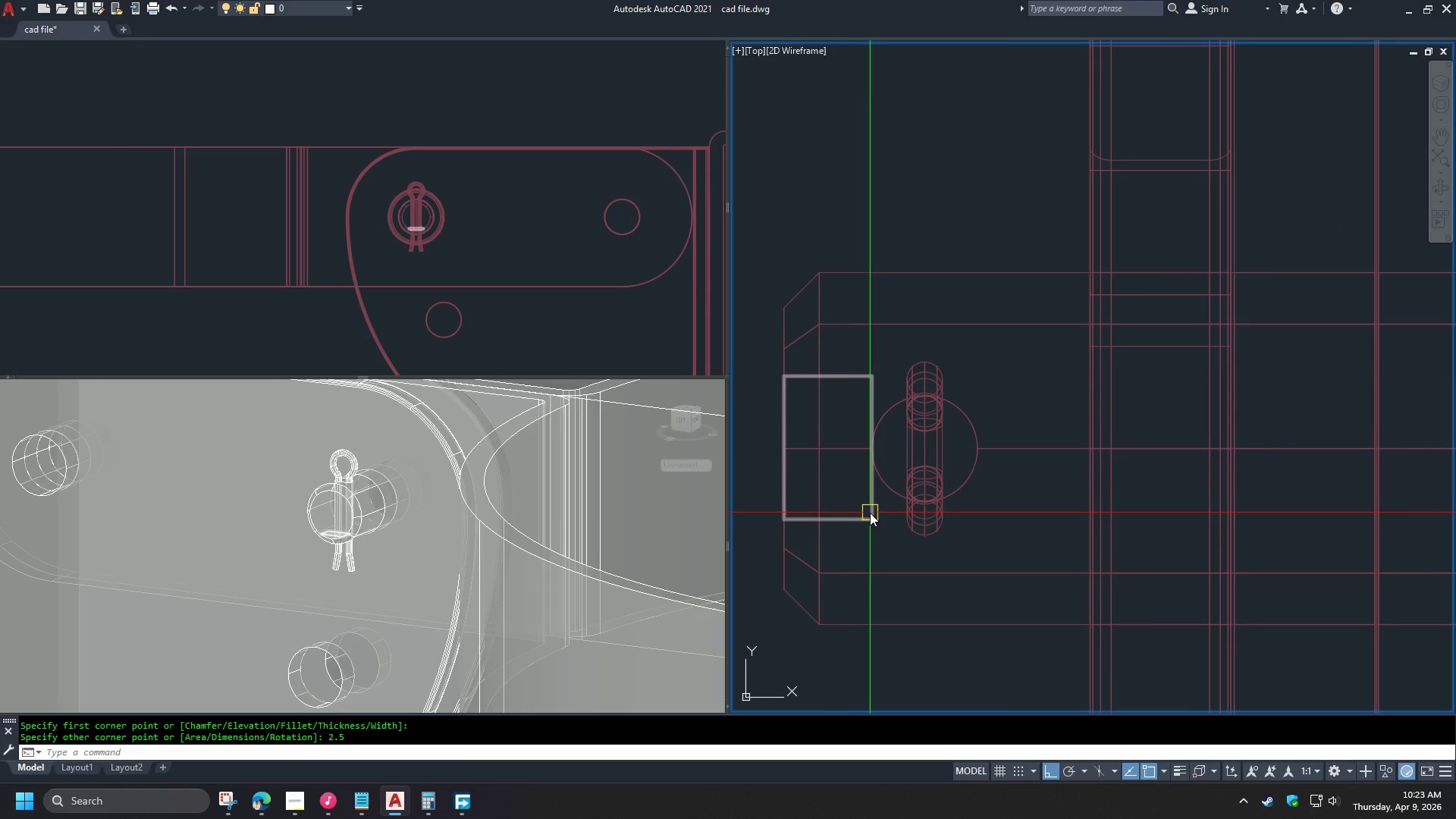 
scroll: coordinate [849, 483], scroll_direction: down, amount: 1.0
 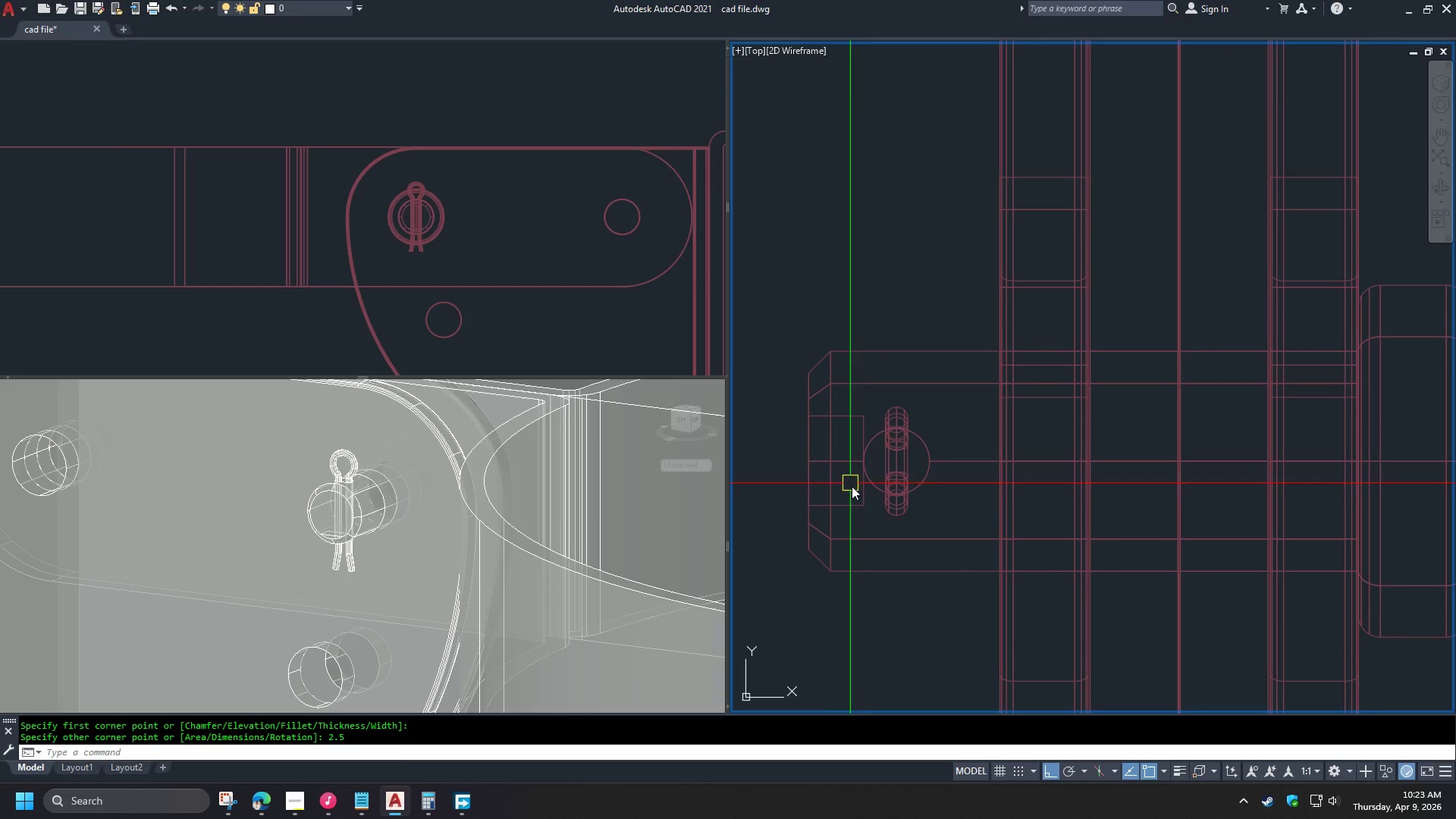 
mouse_move([868, 474])
 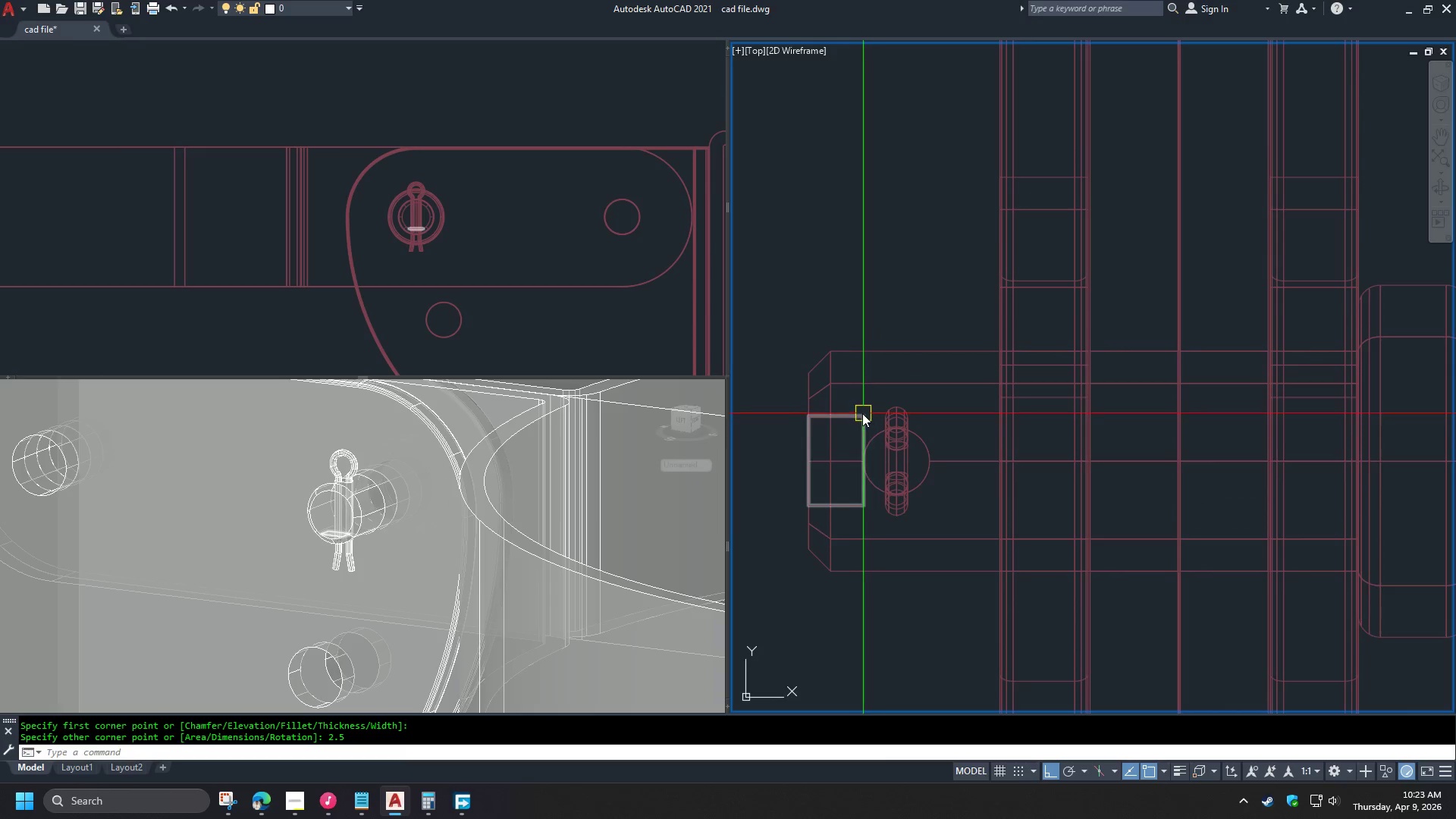 
left_click([861, 413])
 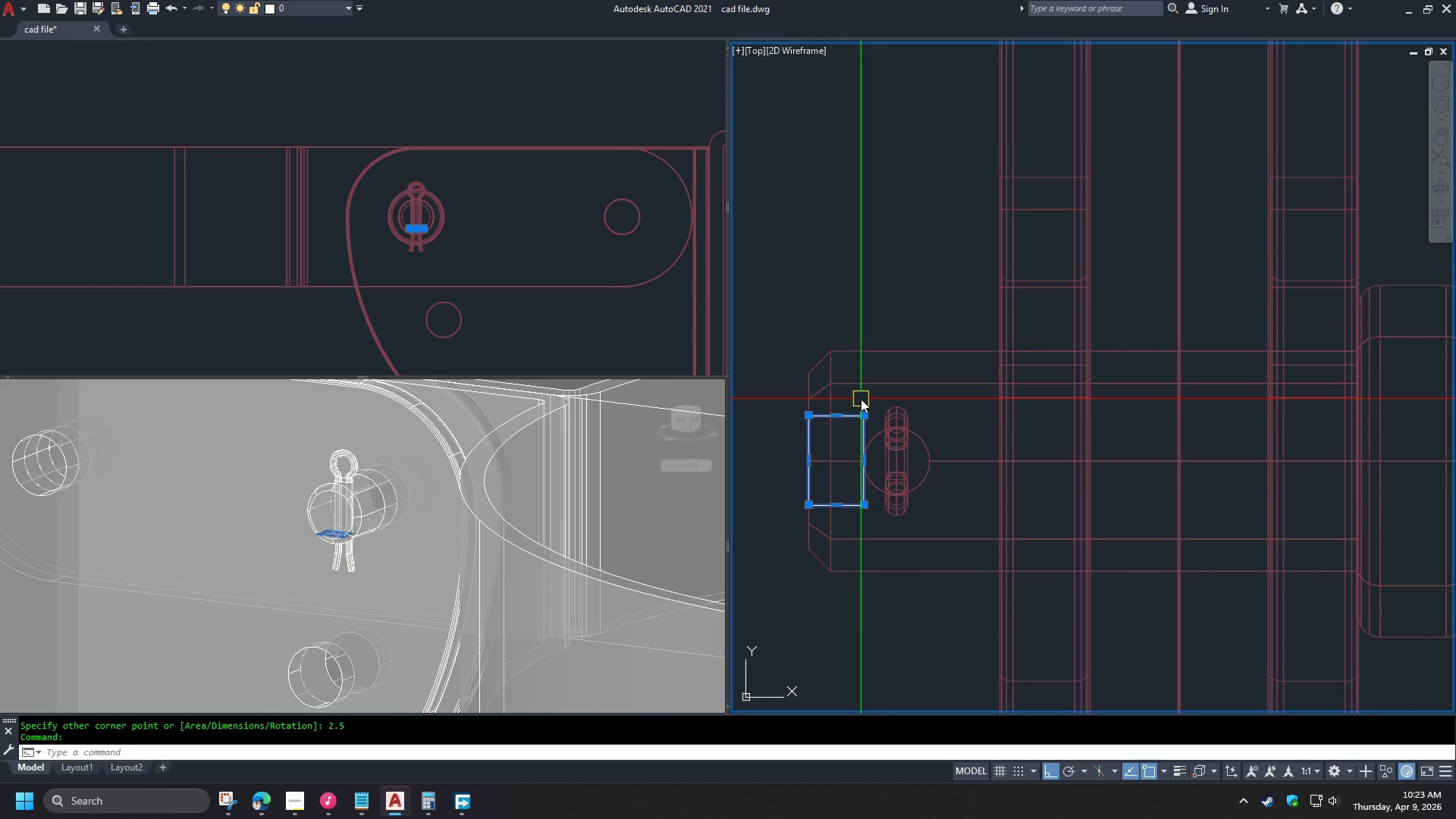 
key(M)
 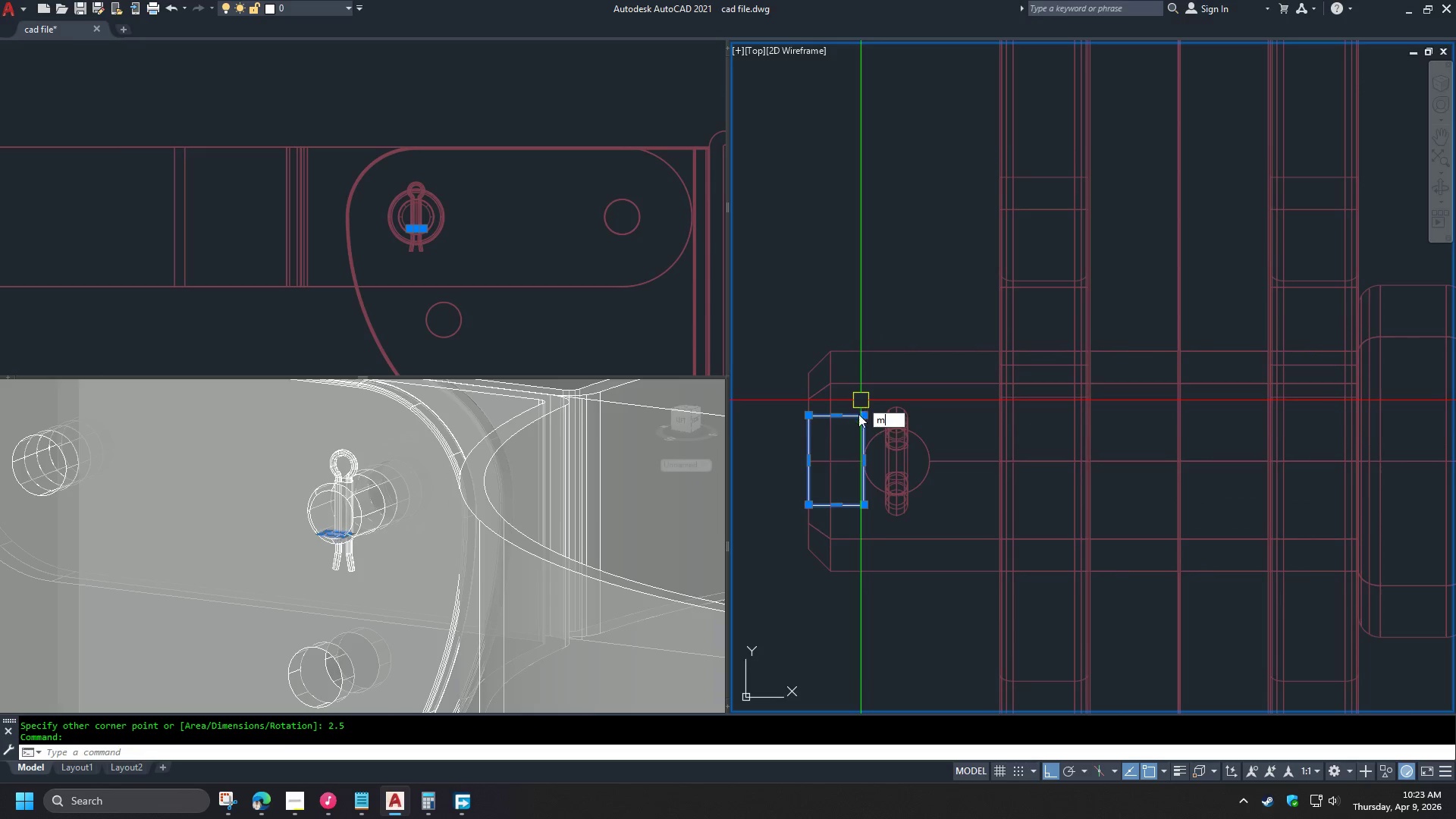 
key(Space)
 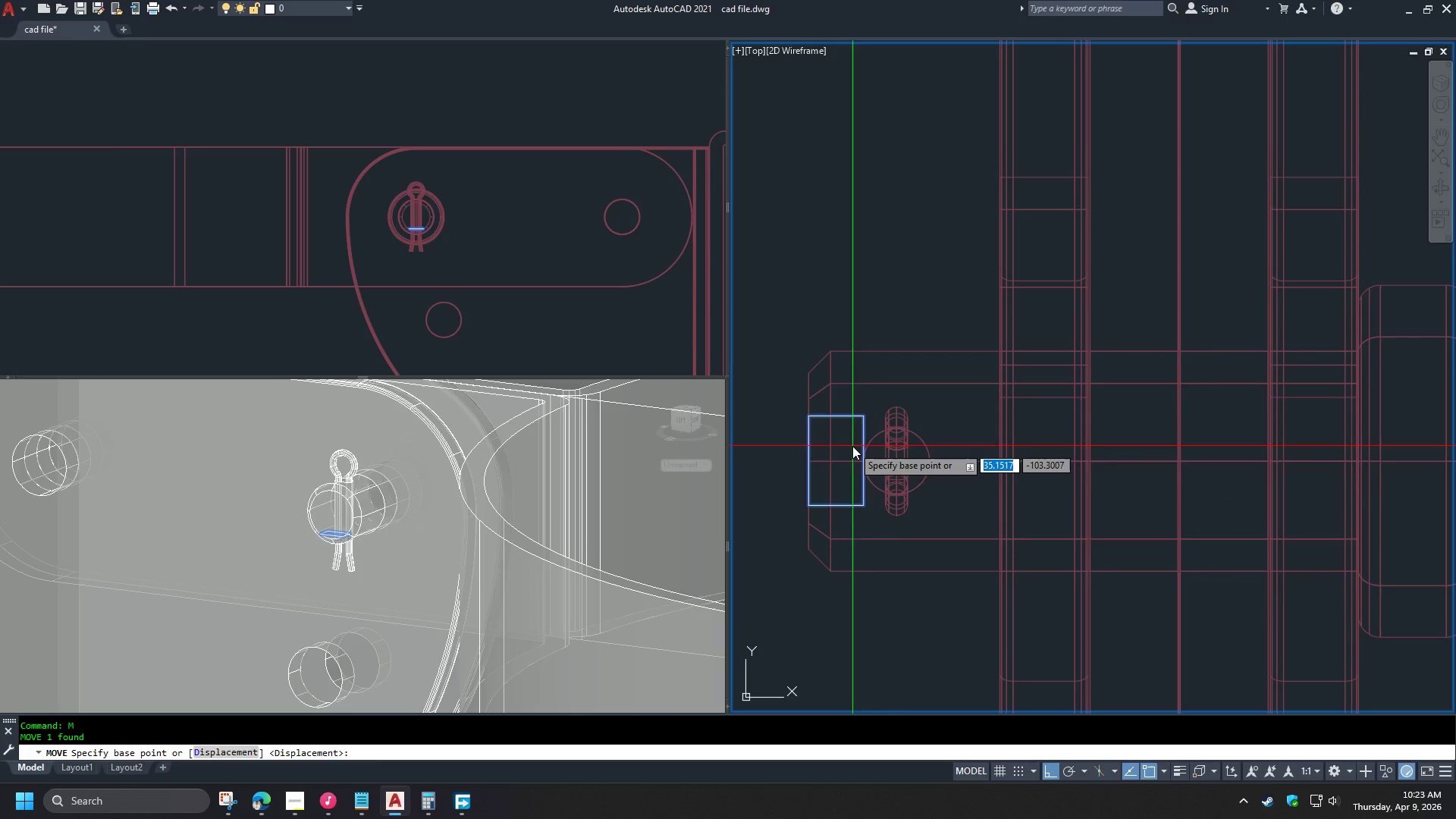 
left_click_drag(start_coordinate=[852, 446], to_coordinate=[855, 434])
 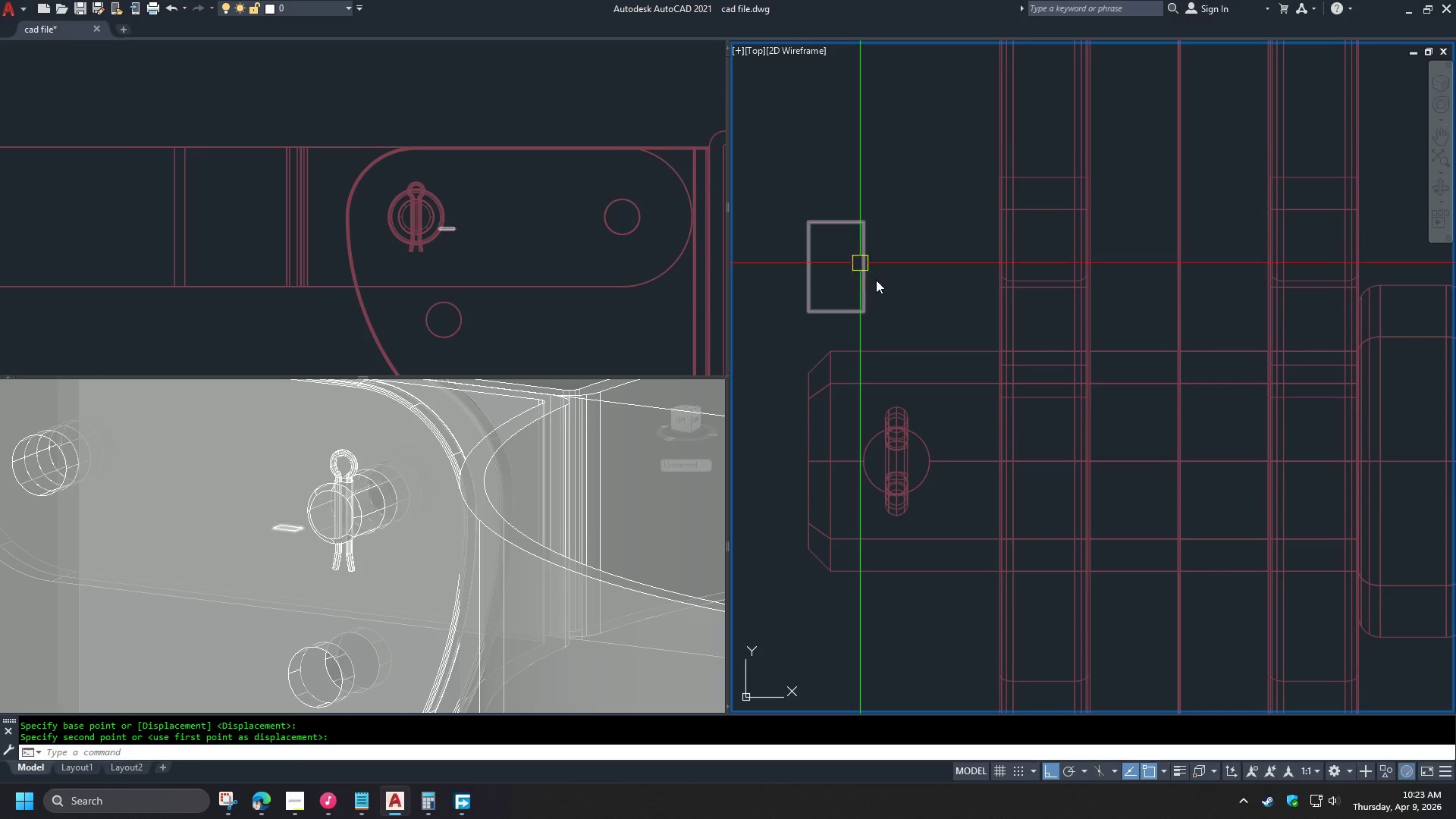 
double_click([876, 282])
 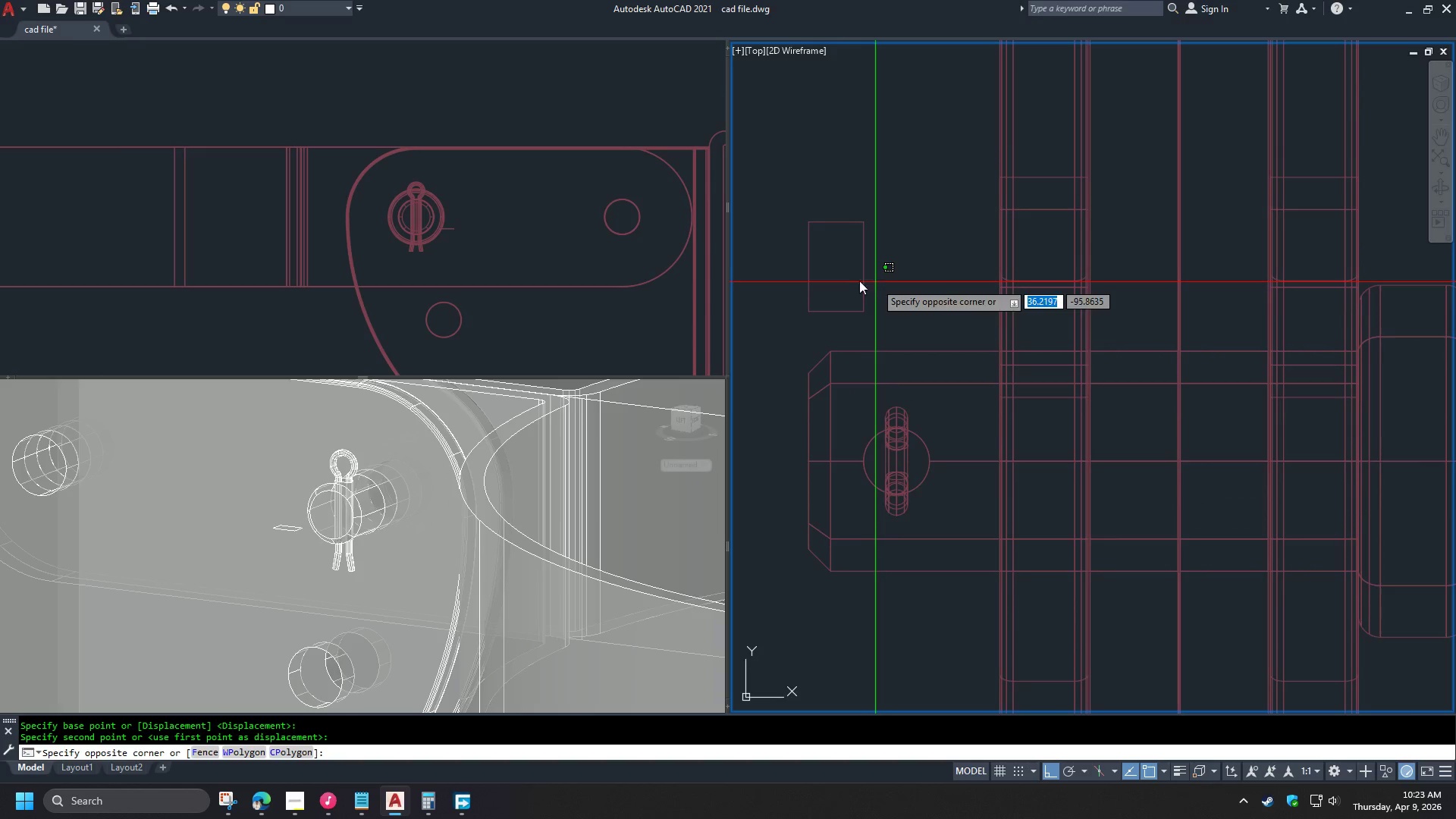 
triple_click([851, 279])
 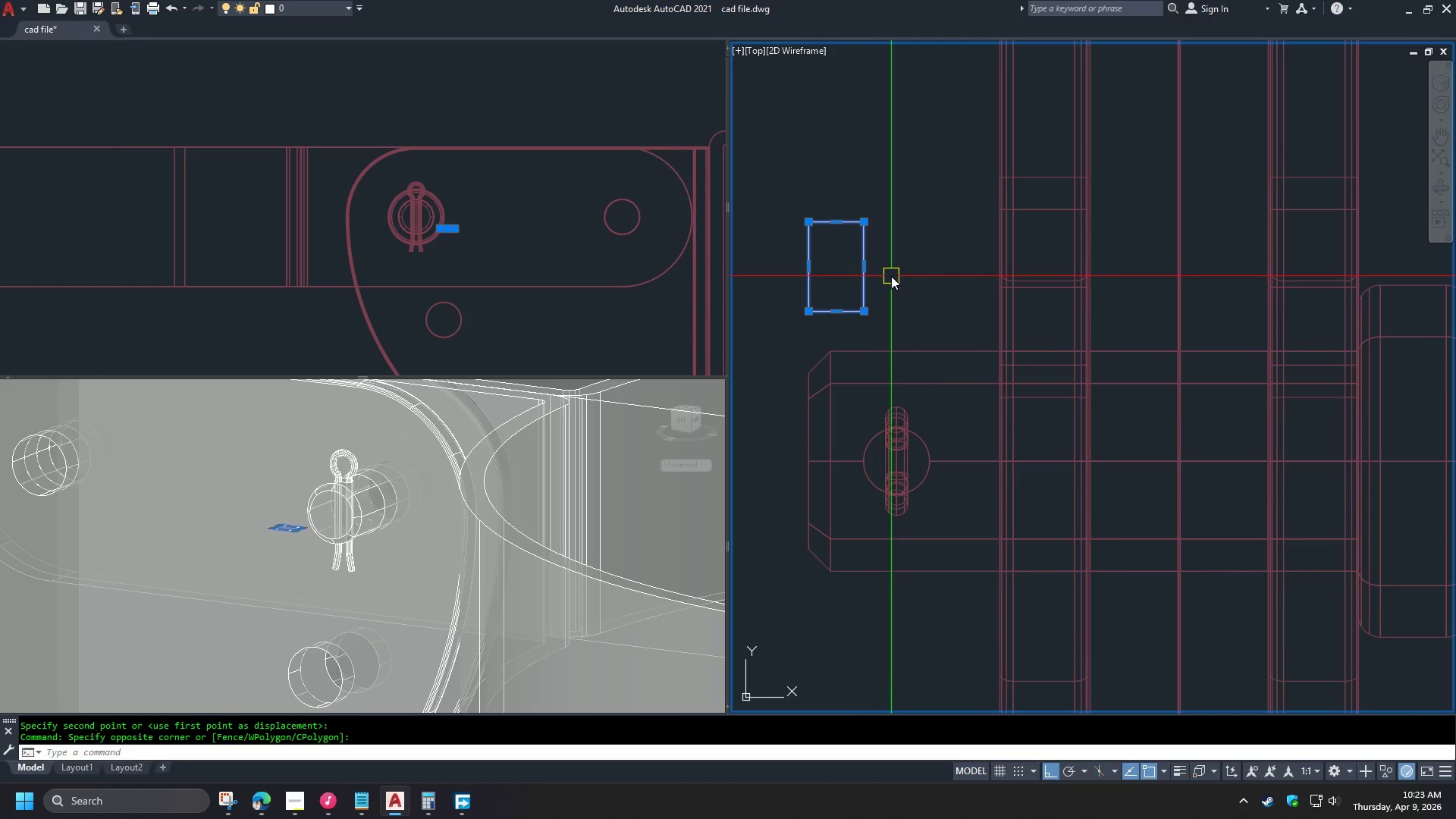 
type(c)
key(Escape)
type(rec )
 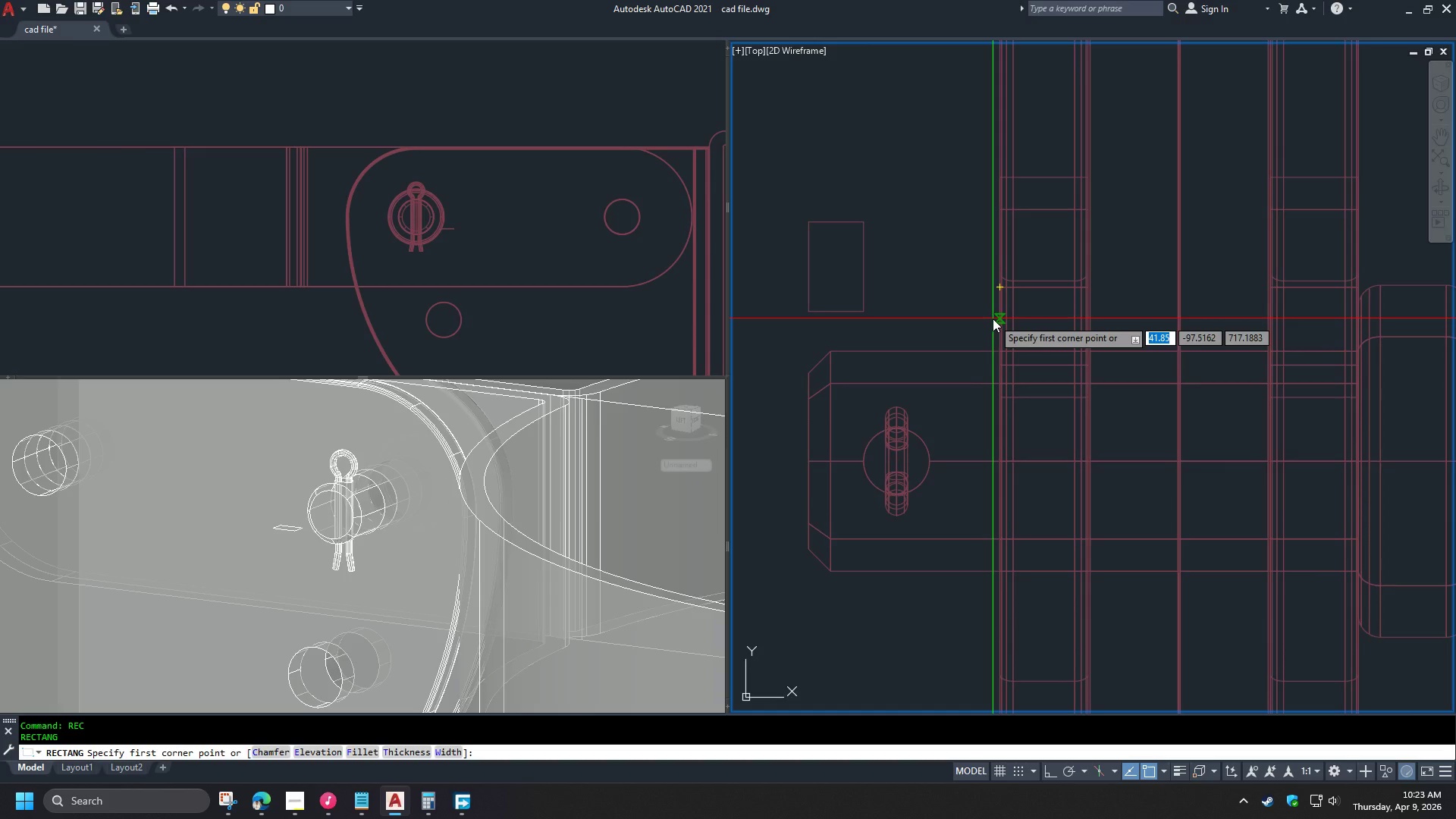 
left_click([993, 318])
 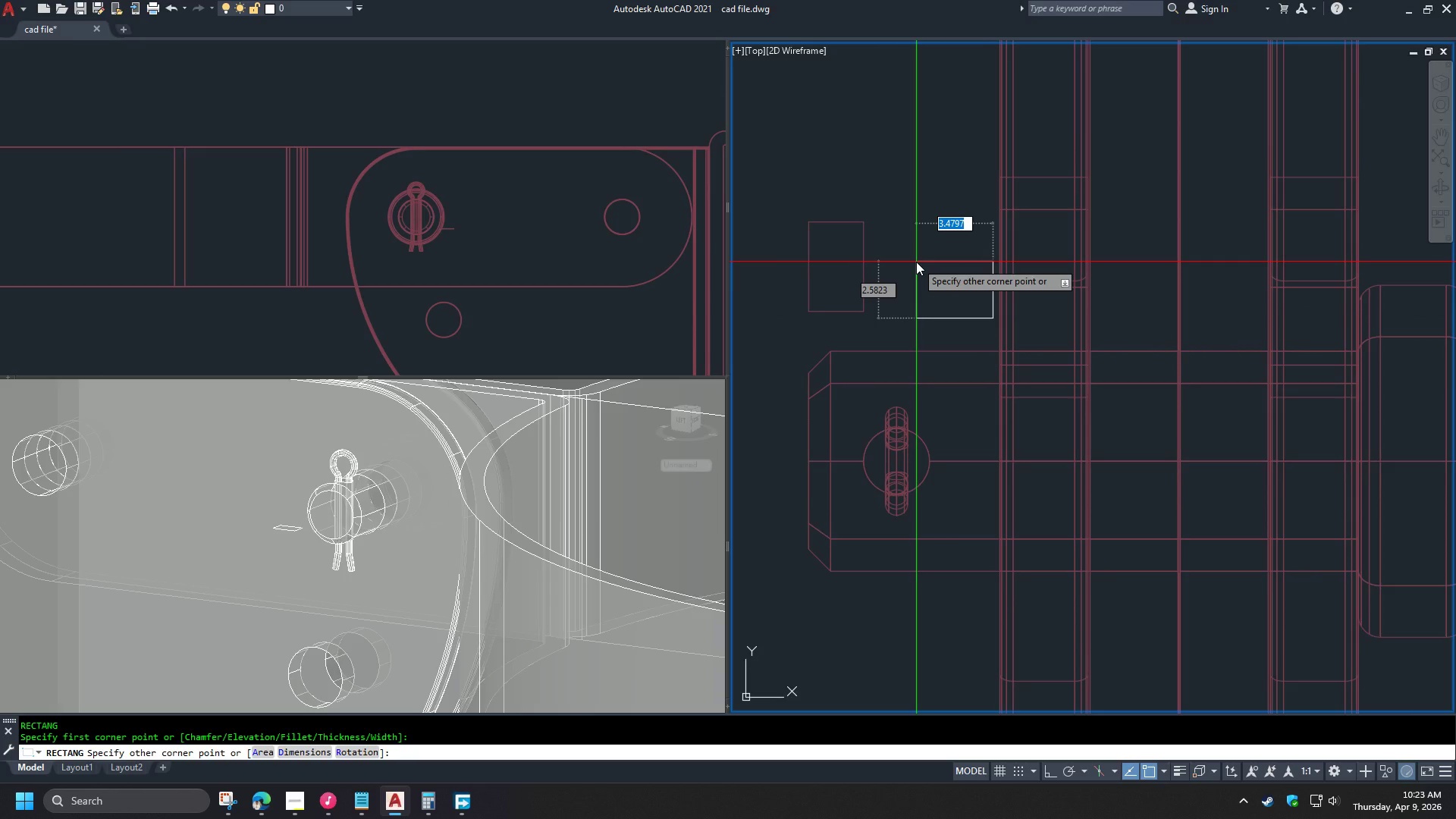 
key(Numpad2)
 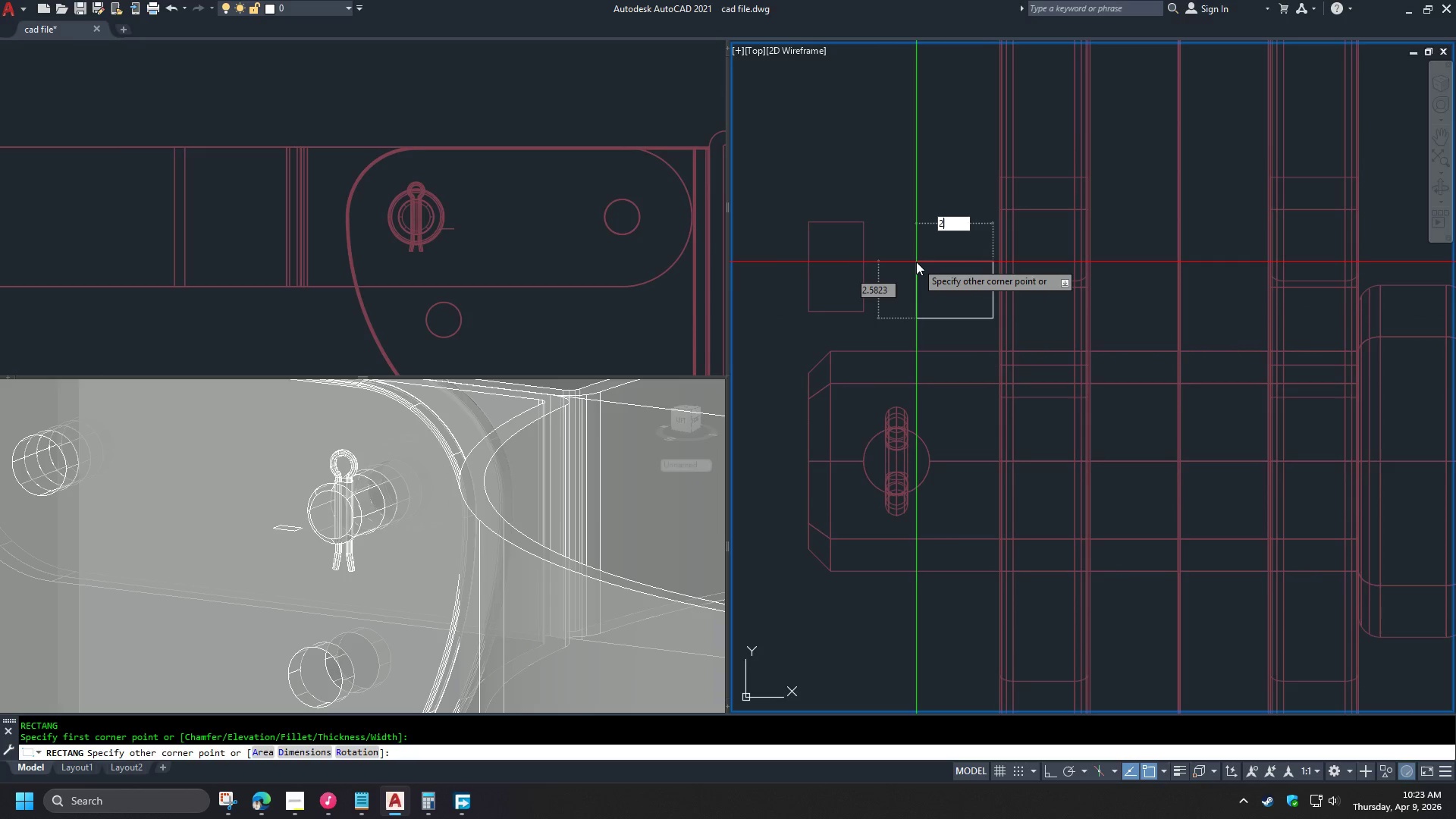 
key(NumpadDecimal)
 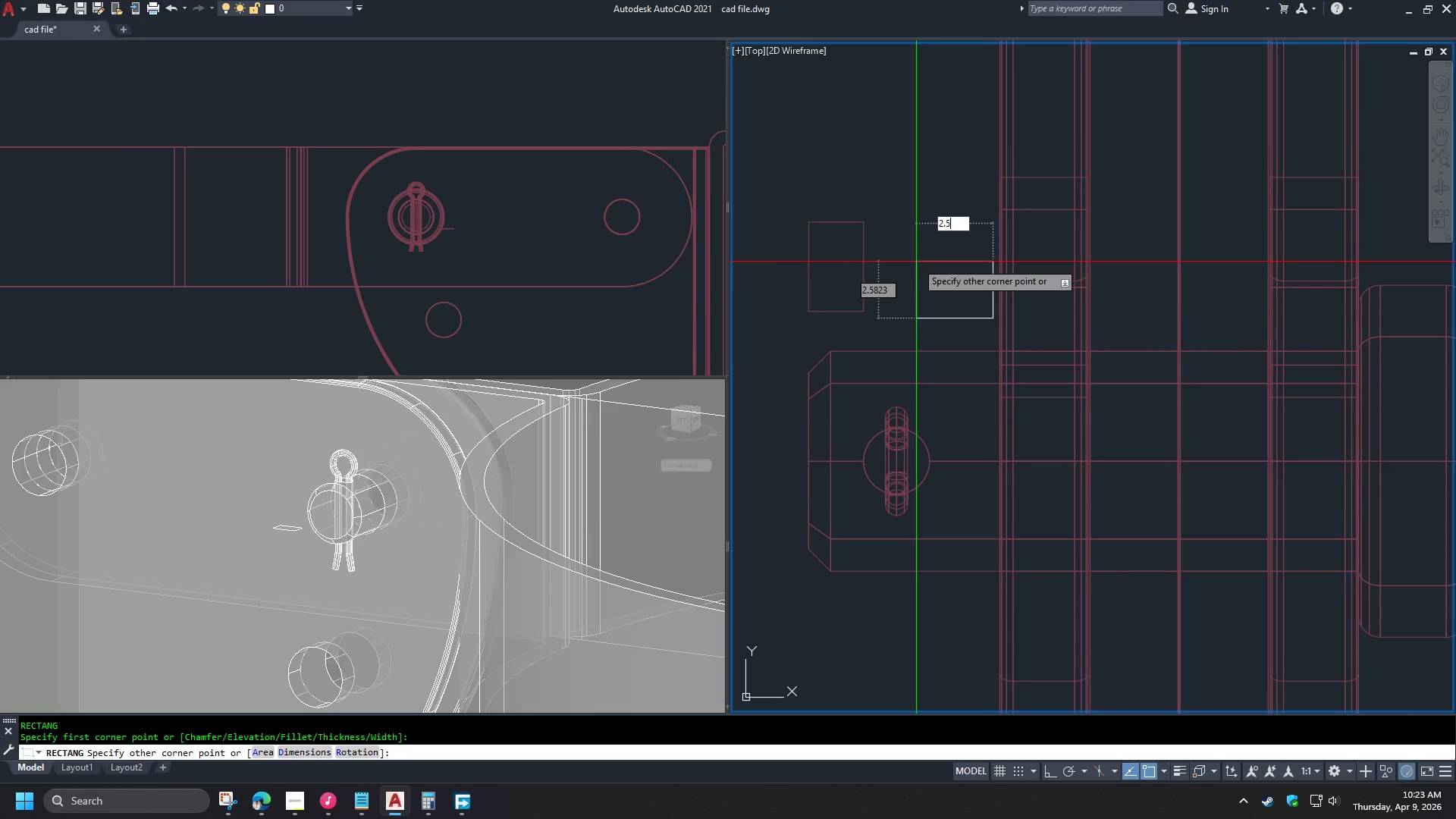 
key(Numpad5)
 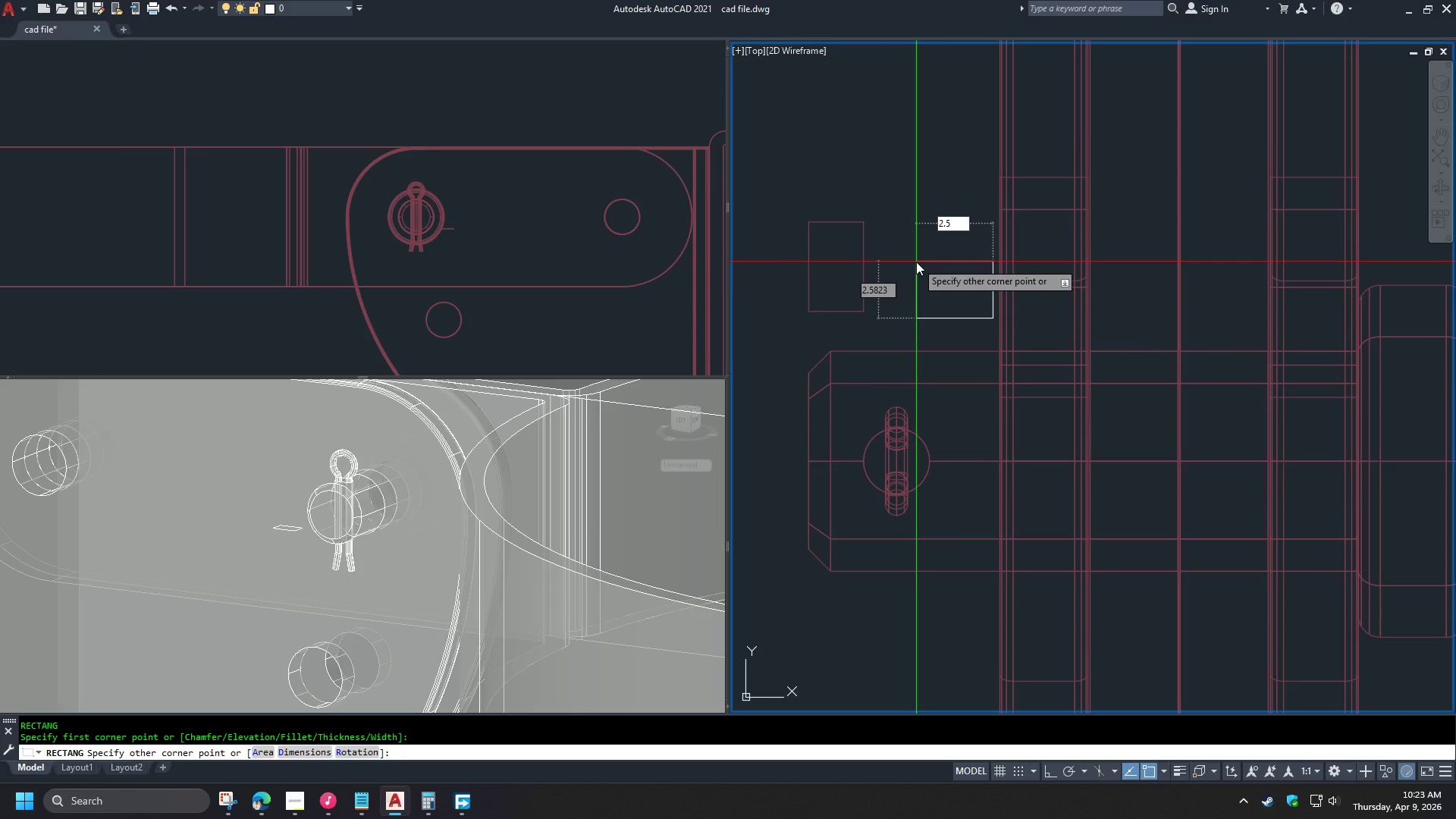 
key(NumpadEnter)
 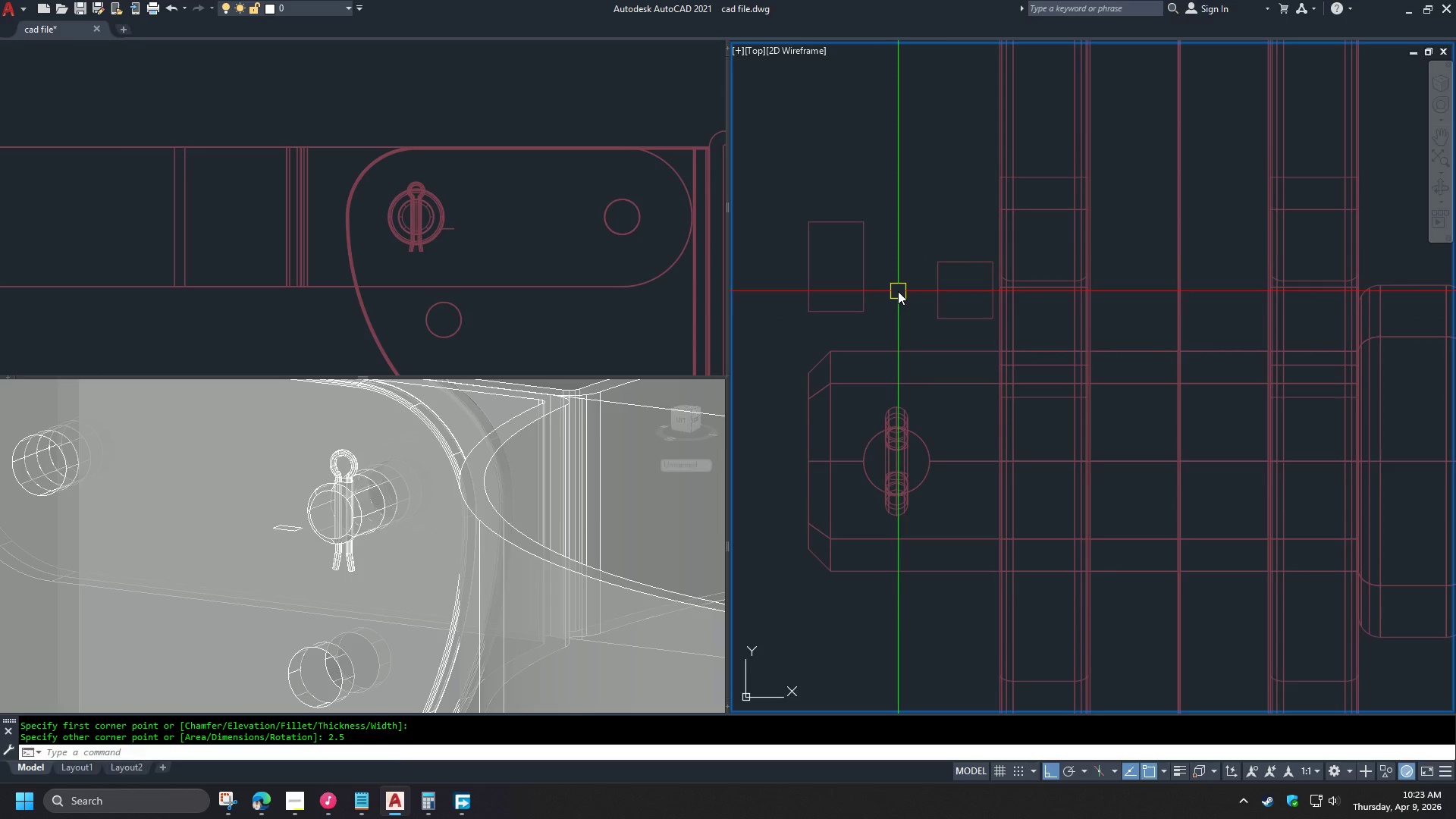 
left_click([957, 314])
 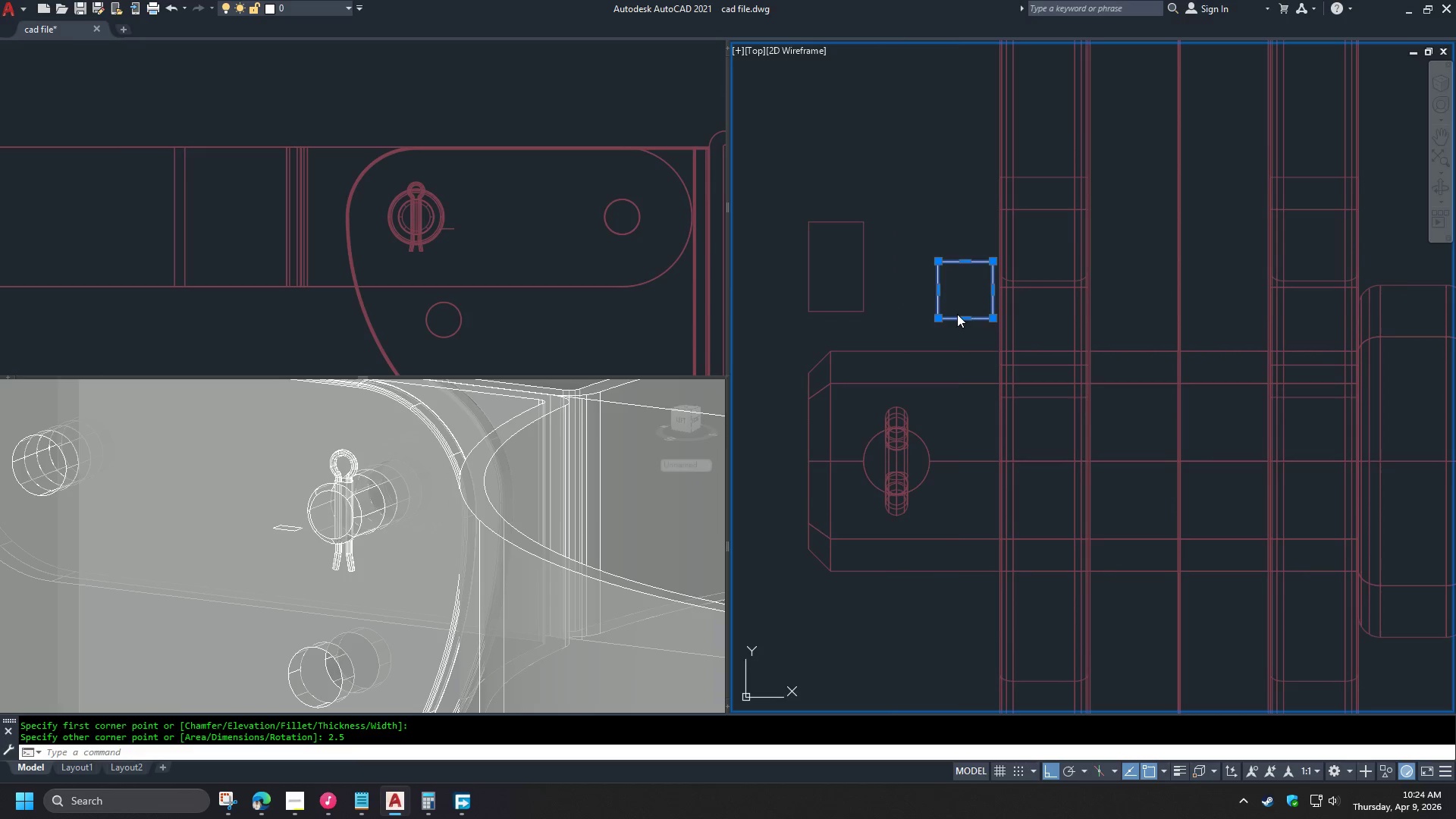 
type(e rec )
 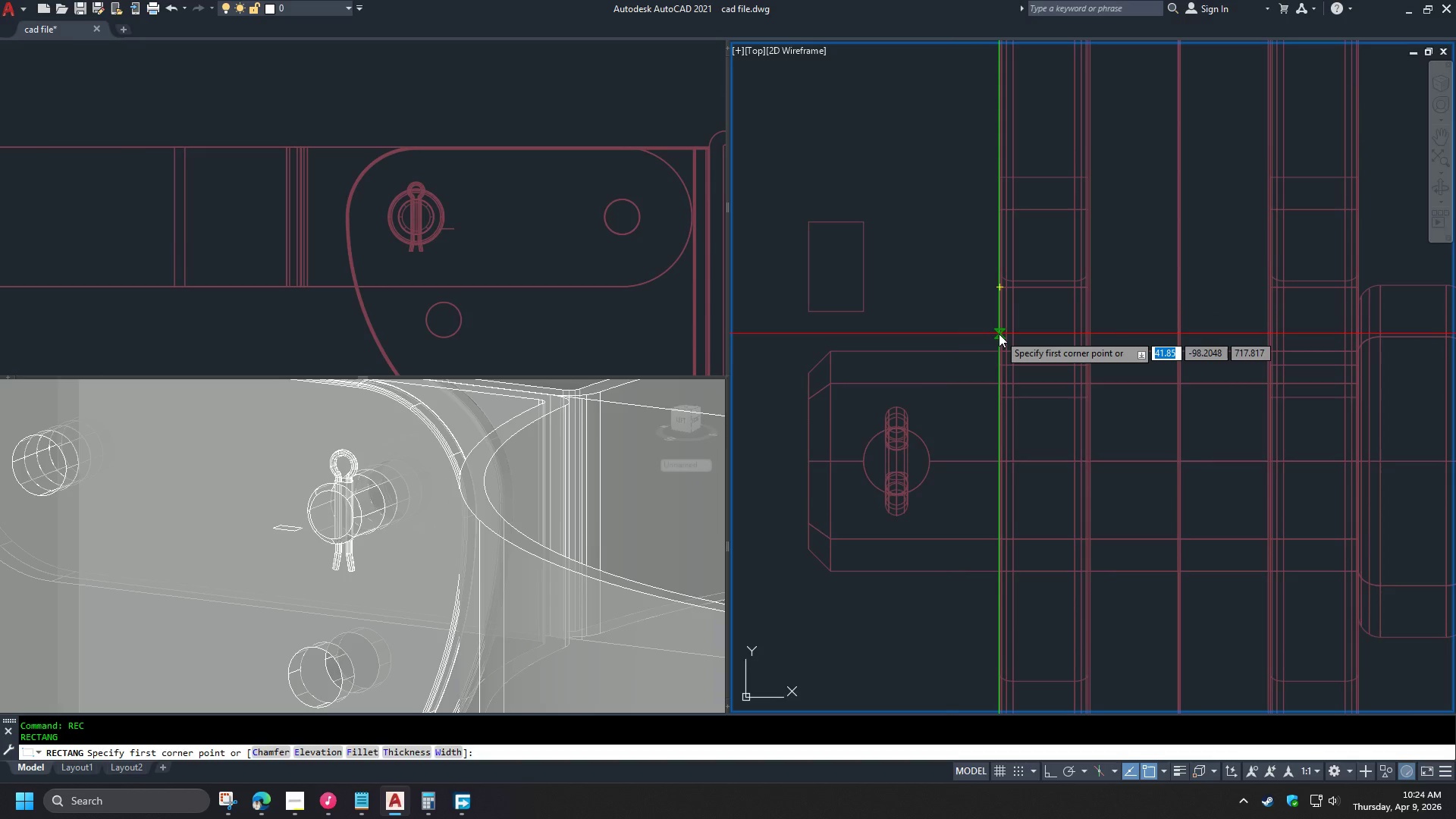 
left_click([999, 334])
 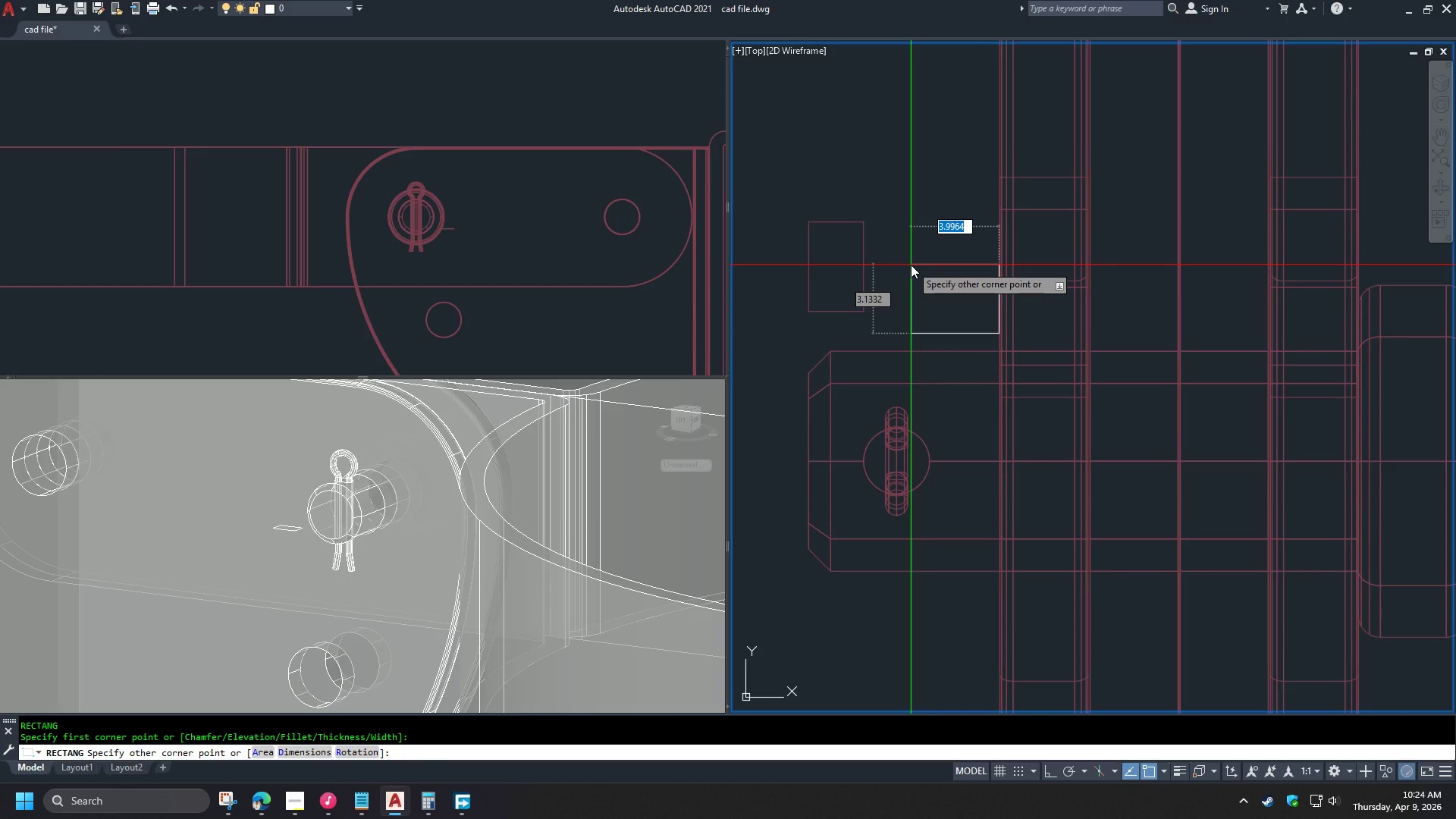 
wait(11.17)
 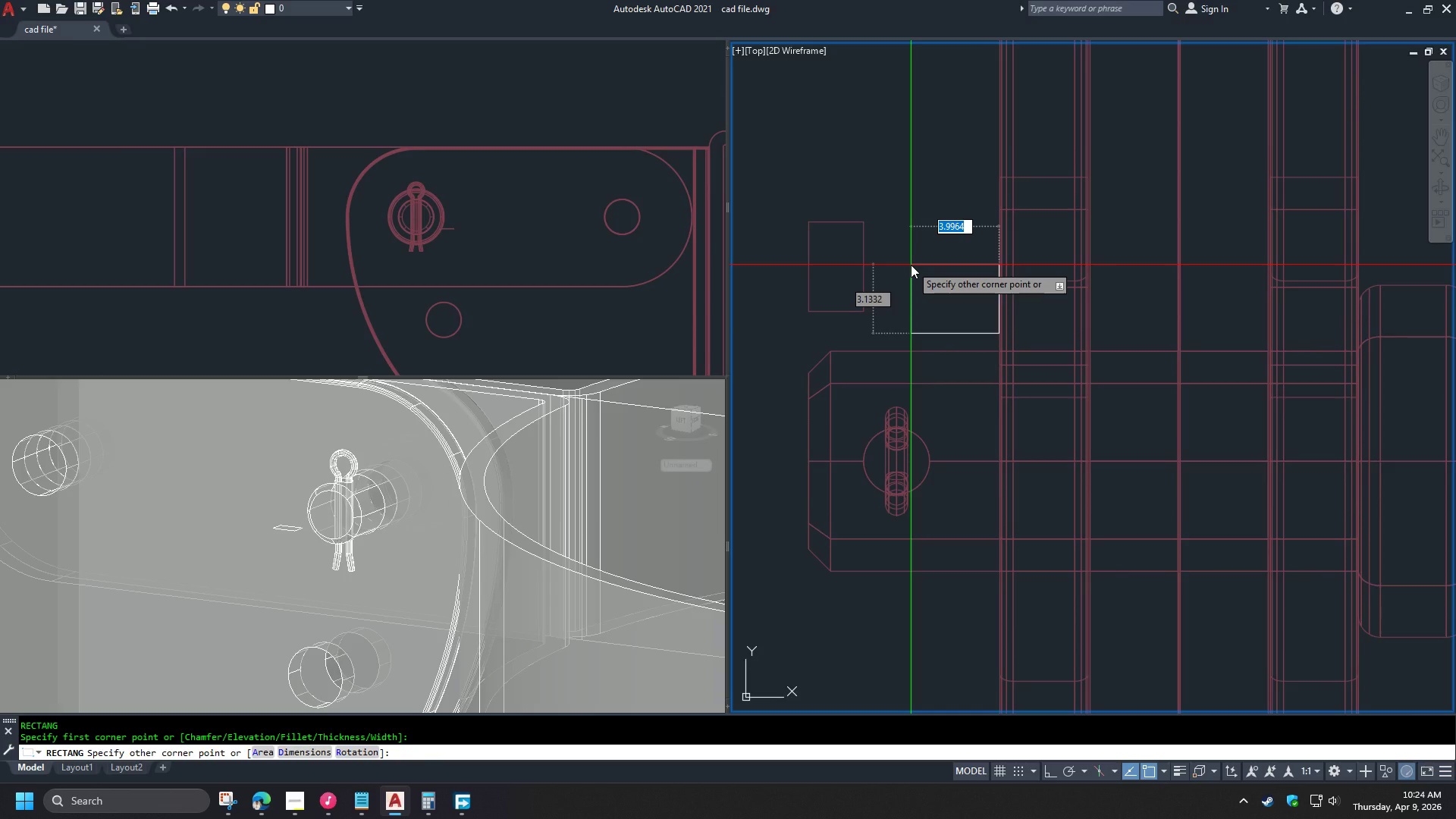 
key(Numpad2)
 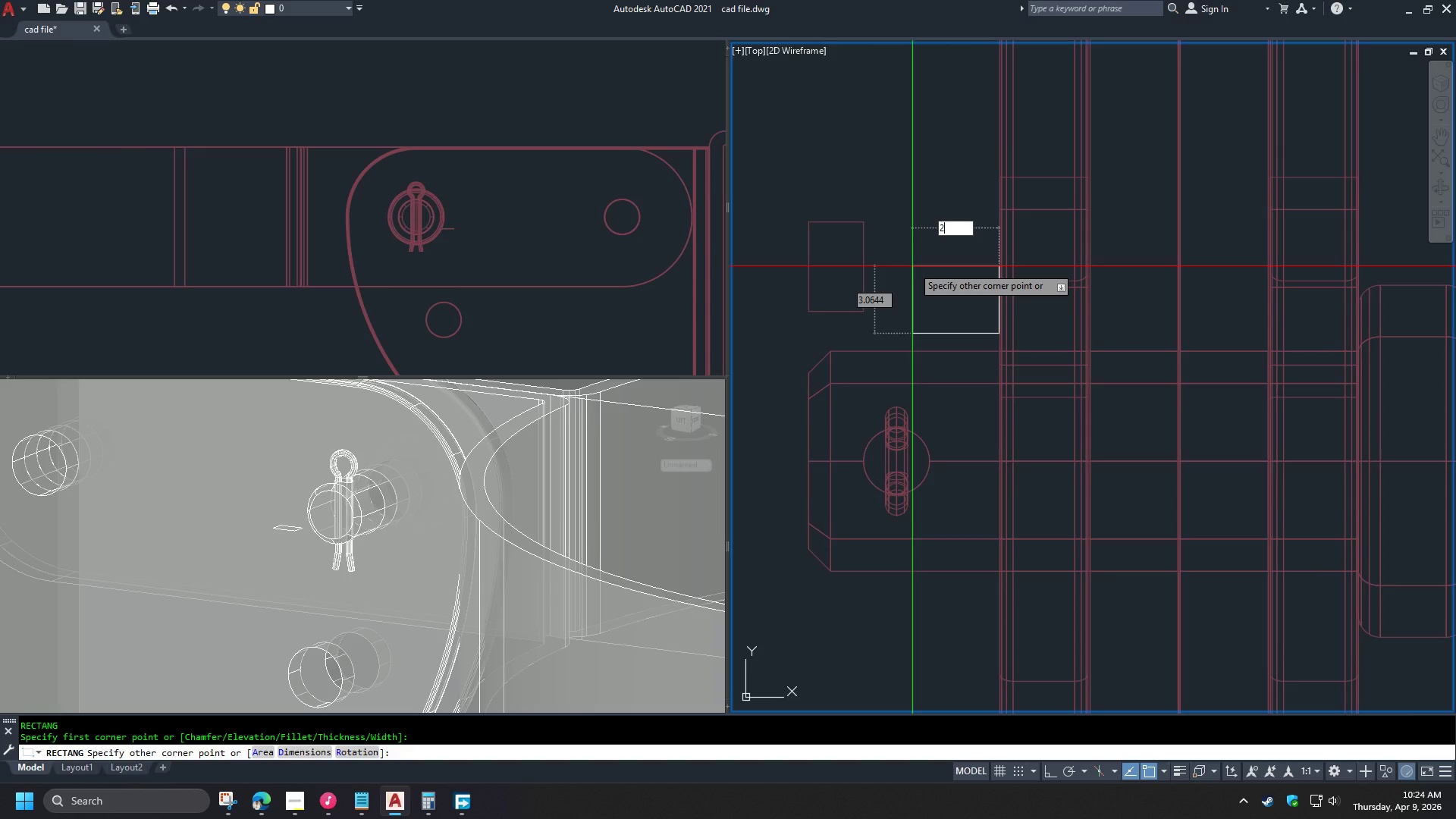 
key(NumpadDecimal)
 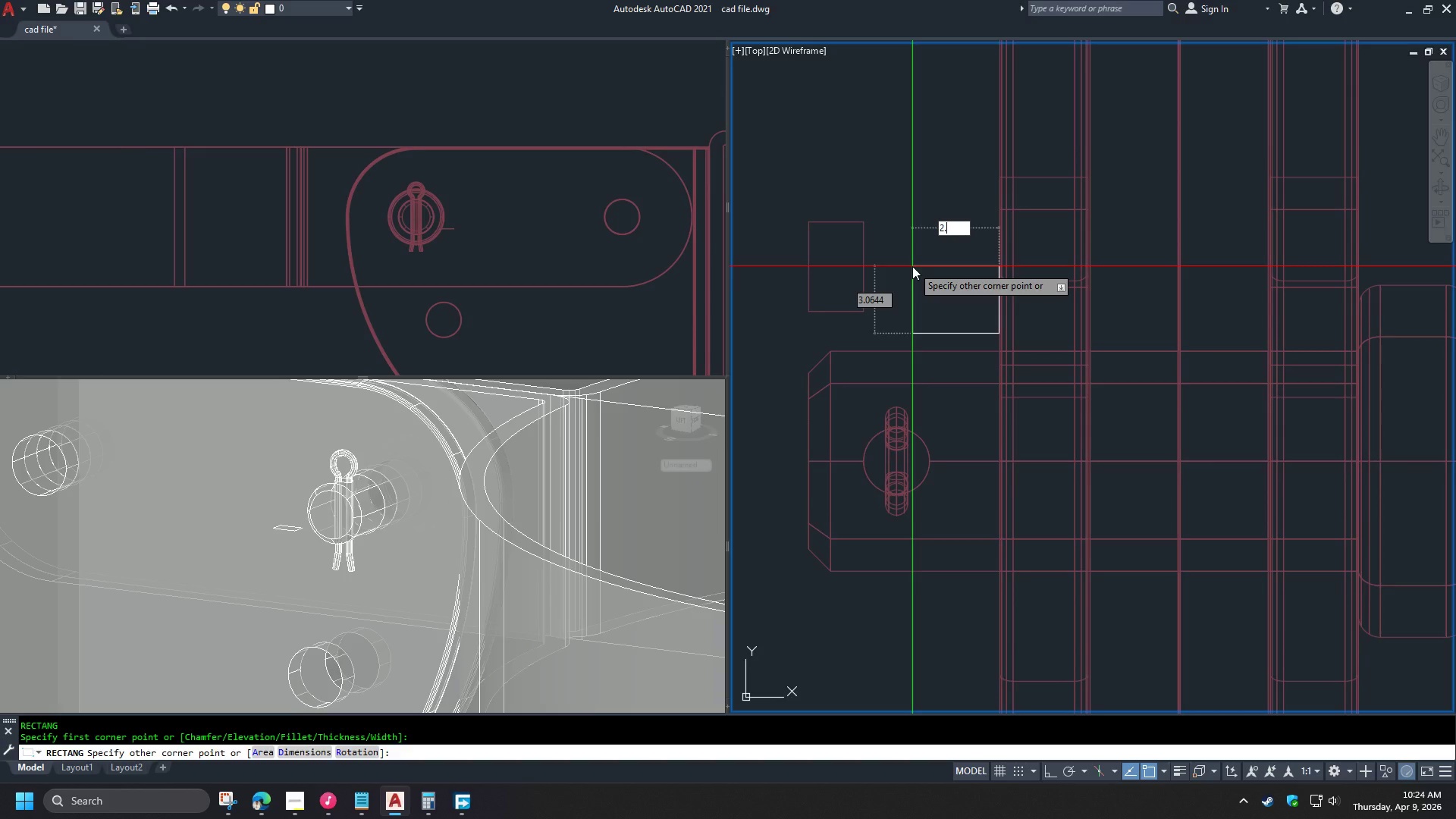 
key(Numpad5)
 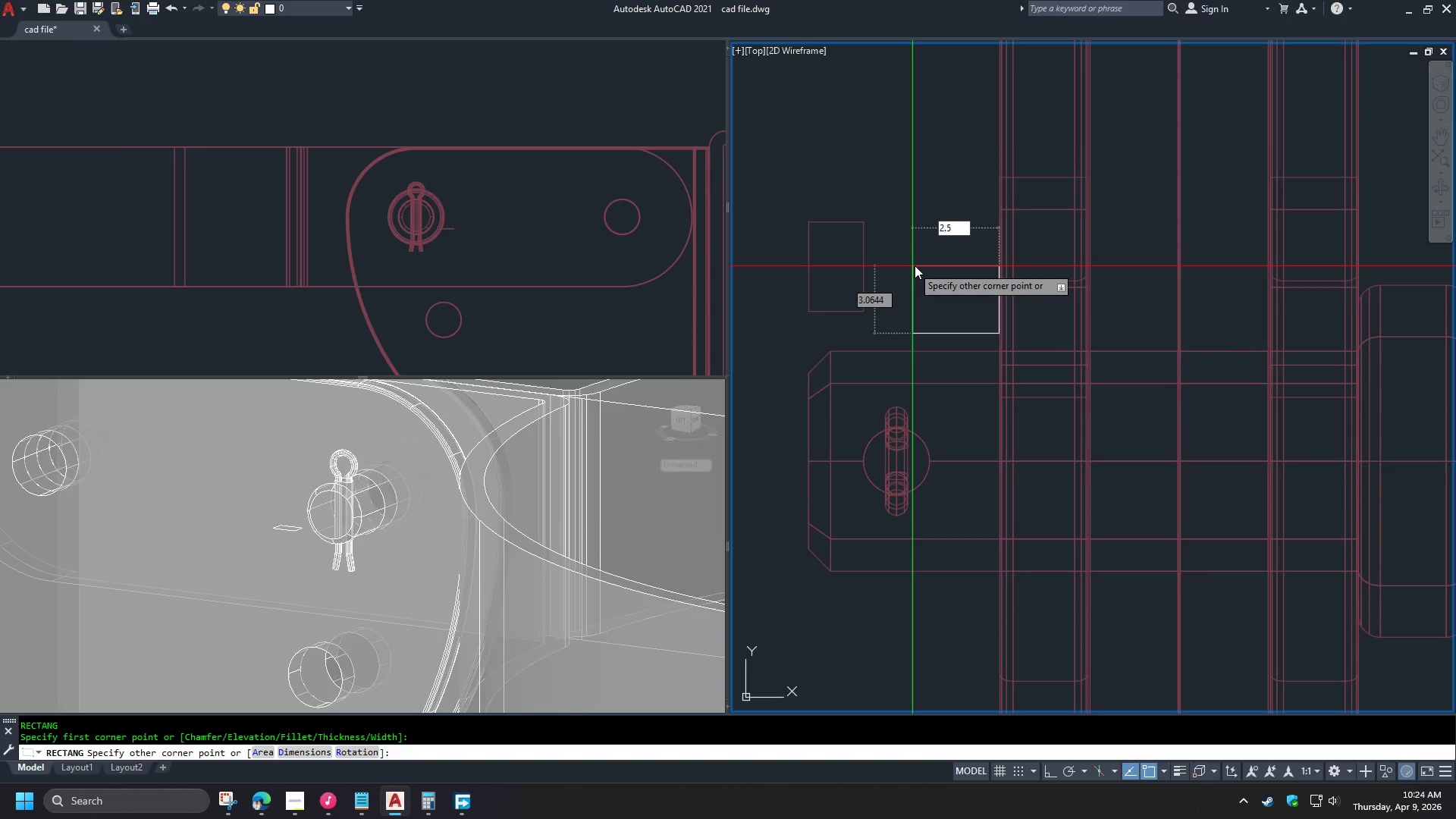 
key(Escape)
 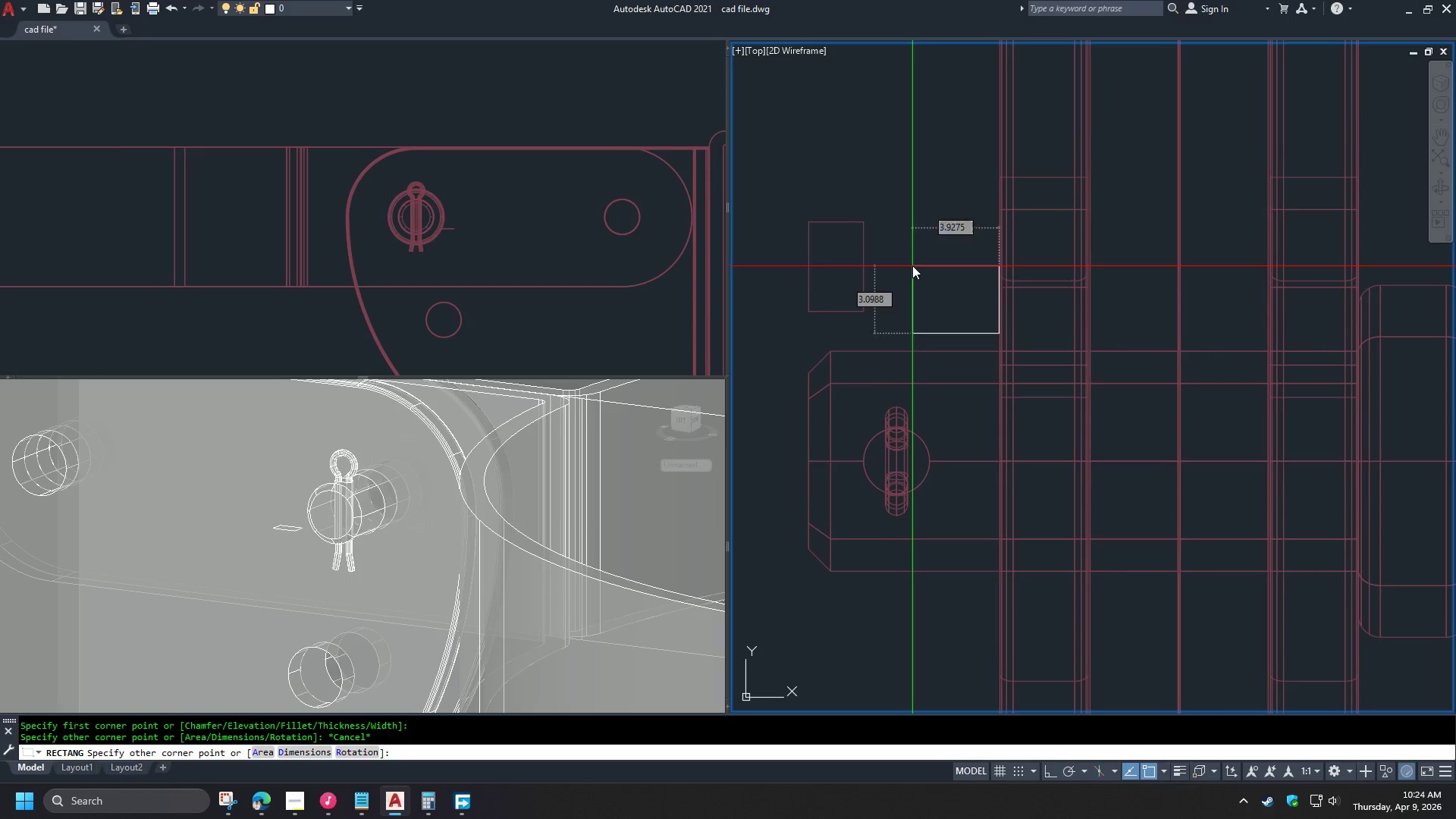 
key(Escape)
 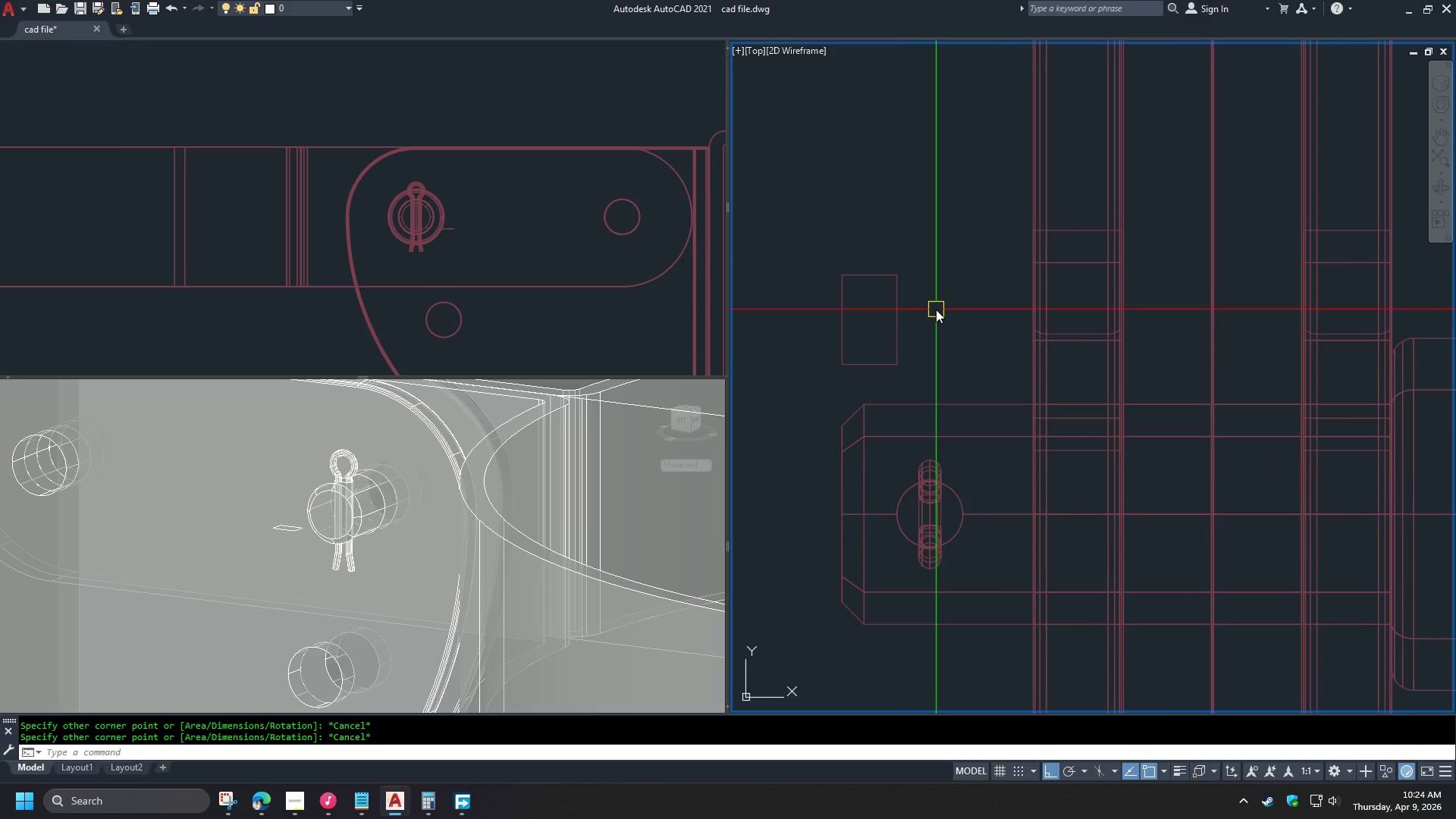 
scroll: coordinate [843, 283], scroll_direction: down, amount: 1.0
 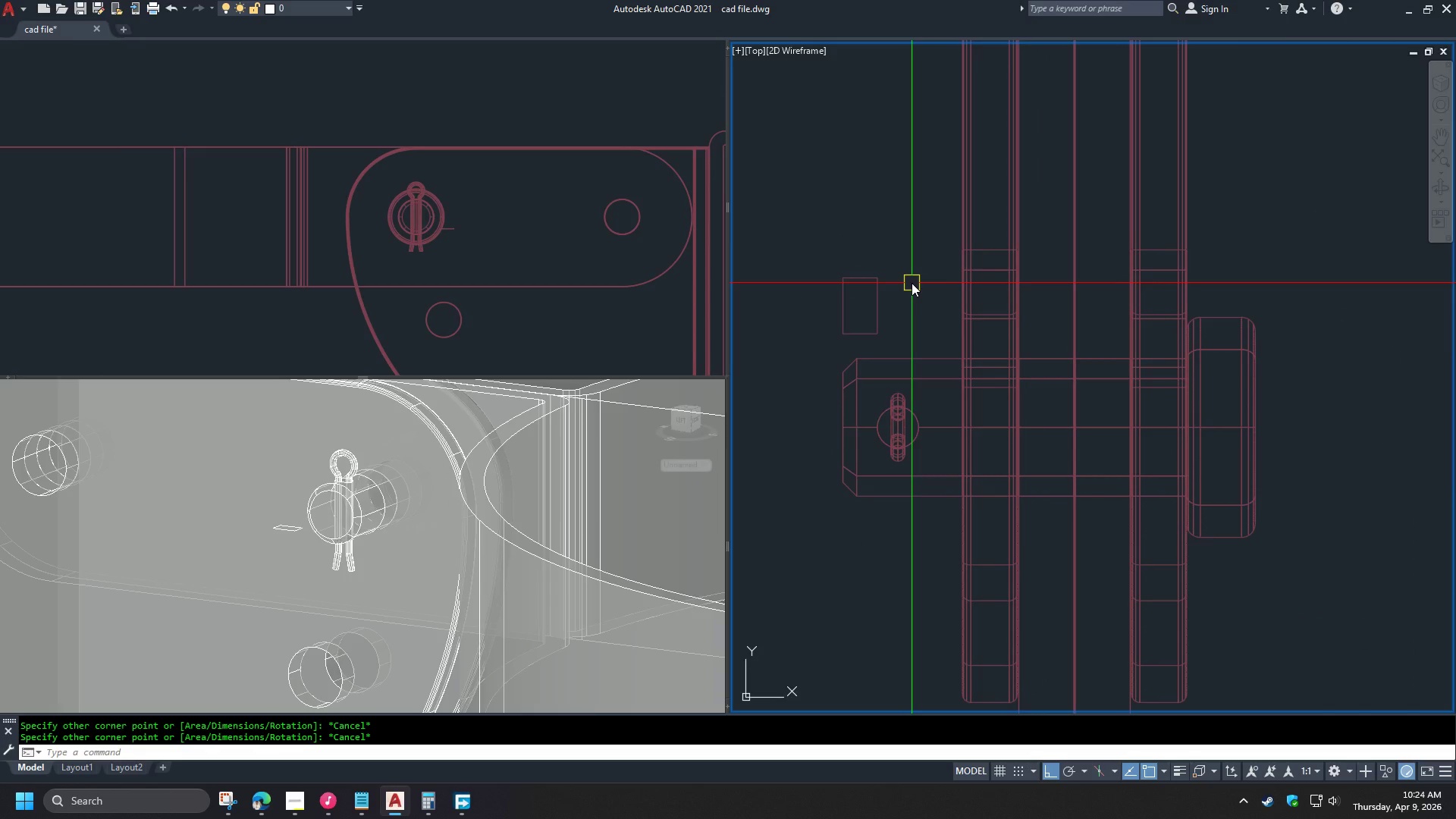 
type(re)
 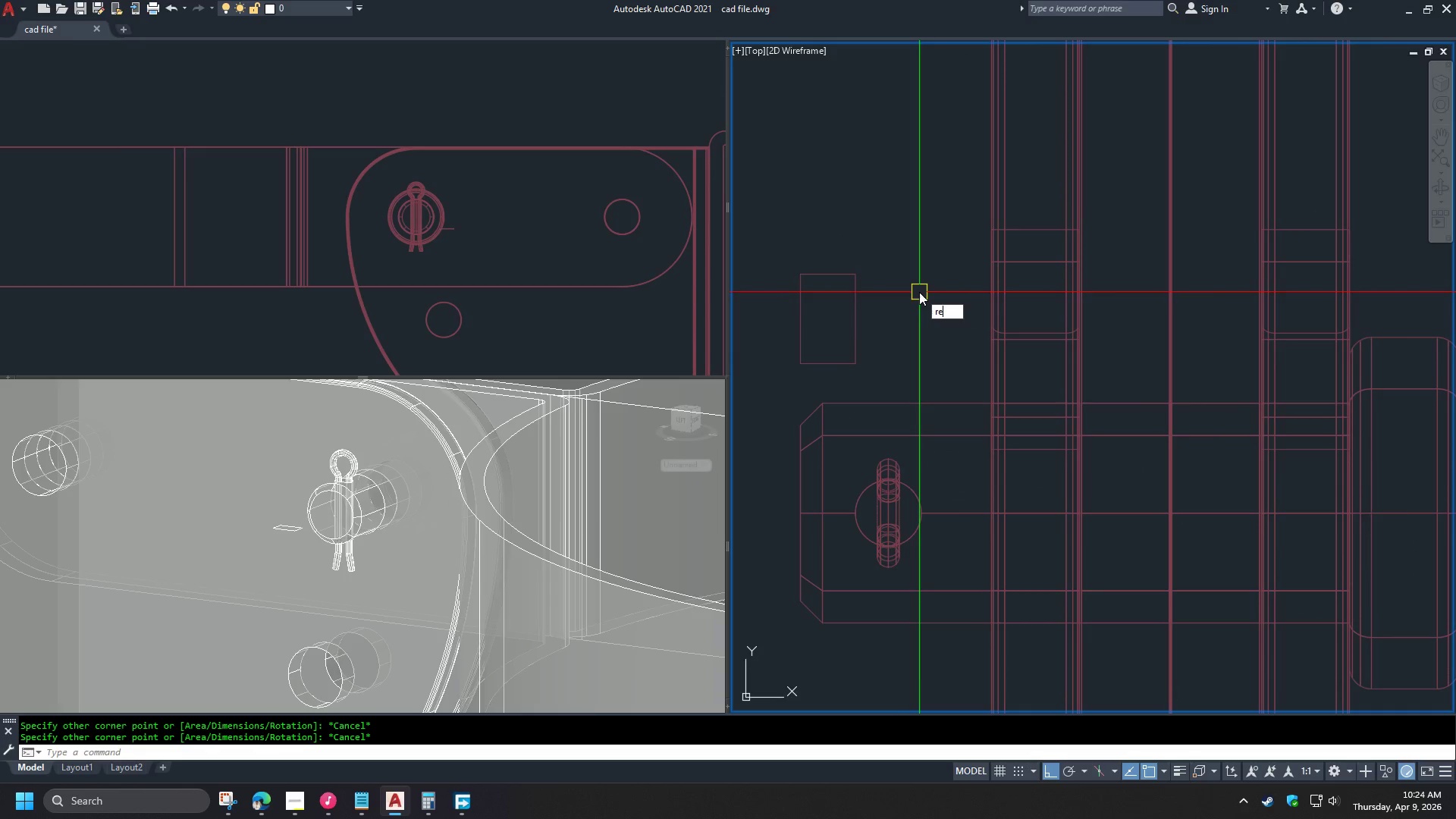 
scroll: coordinate [912, 284], scroll_direction: up, amount: 1.0
 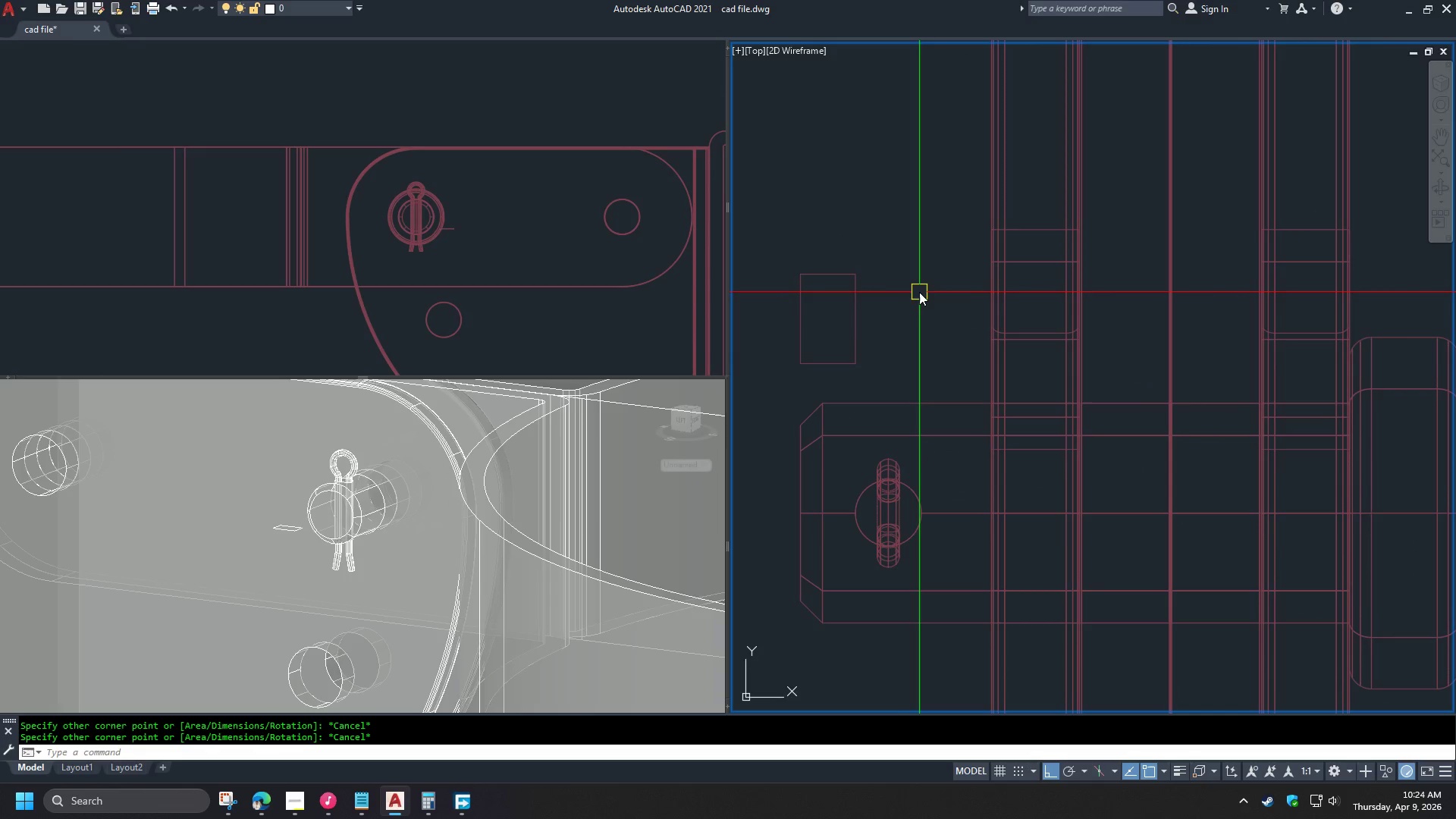 
key(C)
 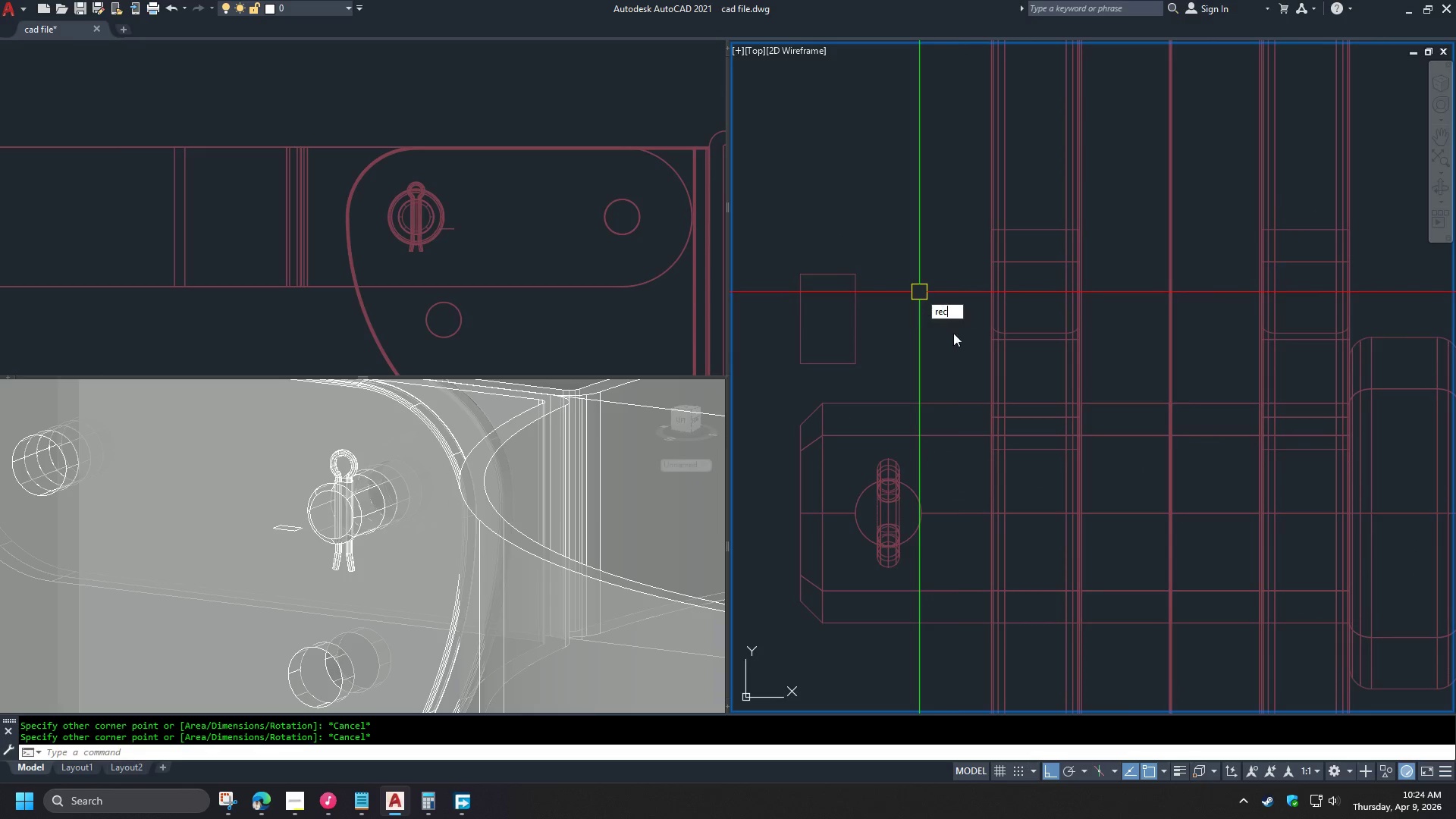 
key(Space)
 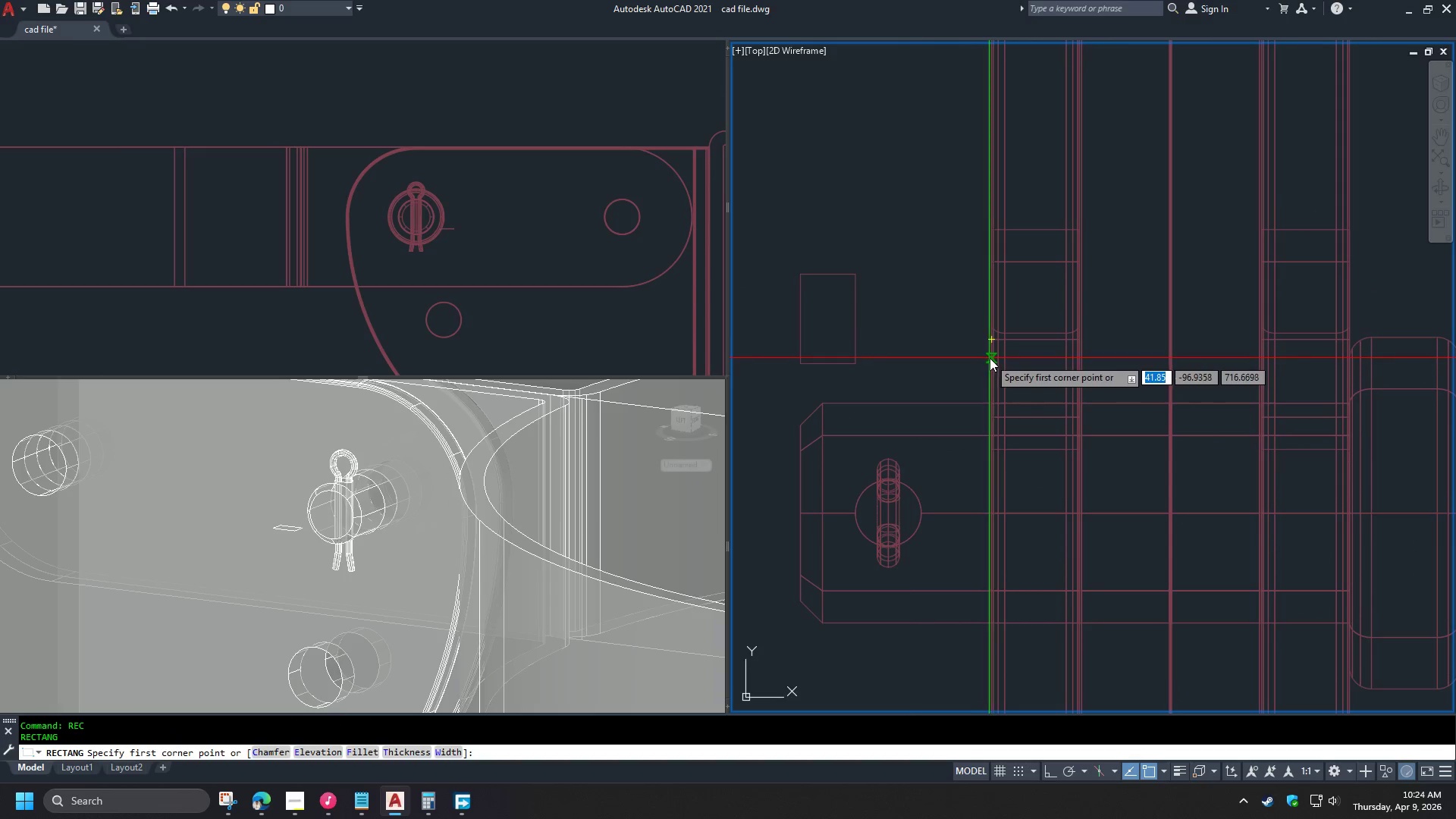 
left_click([990, 358])
 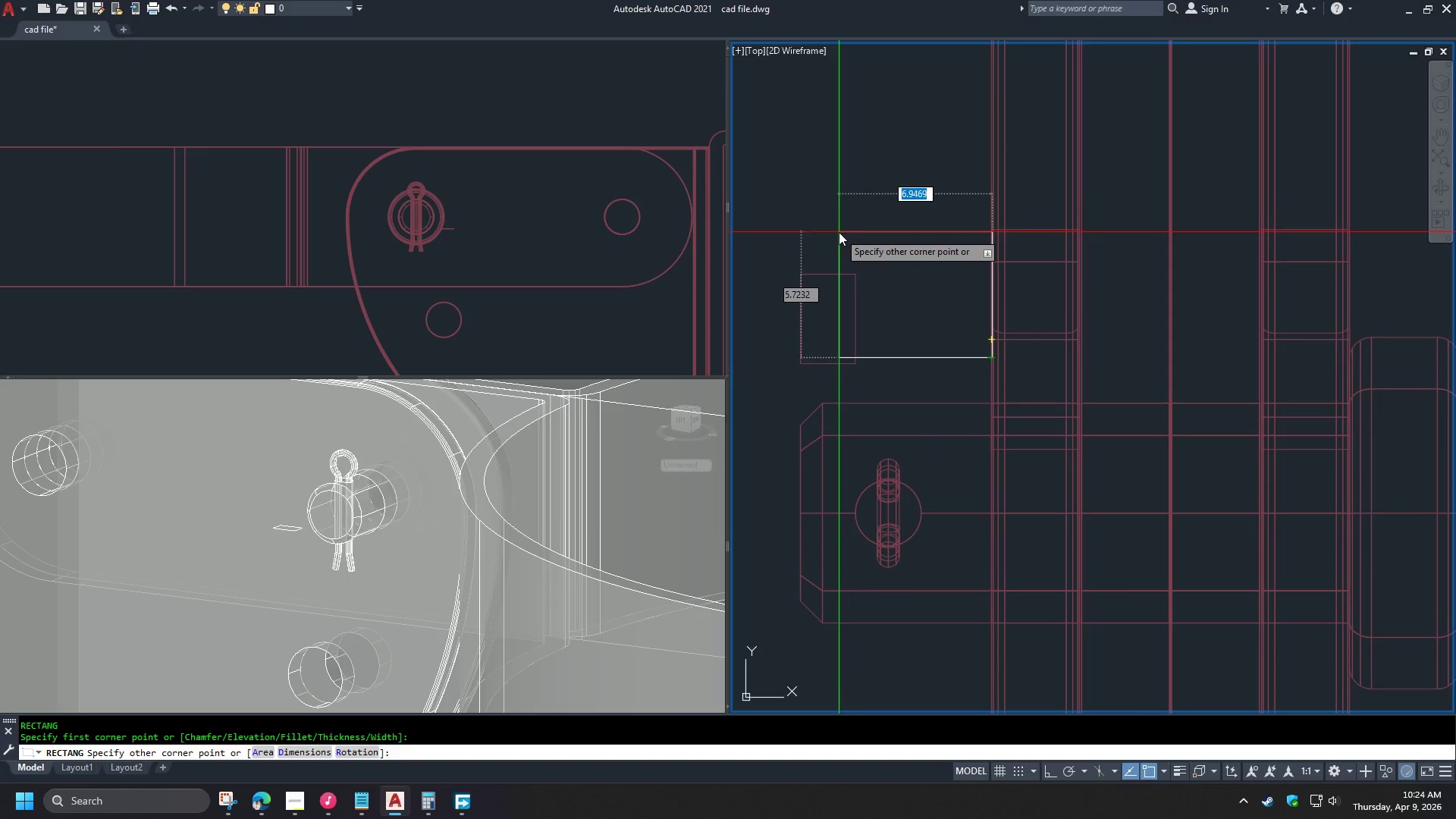 
key(7)
 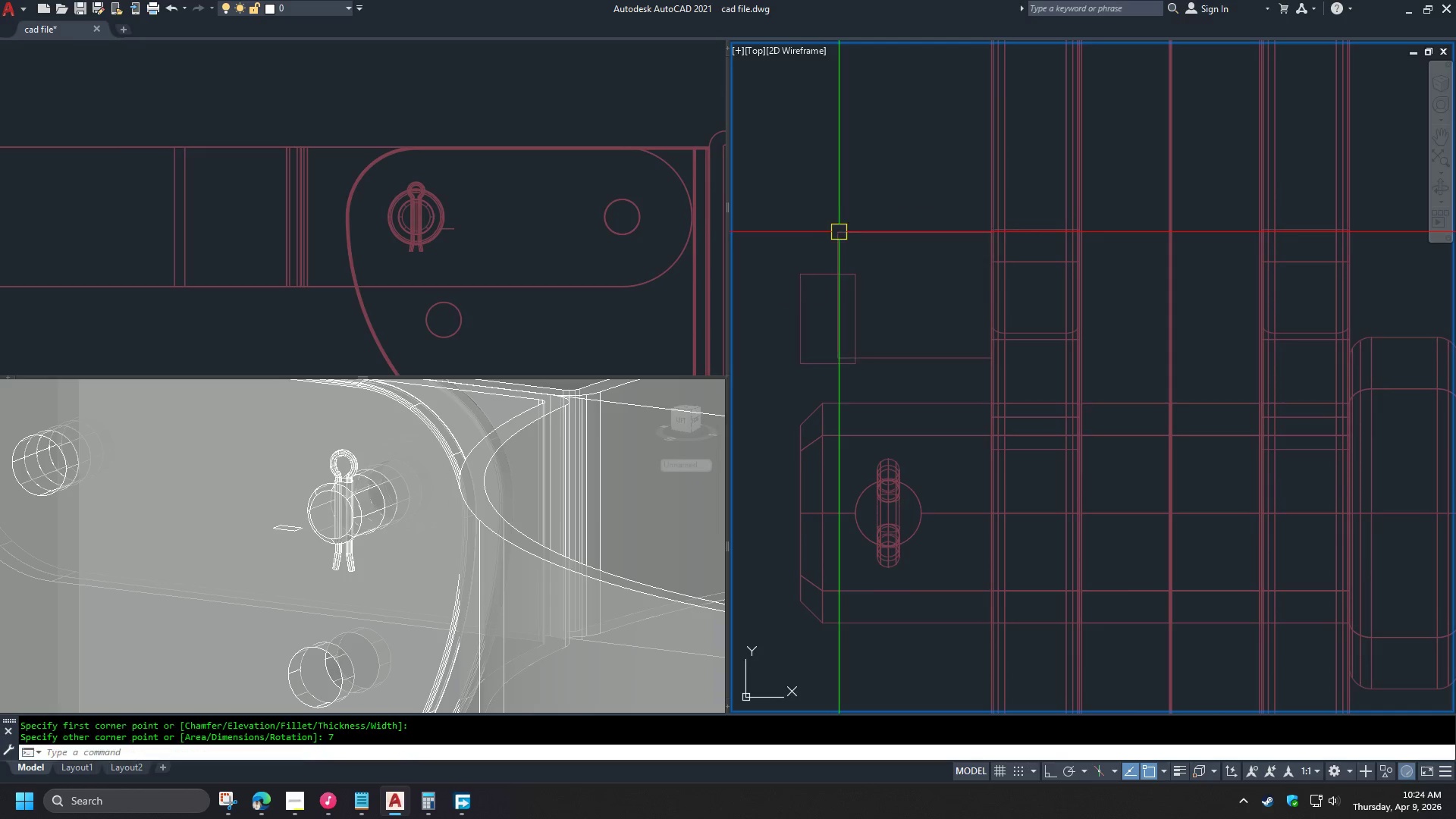 
key(Space)
 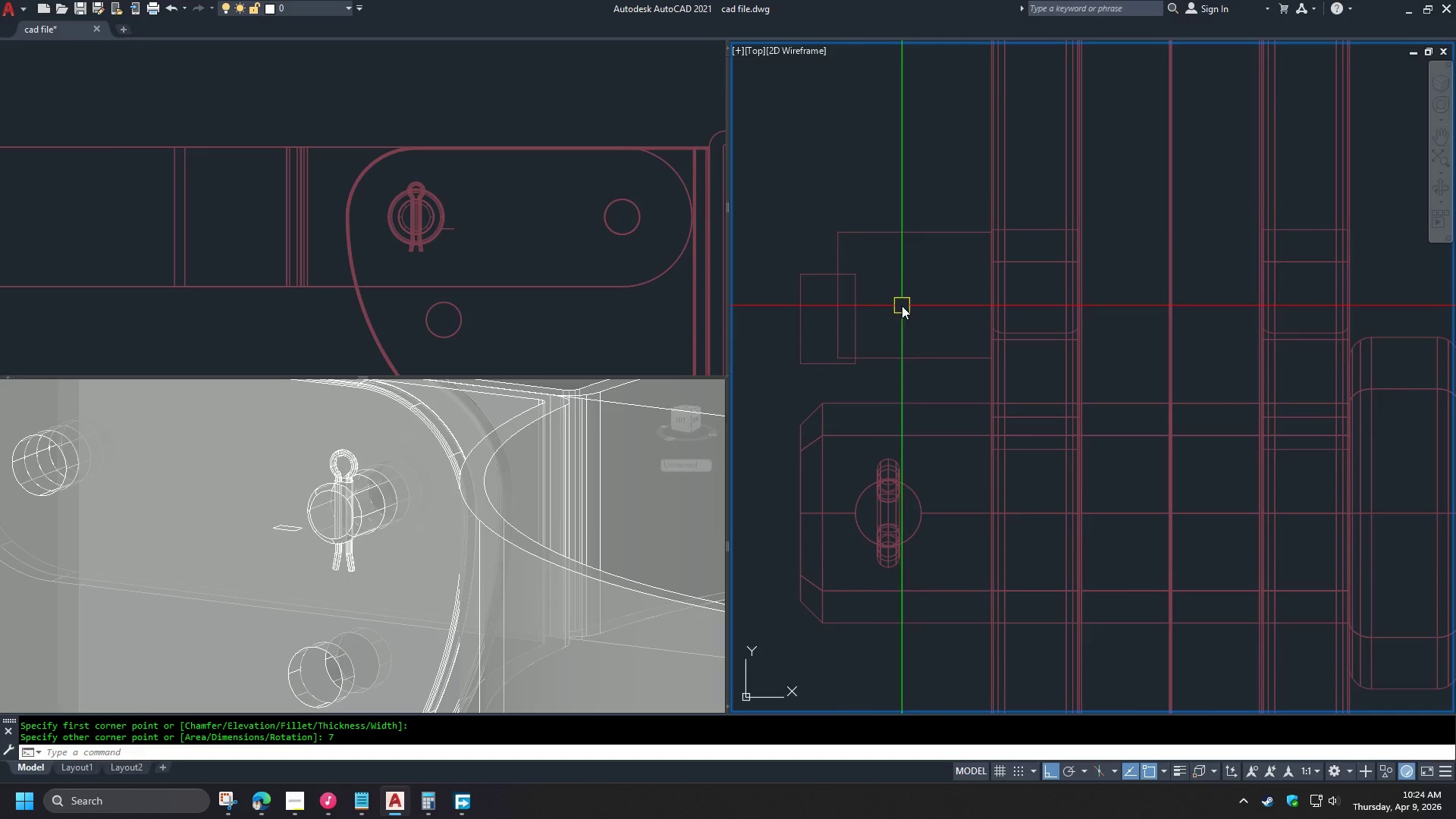 
type(rec )
 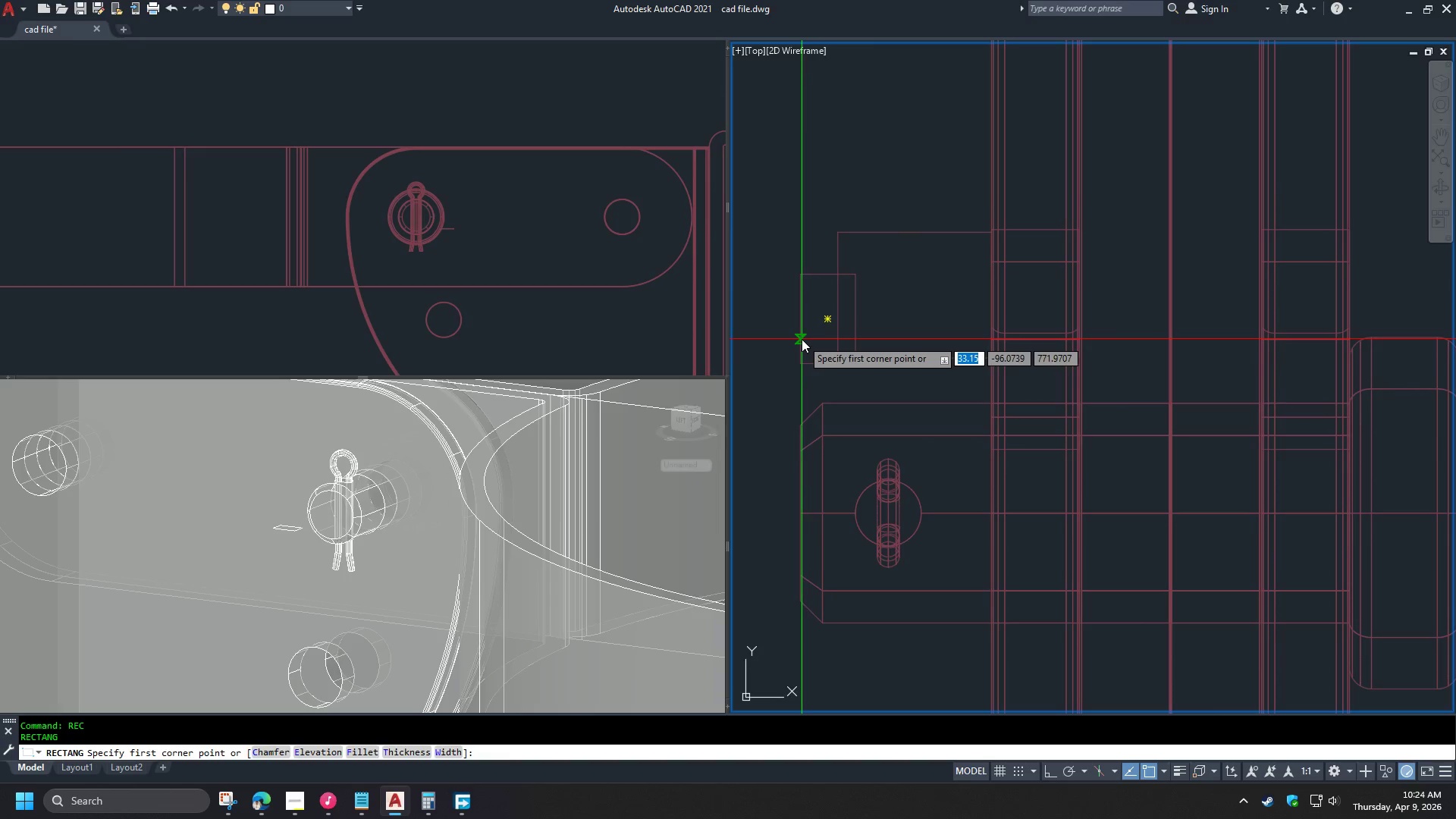 
left_click_drag(start_coordinate=[802, 339], to_coordinate=[805, 335])
 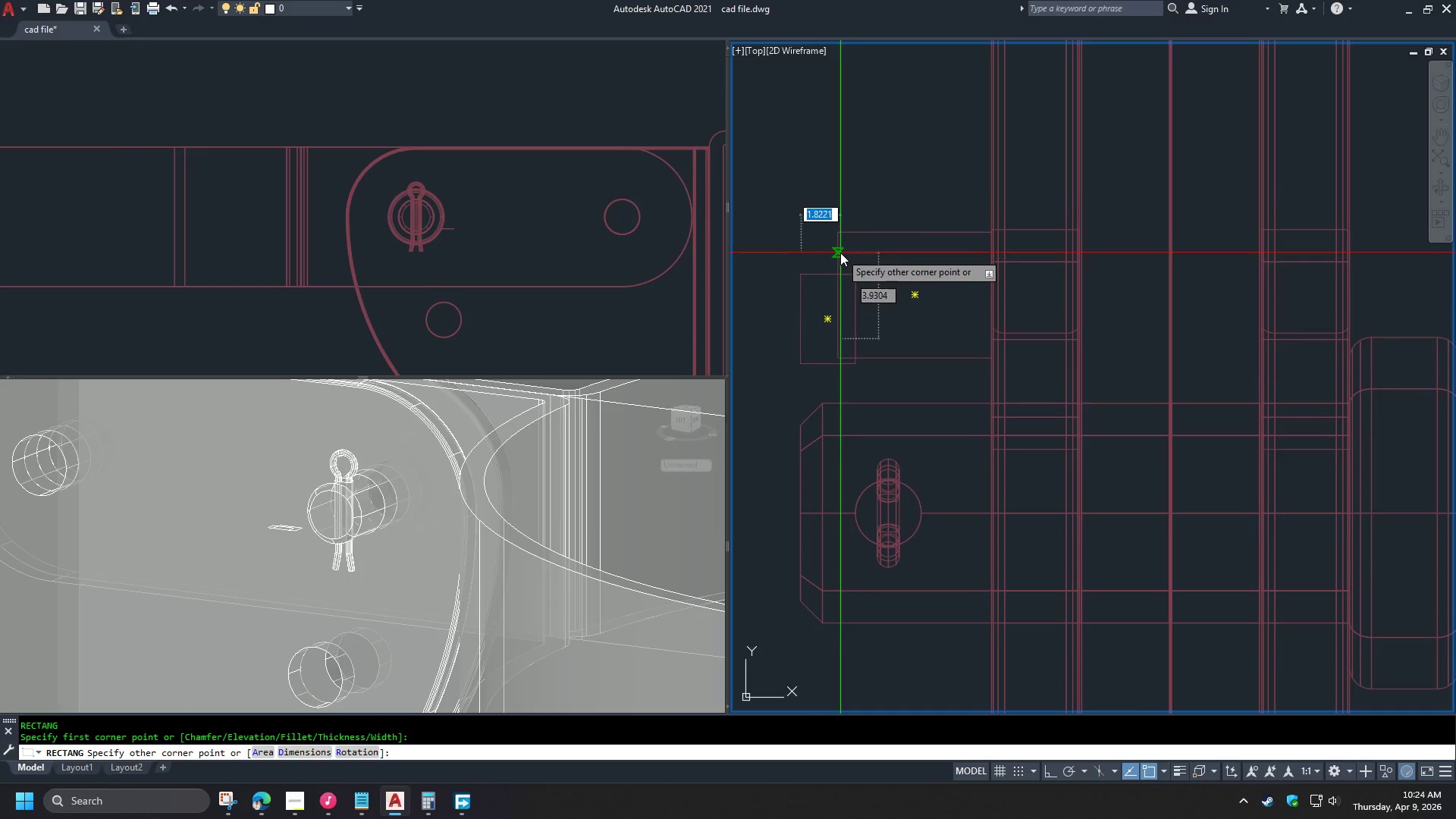 
left_click([840, 249])
 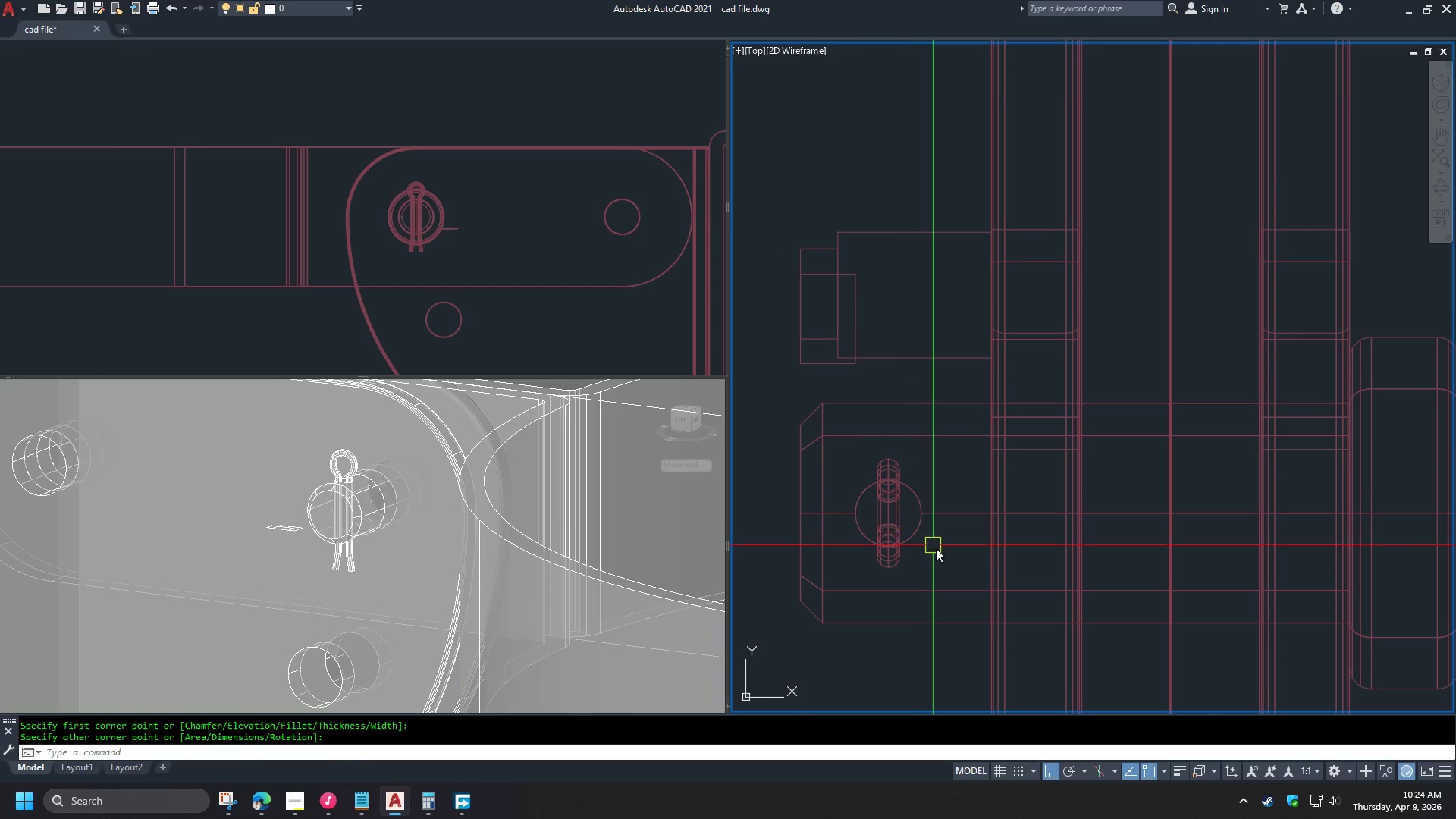 
left_click([924, 516])
 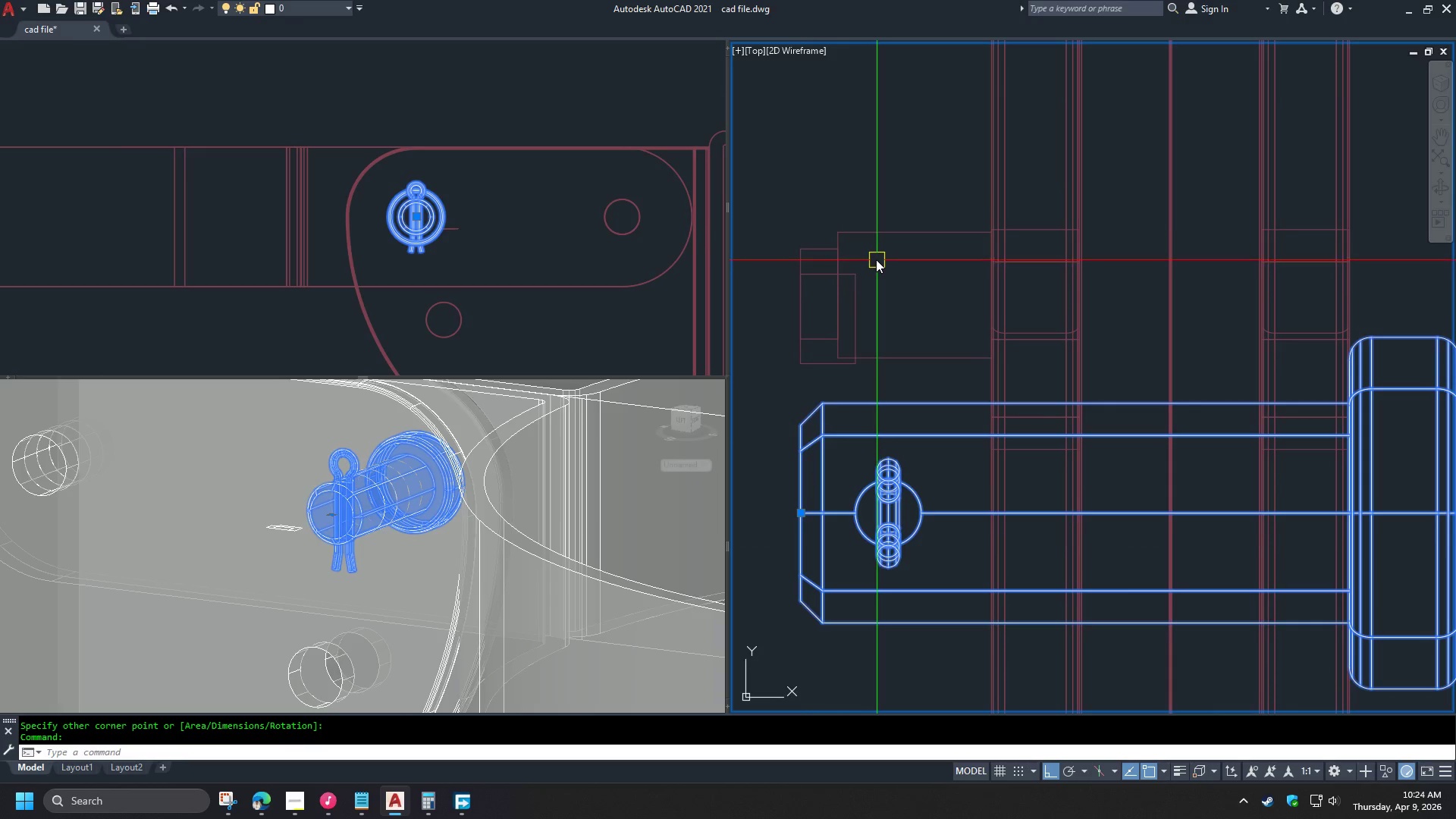 
key(M)
 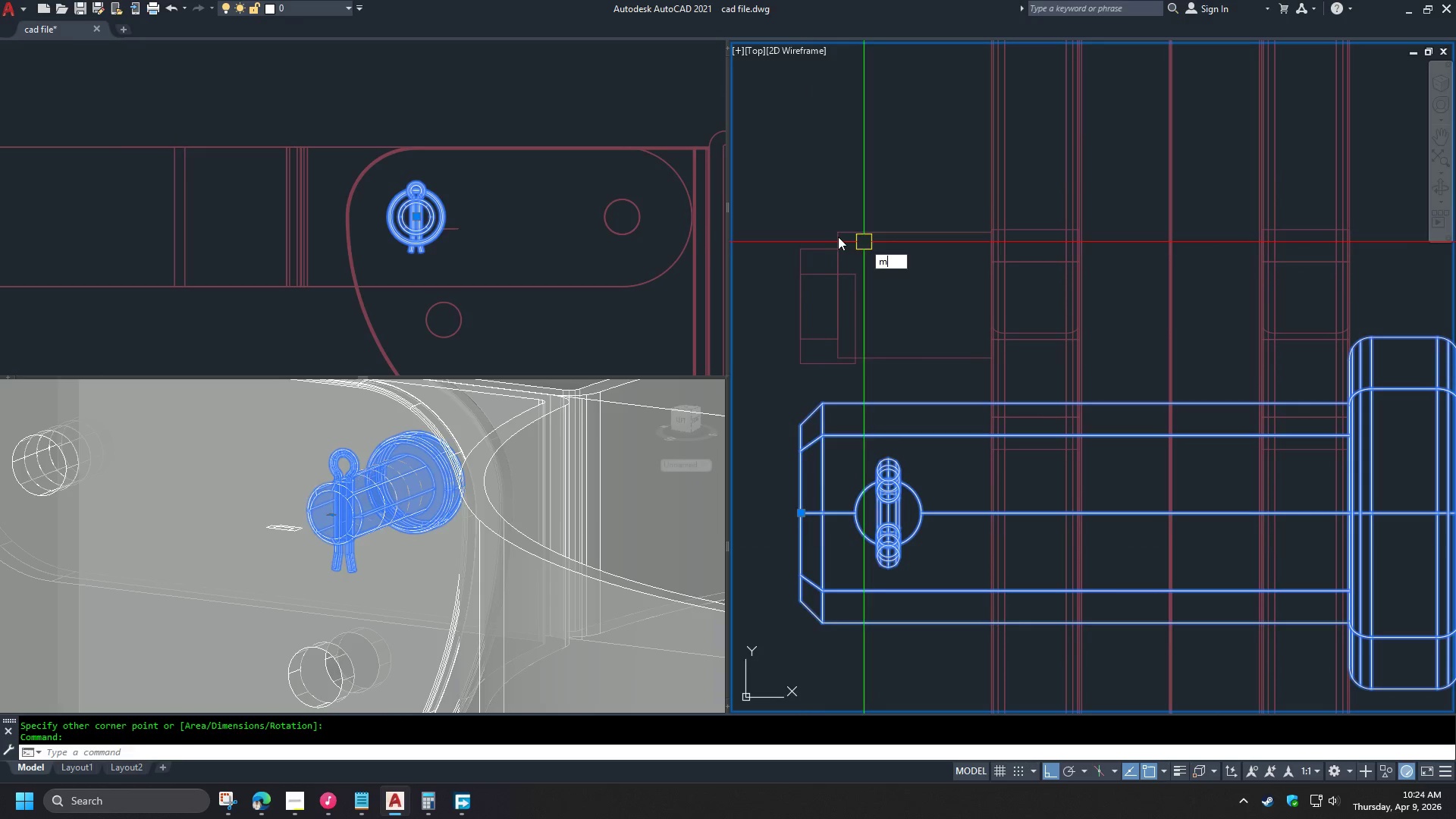 
key(Space)
 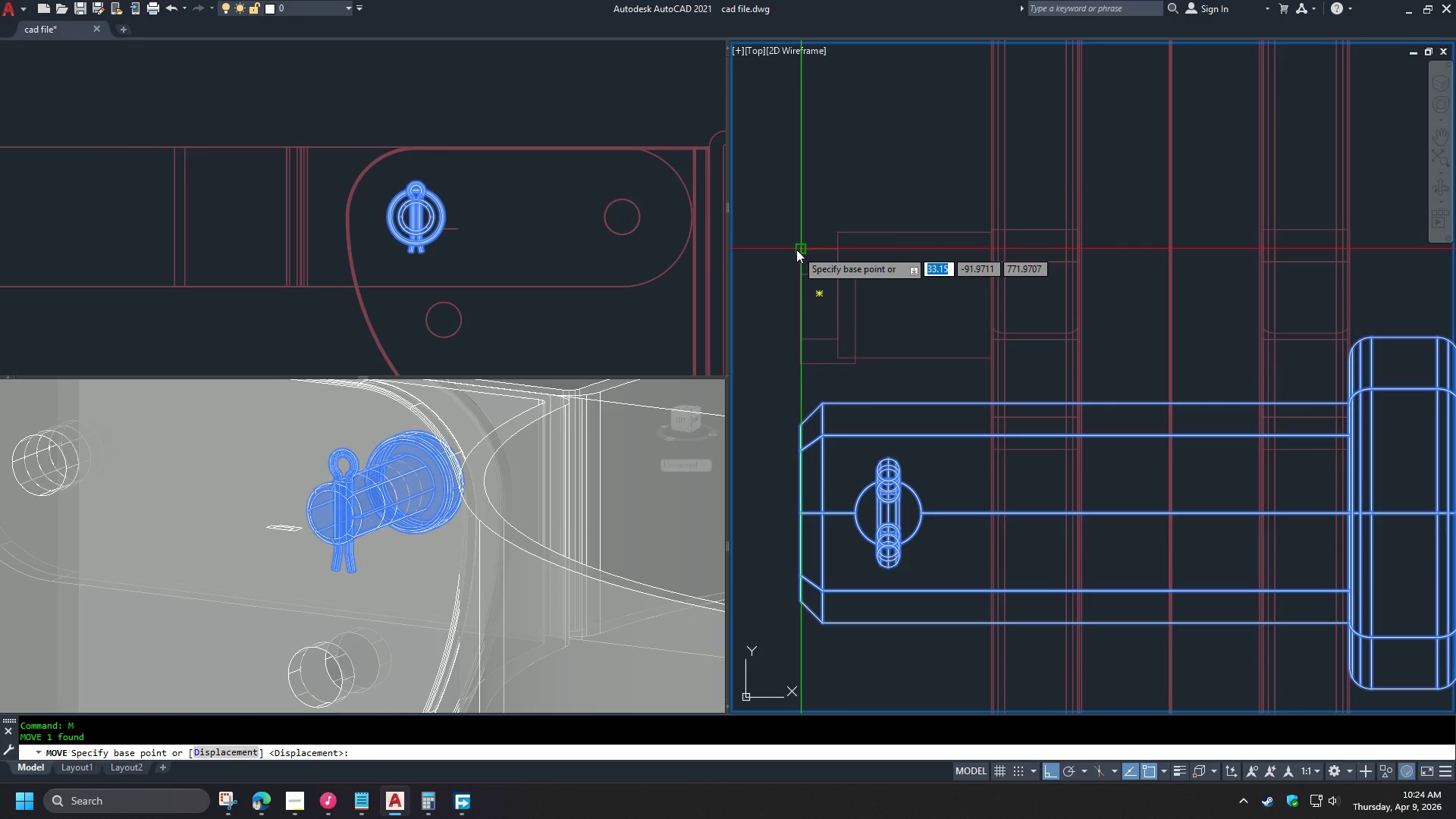 
left_click_drag(start_coordinate=[796, 249], to_coordinate=[802, 249])
 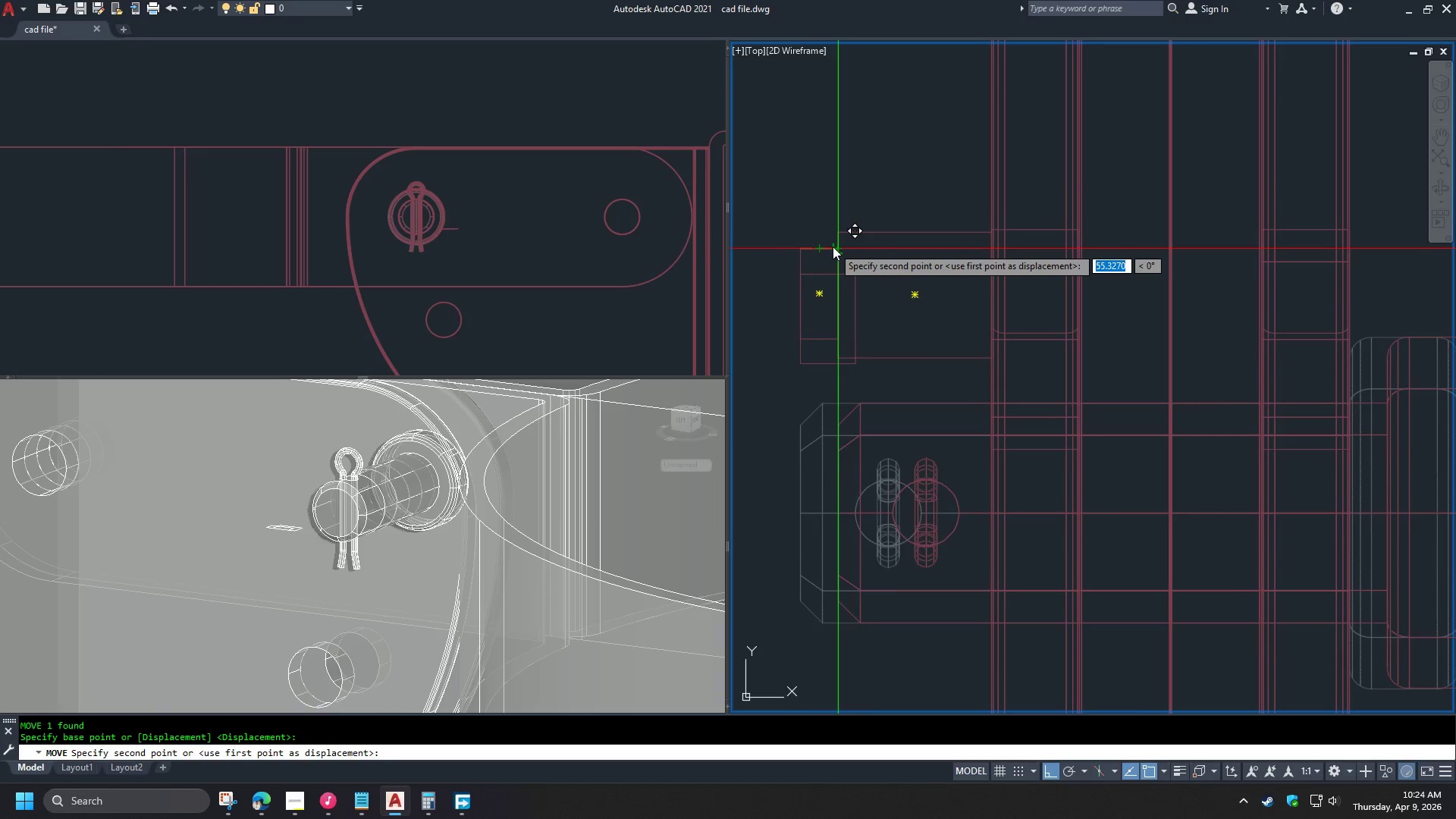 
type(end )
 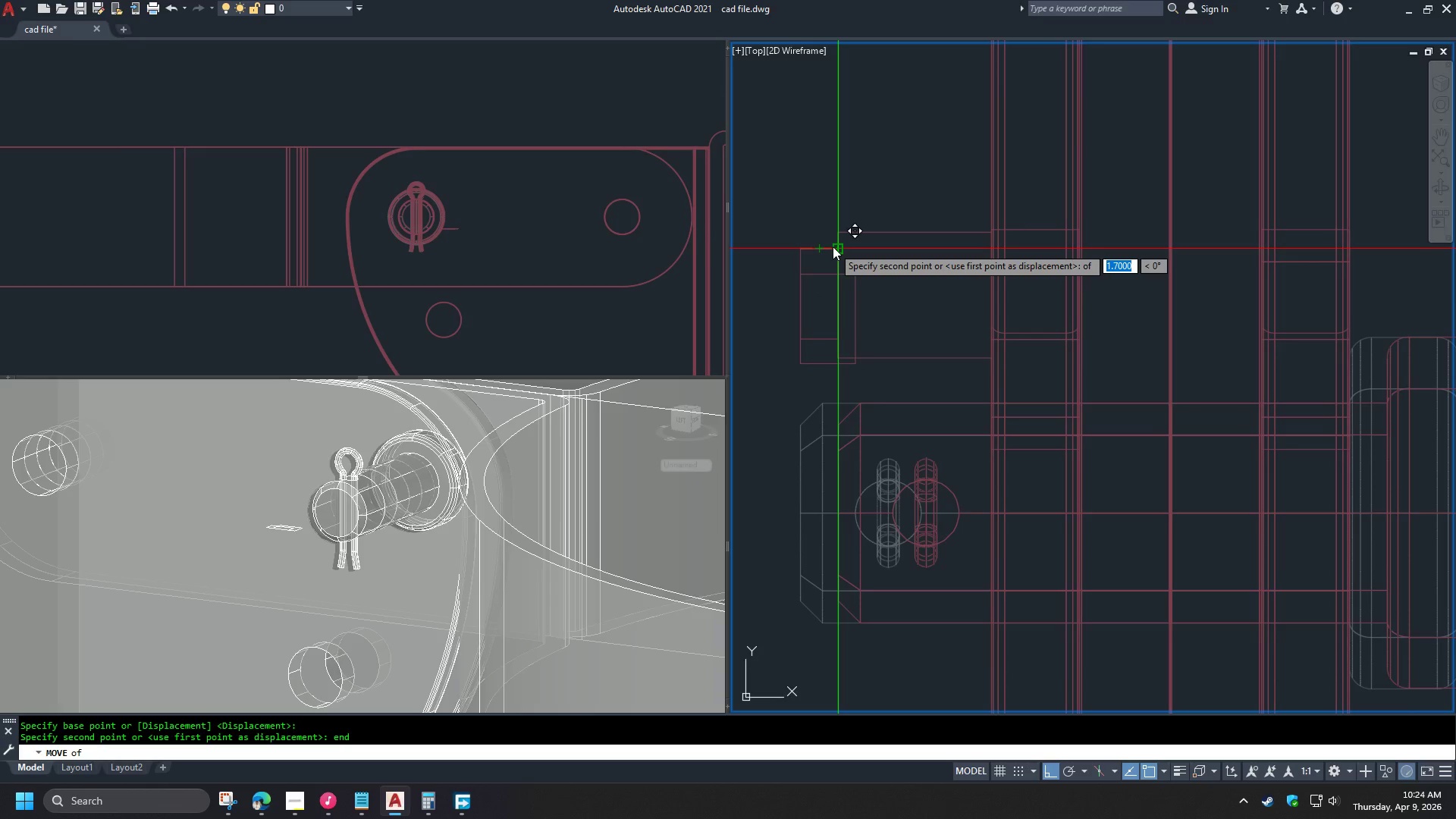 
left_click([833, 246])
 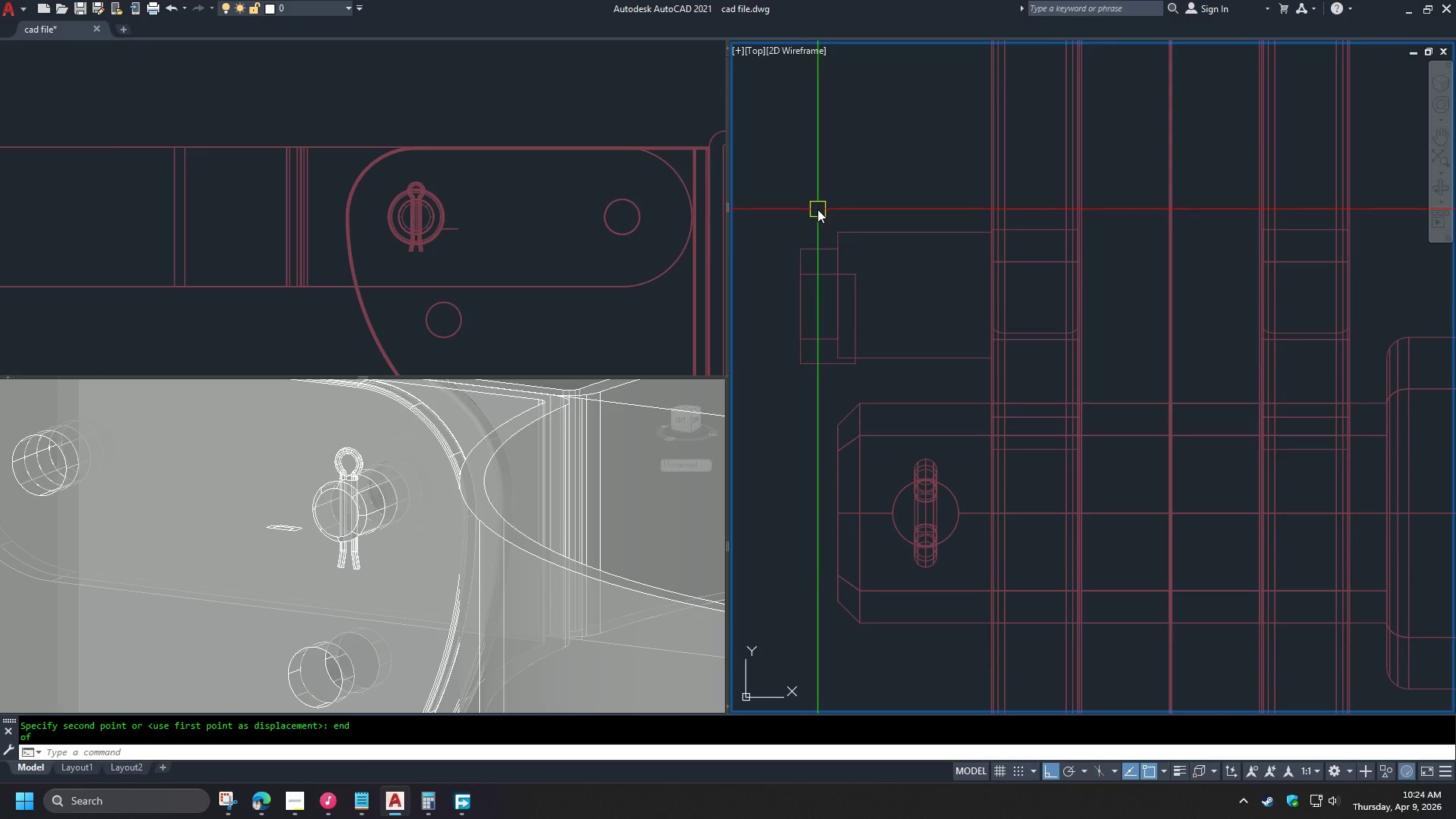 
scroll: coordinate [817, 209], scroll_direction: down, amount: 1.0
 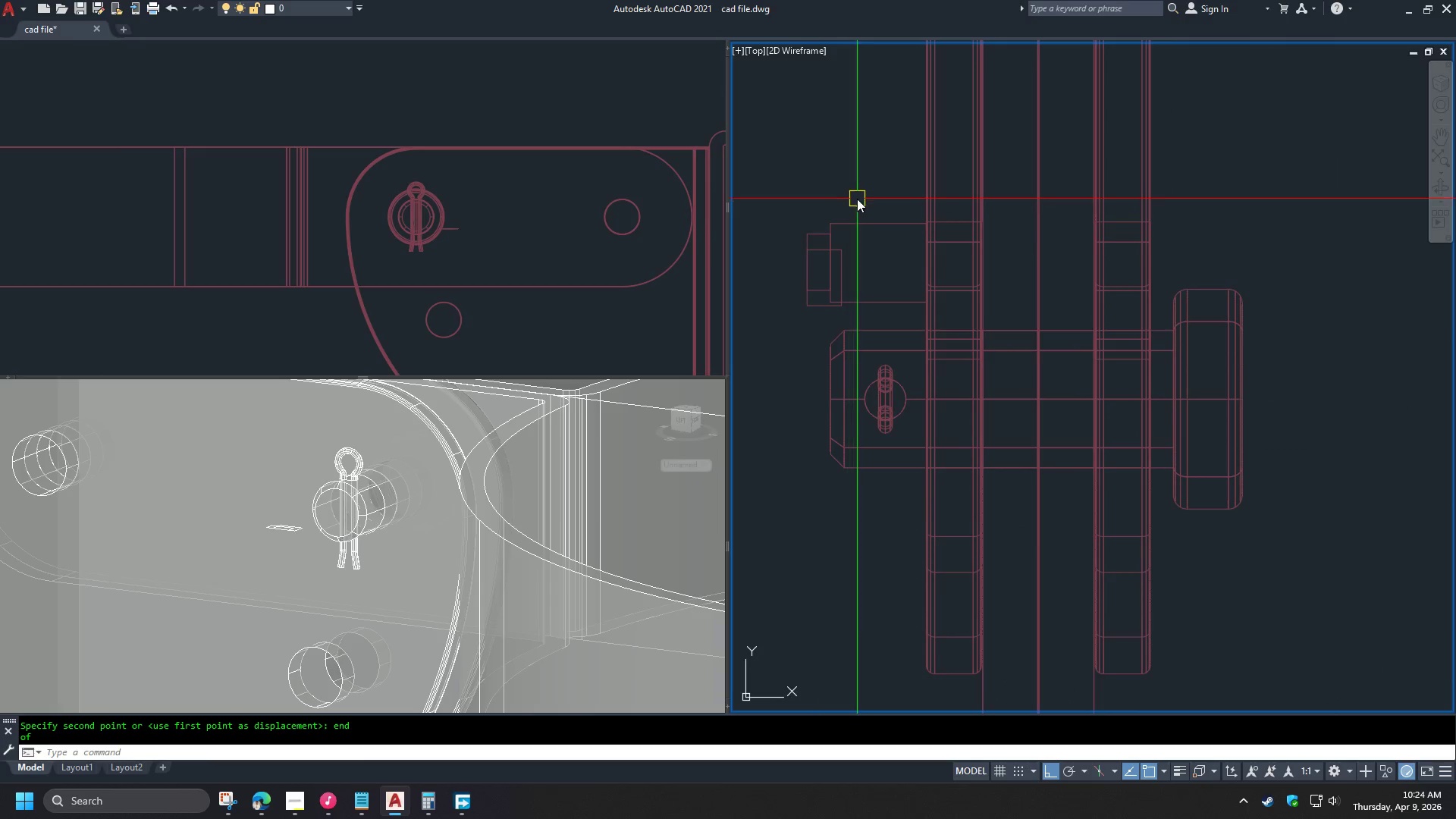 
left_click_drag(start_coordinate=[864, 188], to_coordinate=[856, 199])
 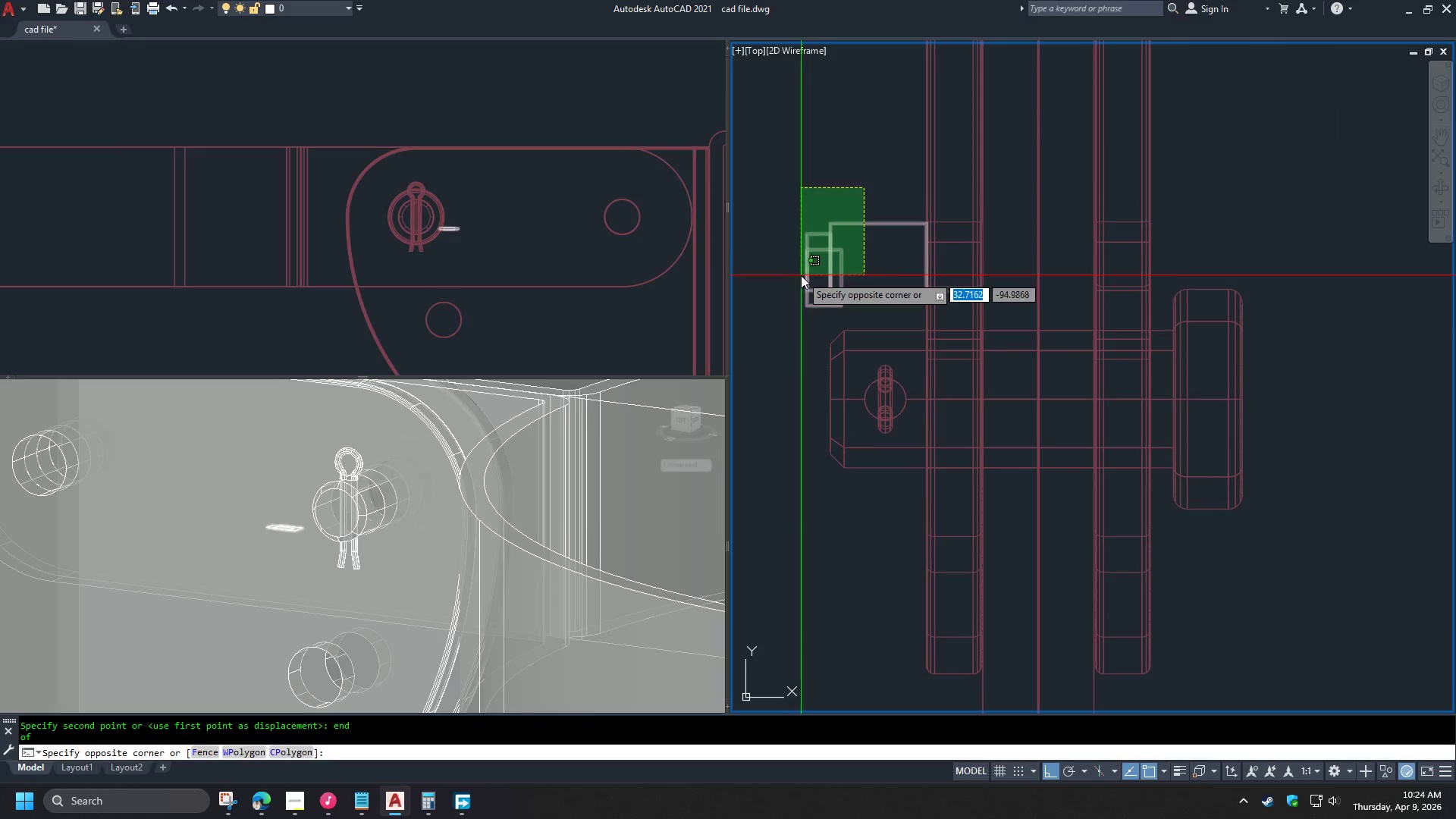 
double_click([801, 275])
 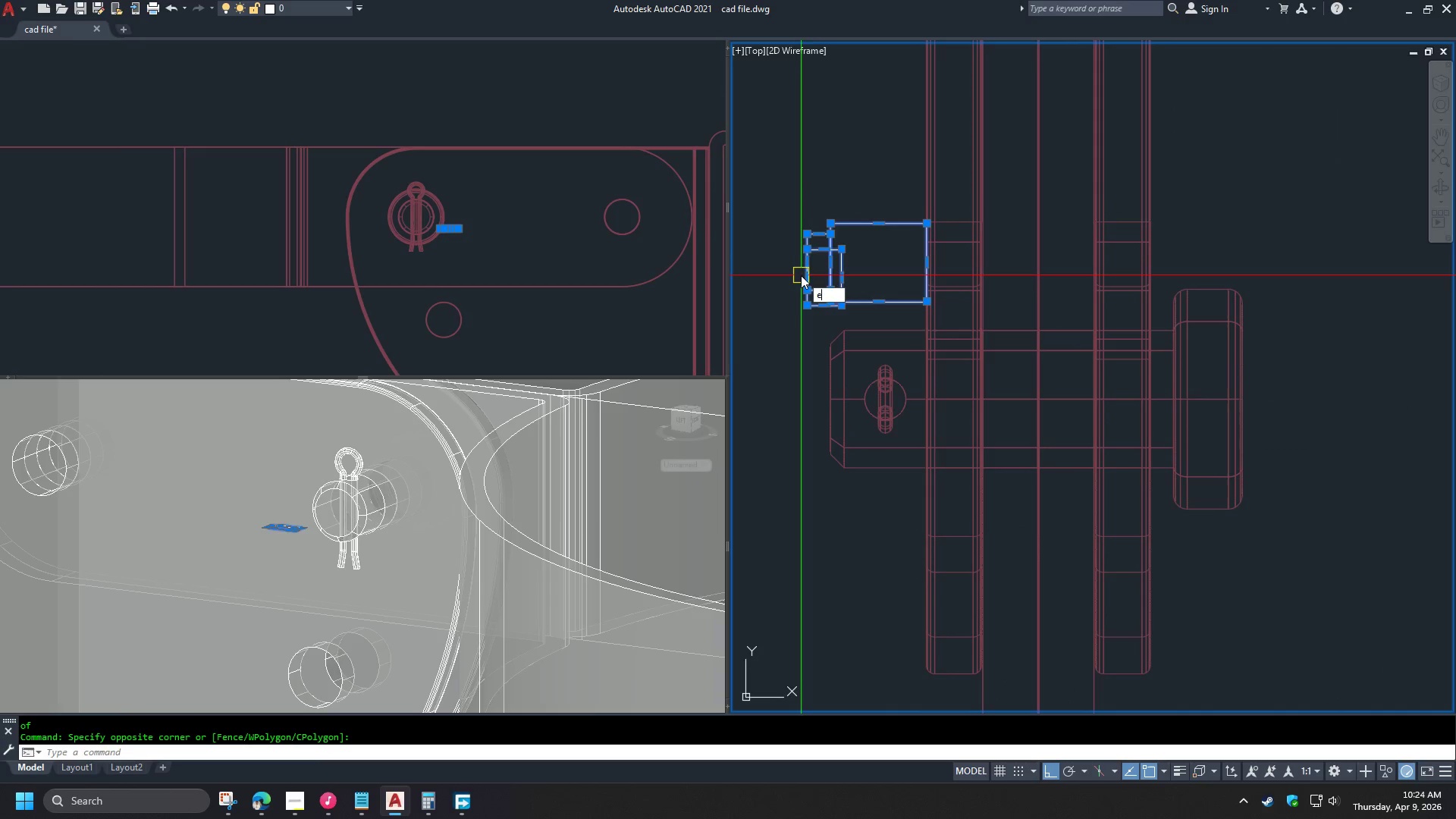 
key(E)
 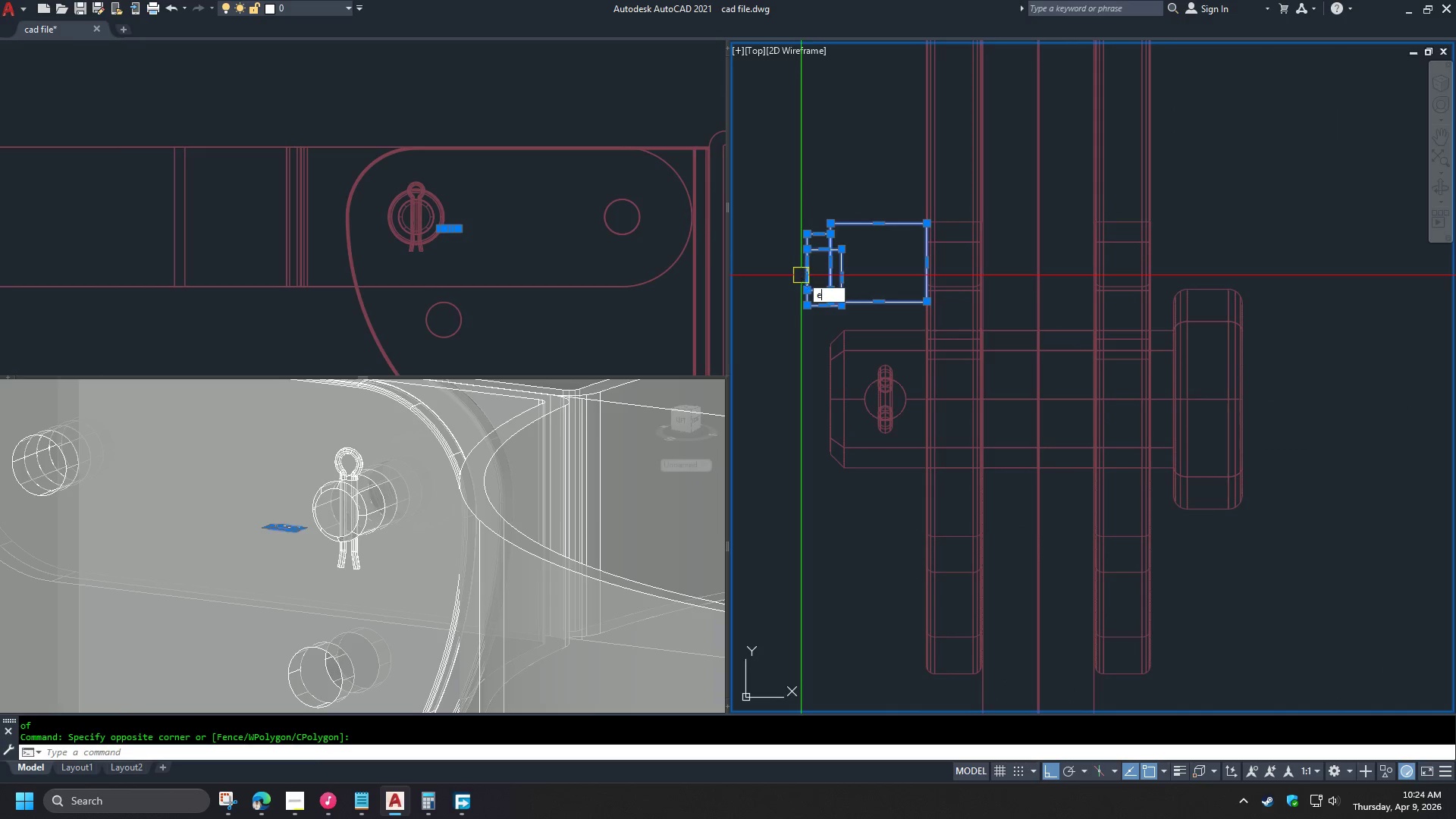 
key(Space)
 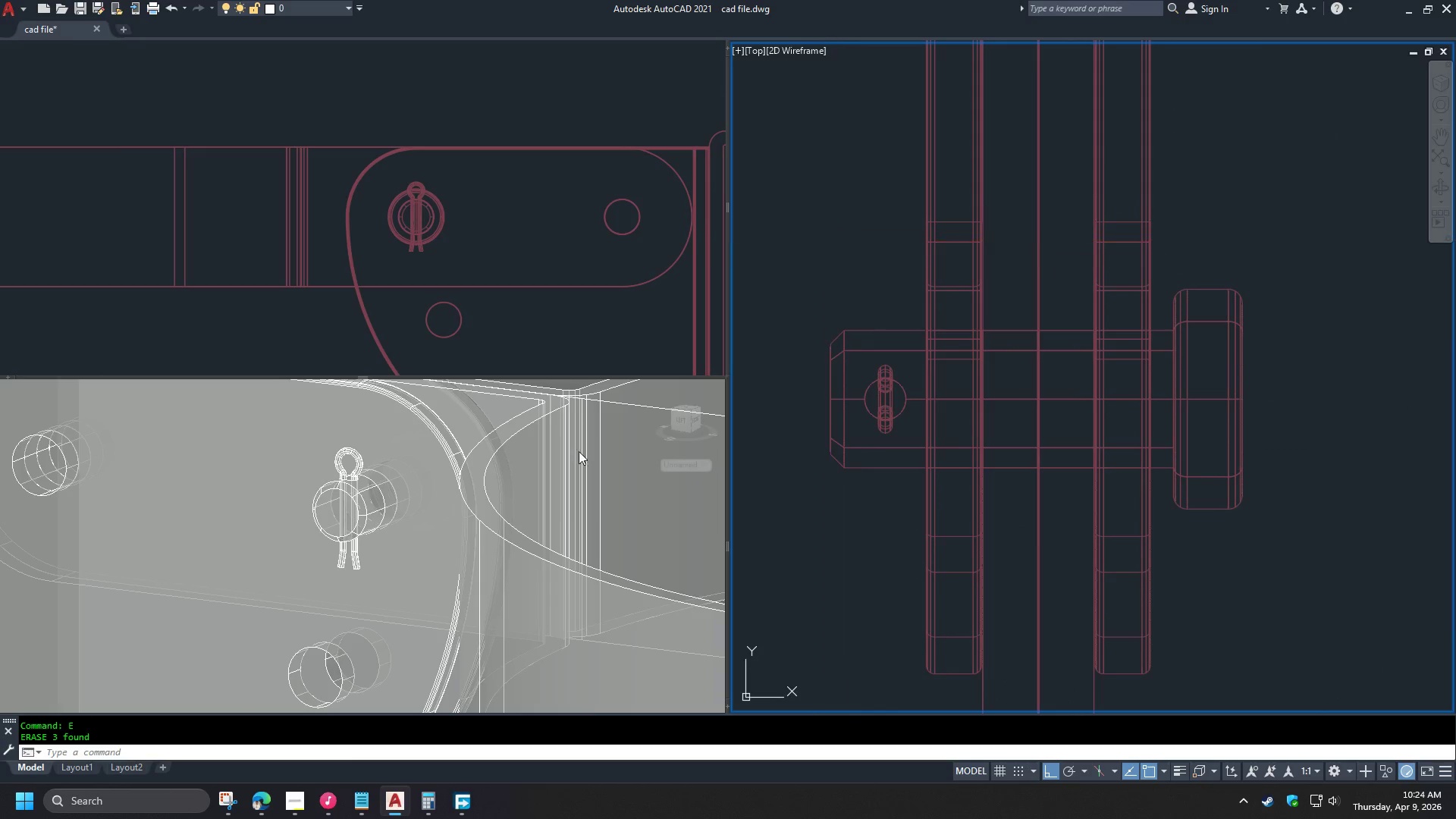 
left_click([400, 563])
 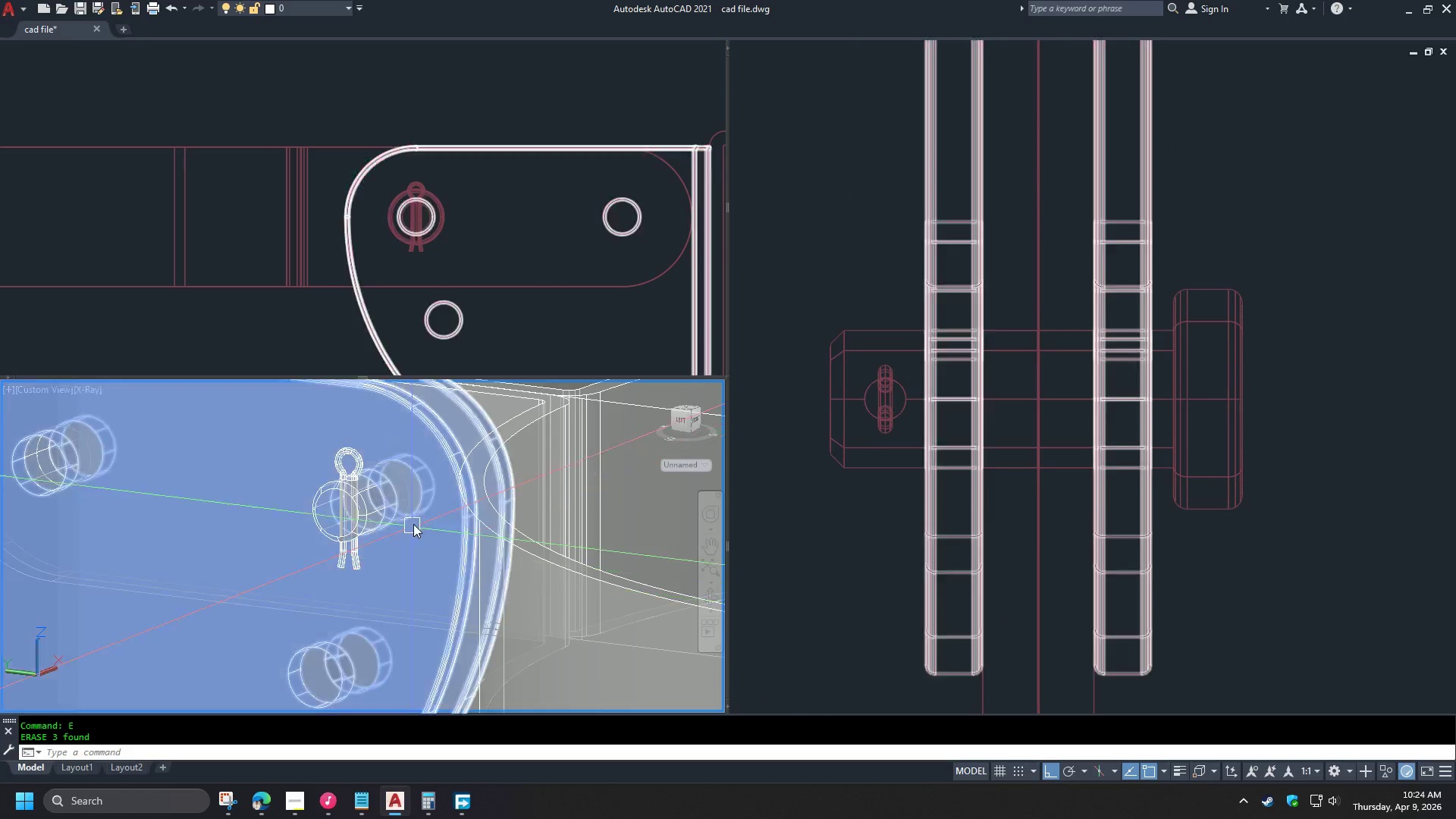 
hold_key(key=ShiftLeft, duration=1.52)
 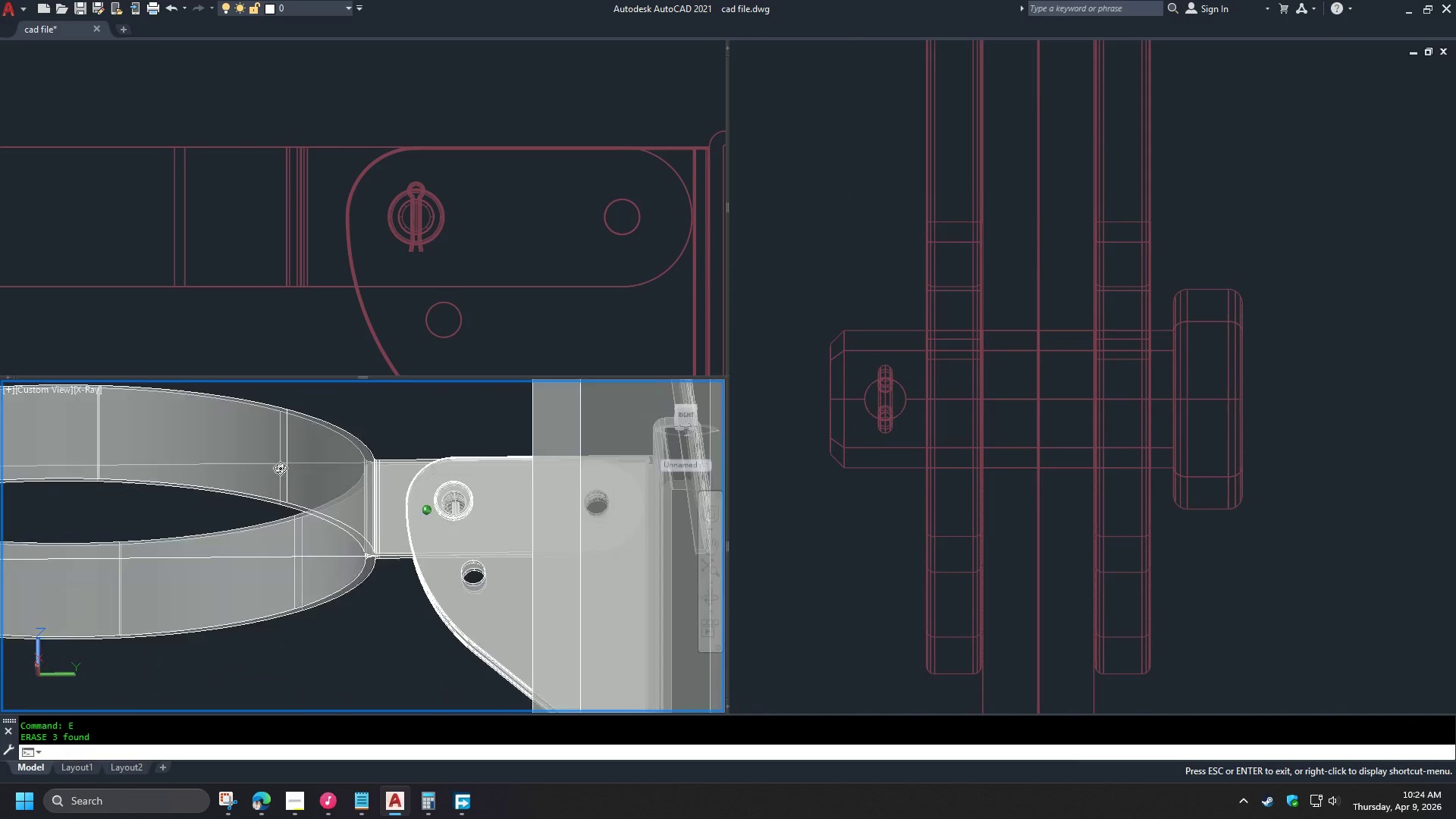 
scroll: coordinate [421, 512], scroll_direction: down, amount: 2.0
 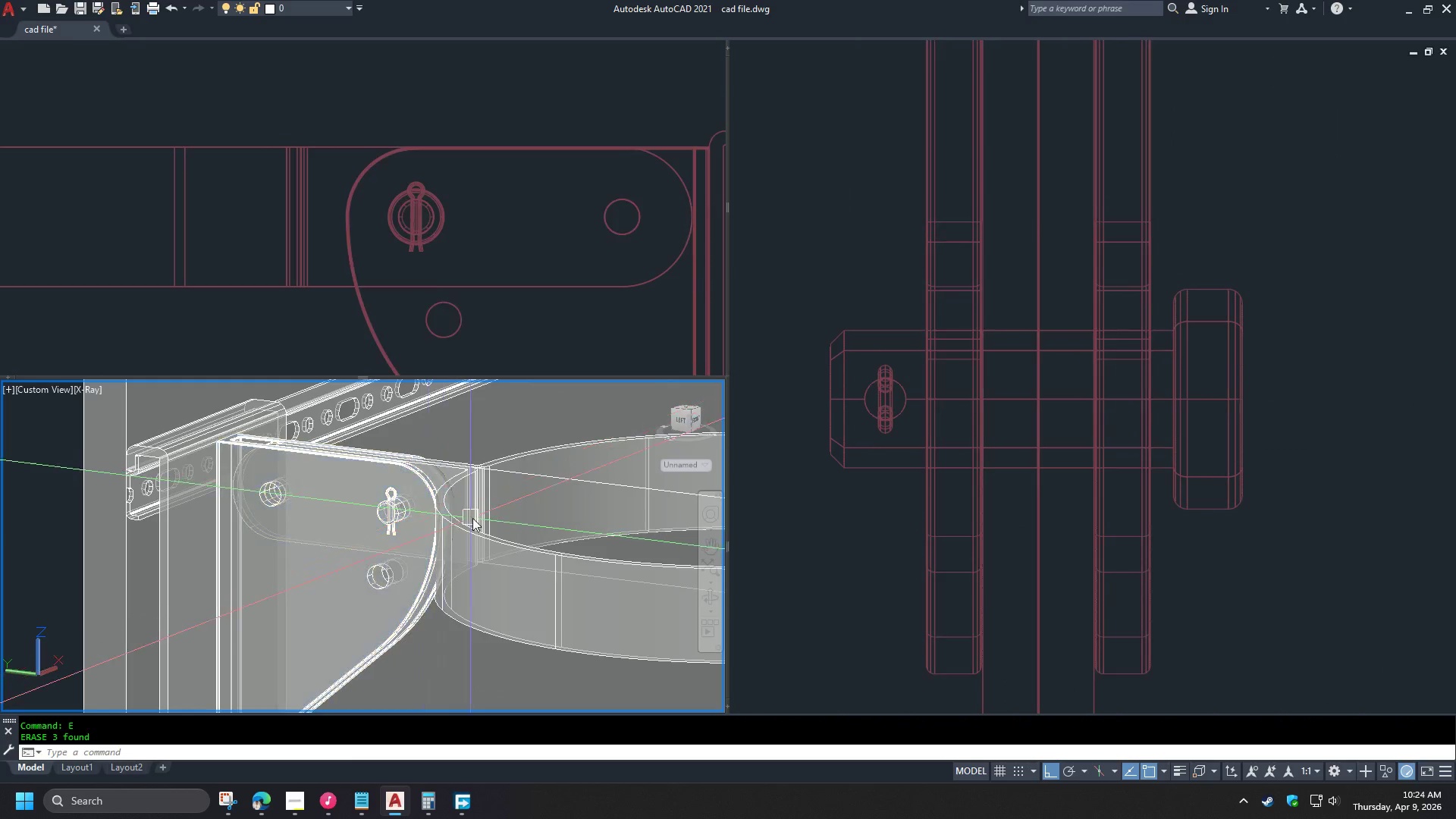 
hold_key(key=ShiftLeft, duration=1.5)
 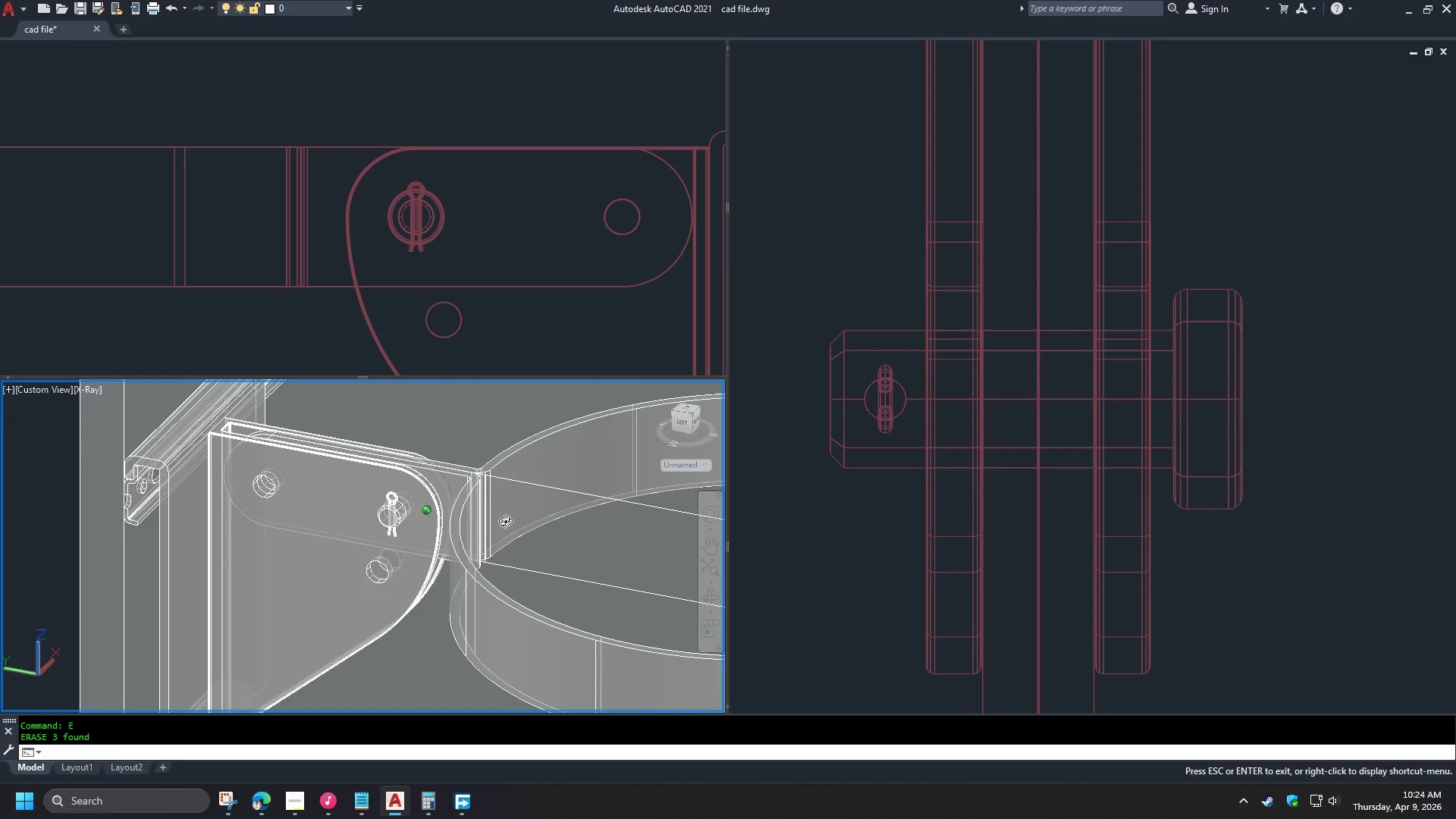 
hold_key(key=ShiftLeft, duration=0.58)
 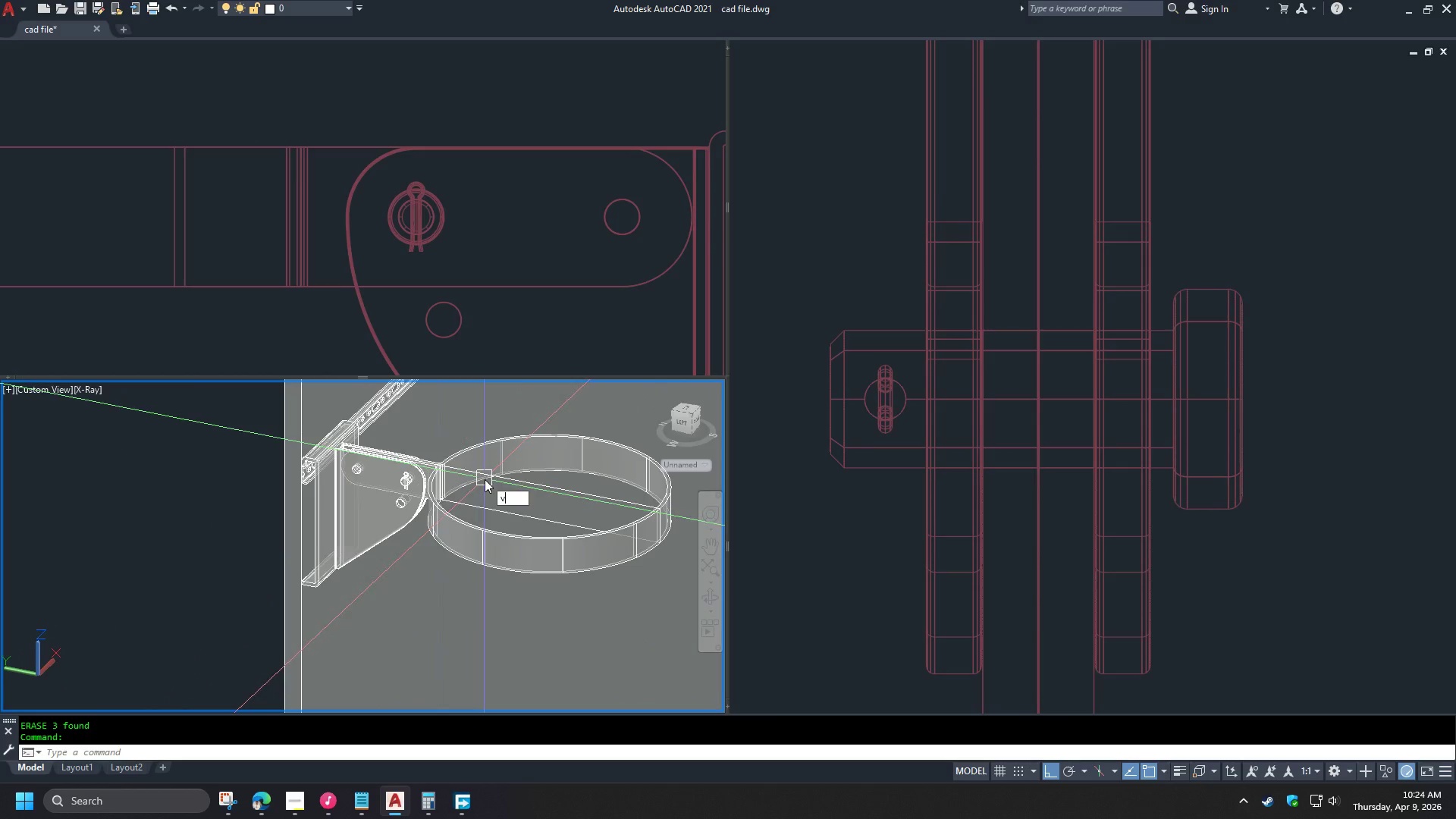 
hold_key(key=ShiftLeft, duration=1.8)
 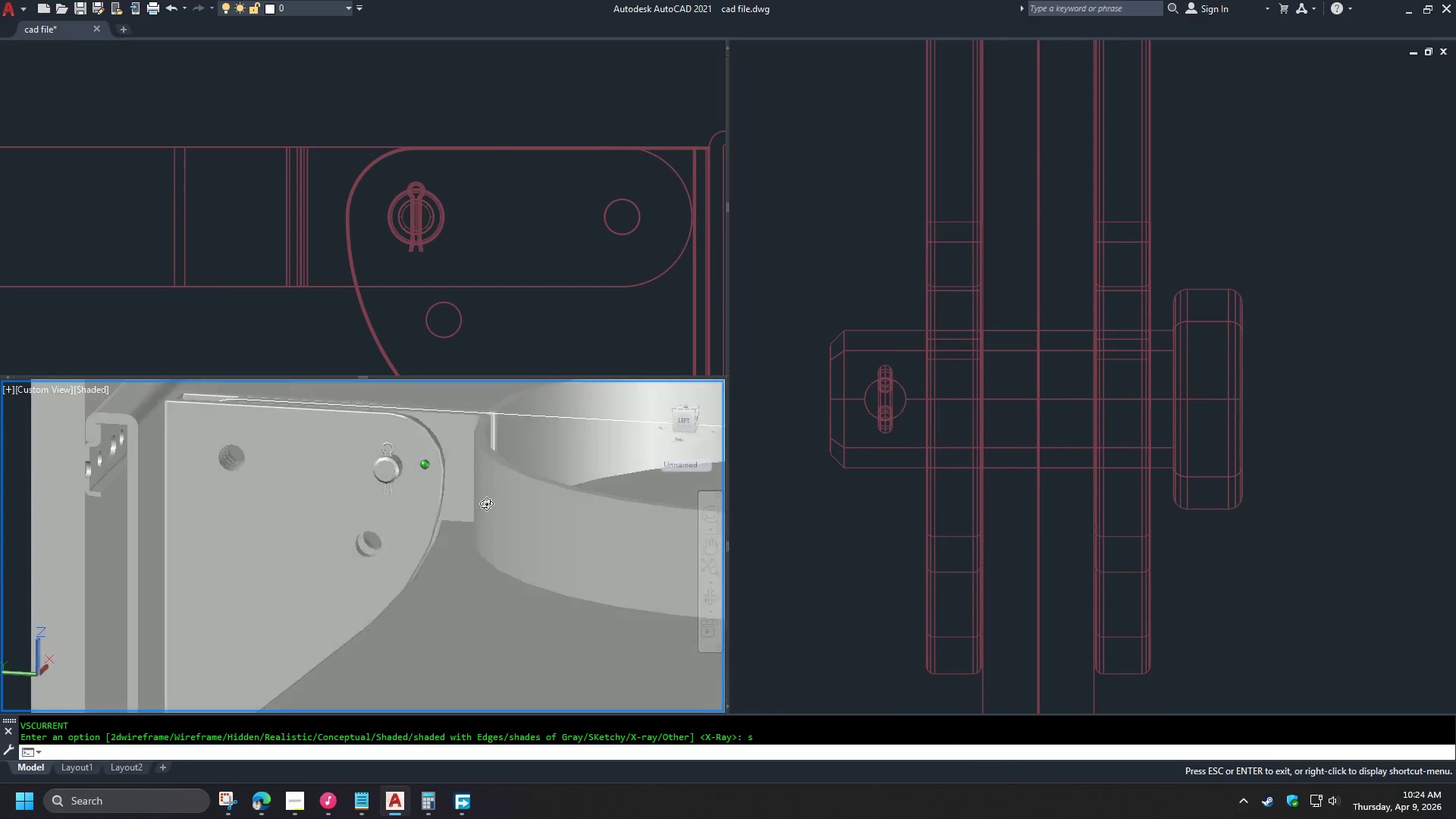 
type(vs )
 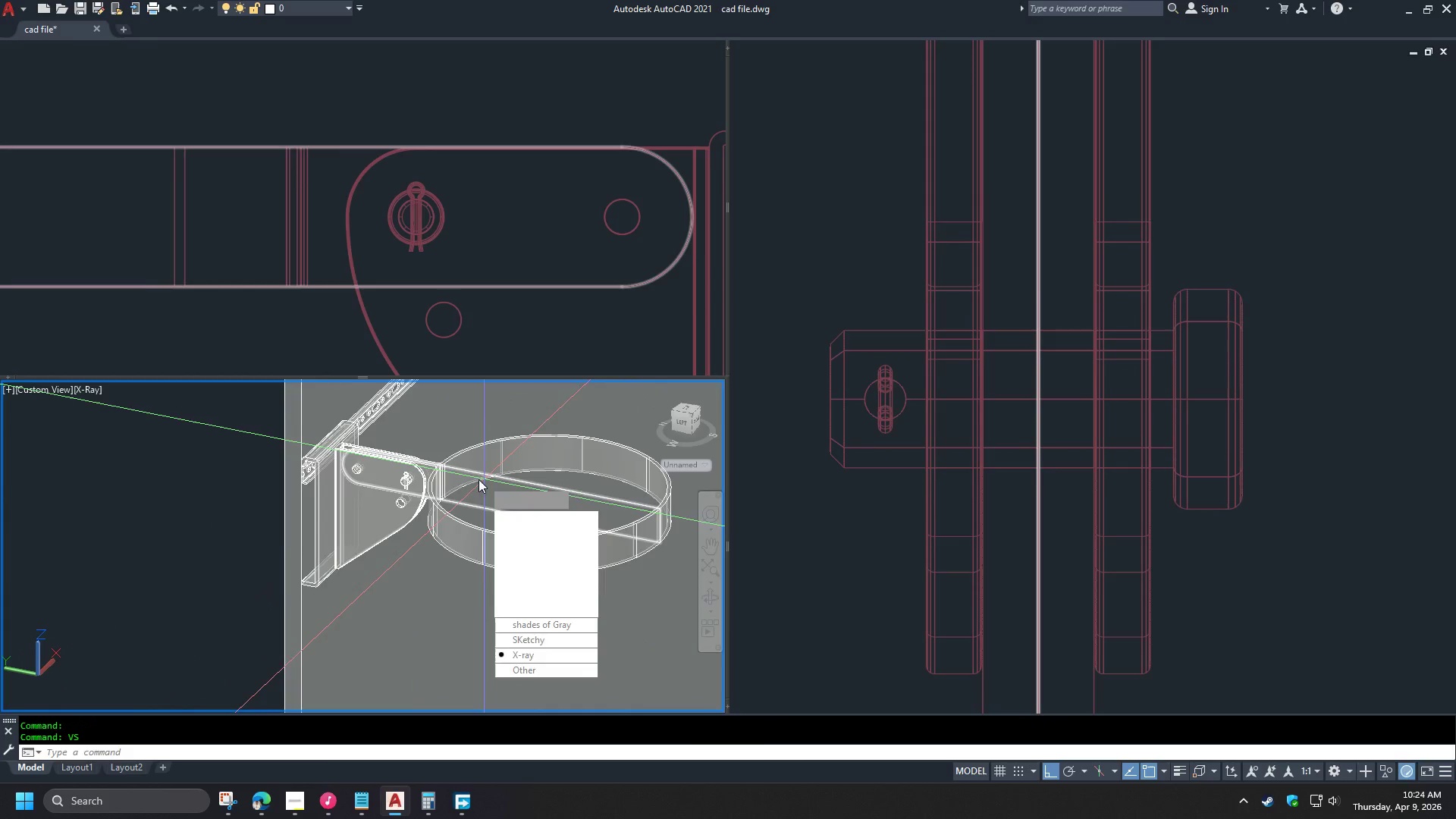 
scroll: coordinate [419, 455], scroll_direction: down, amount: 2.0
 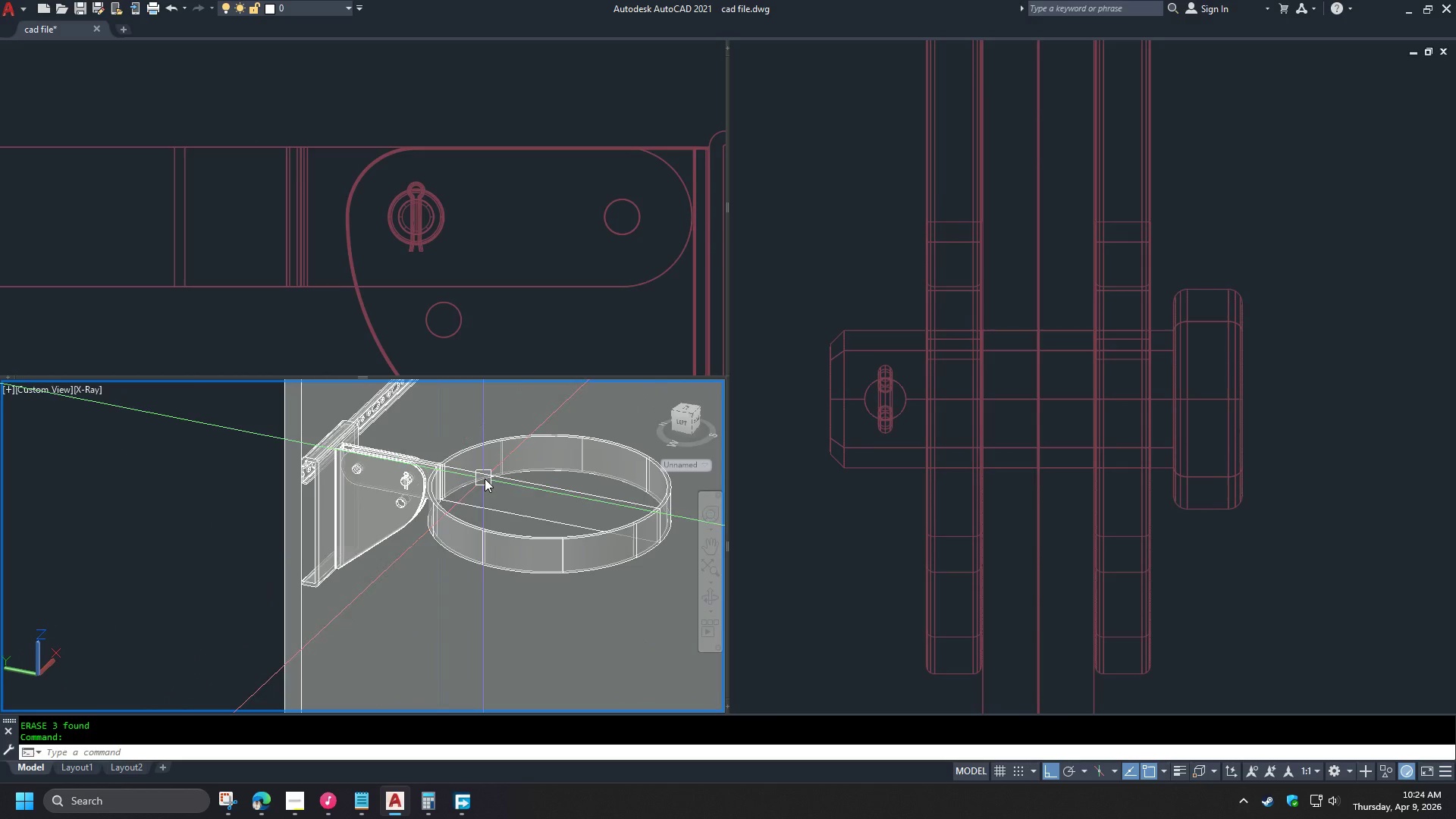 
key(S)
 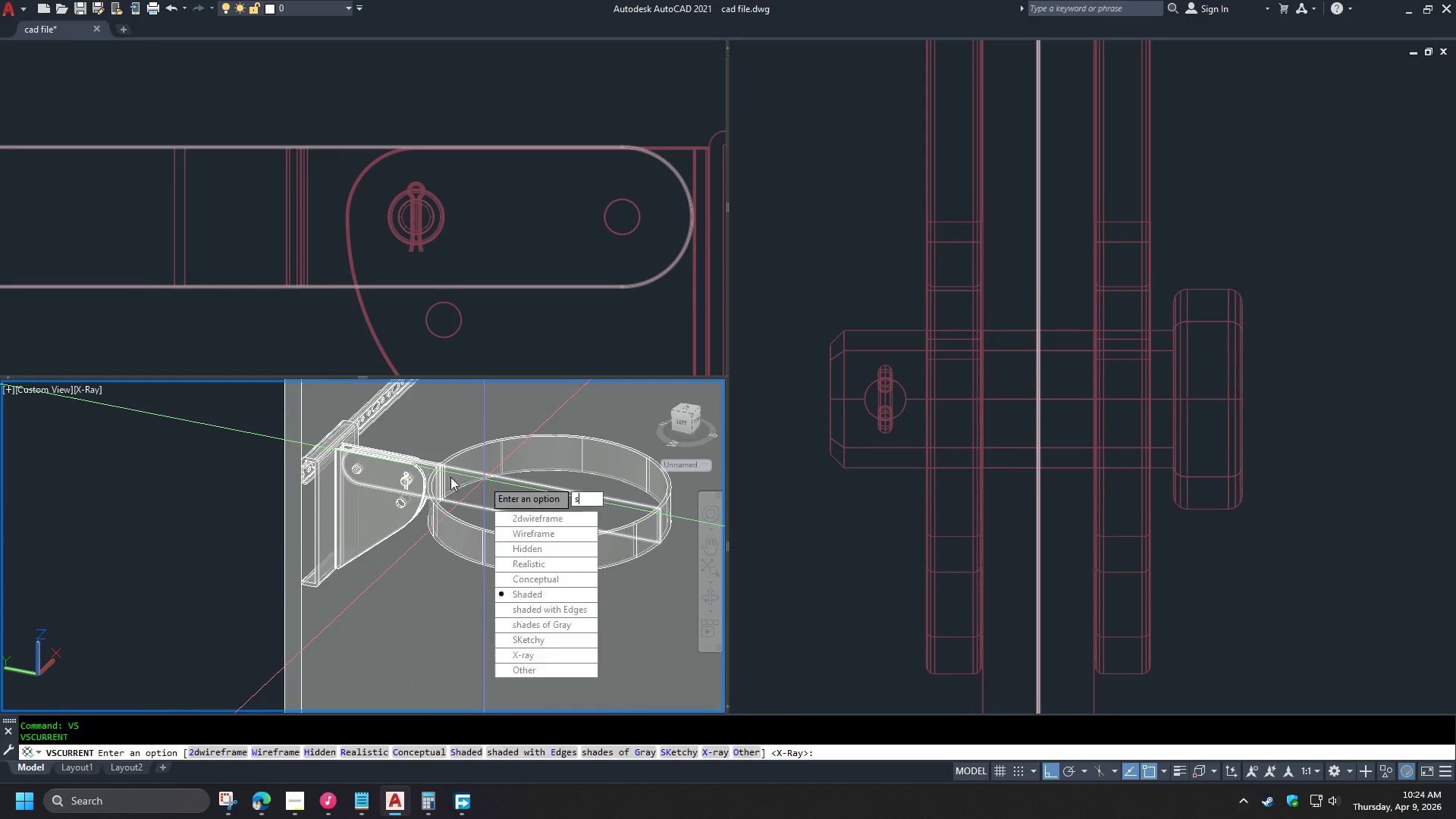 
key(Space)
 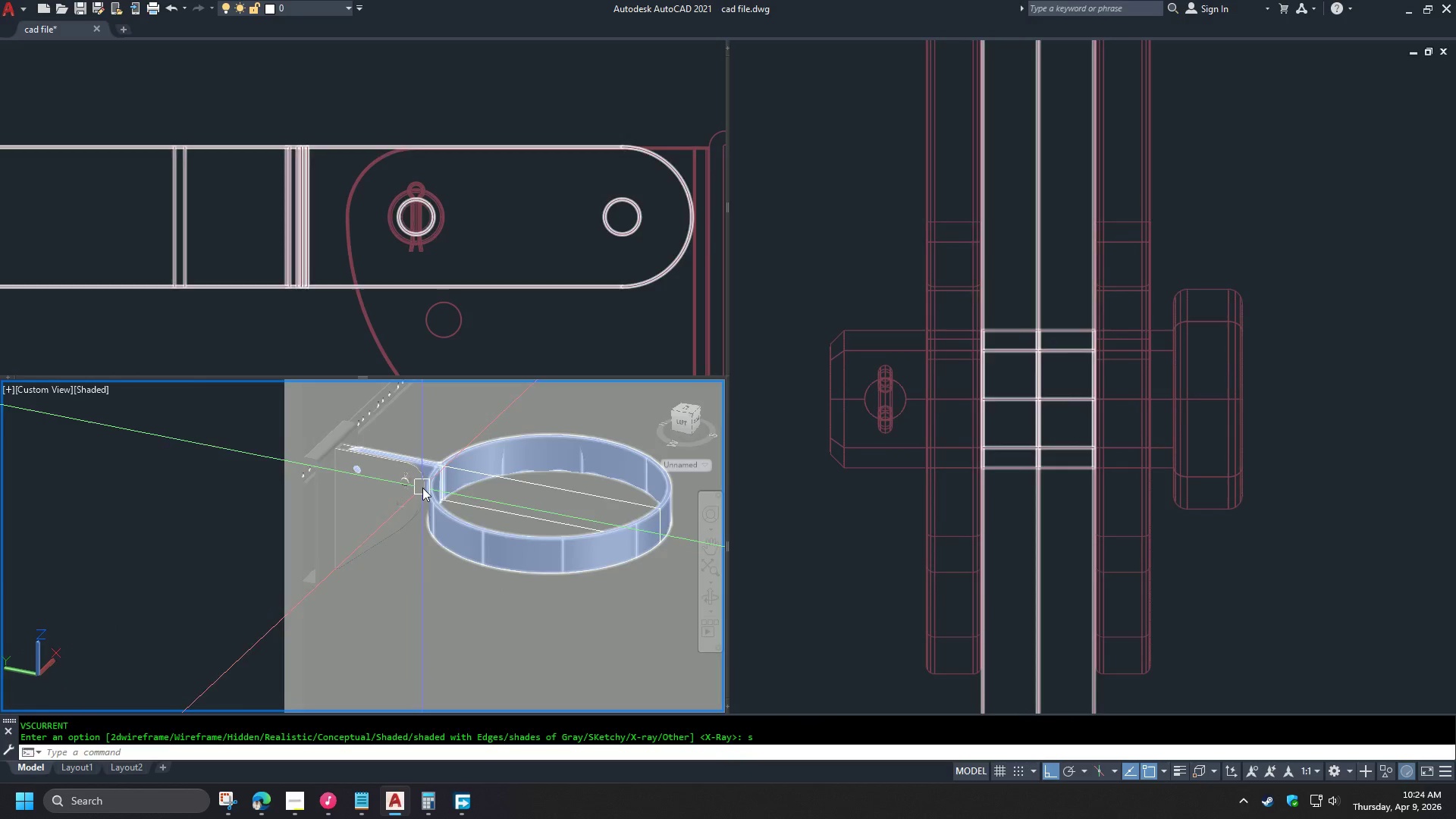 
hold_key(key=ShiftLeft, duration=1.5)
 